 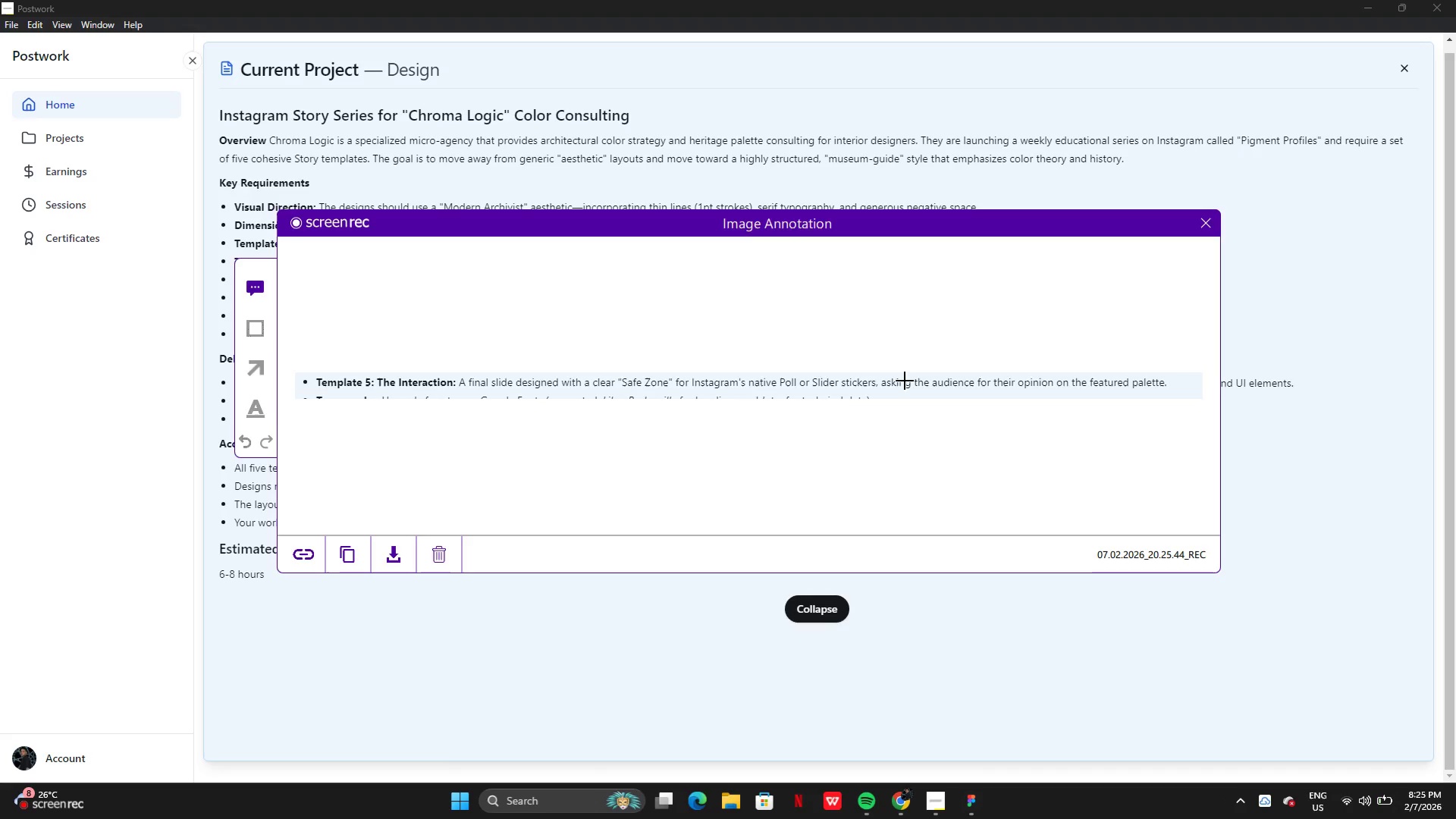 
left_click([353, 555])
 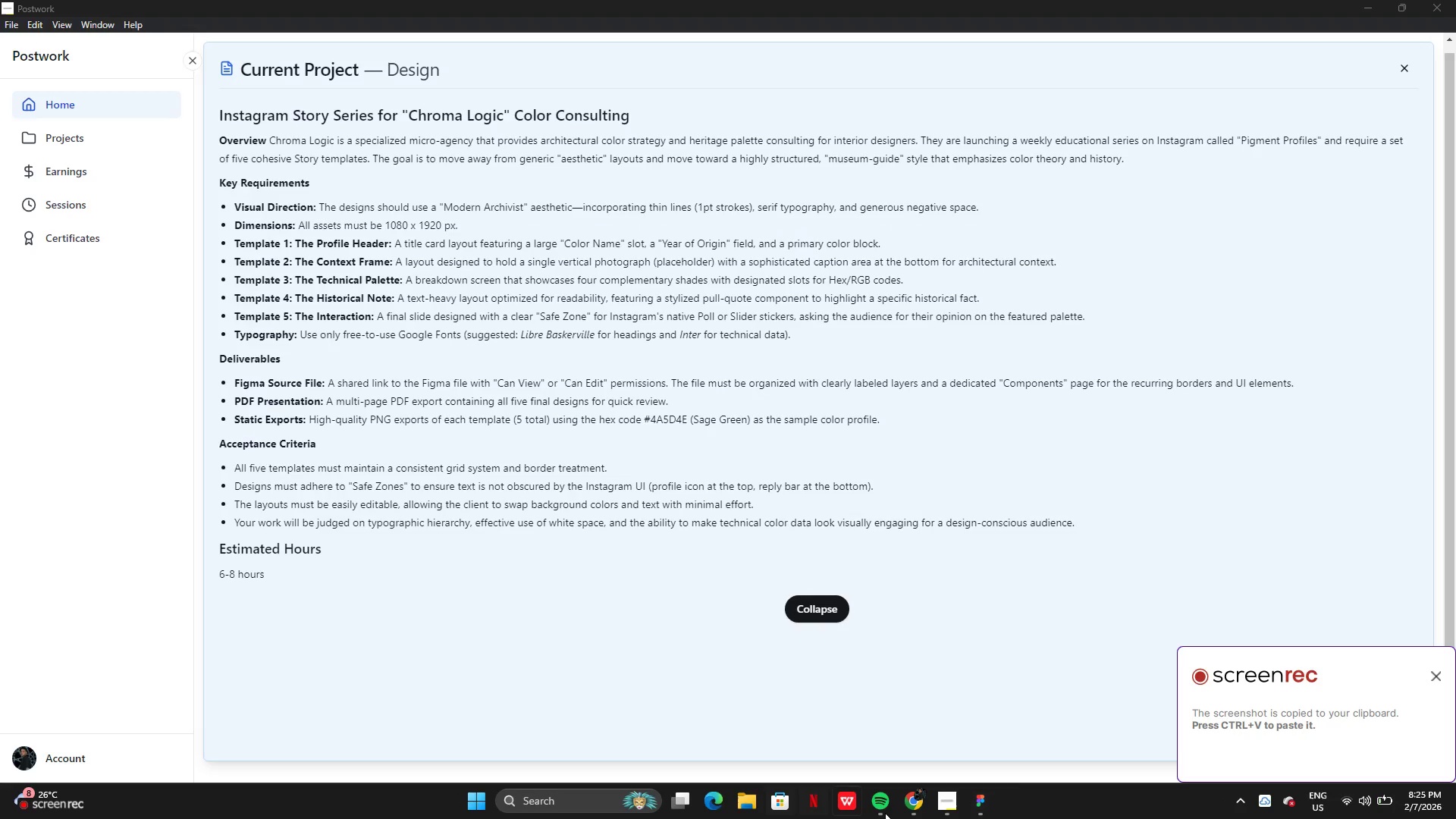 
left_click([921, 808])
 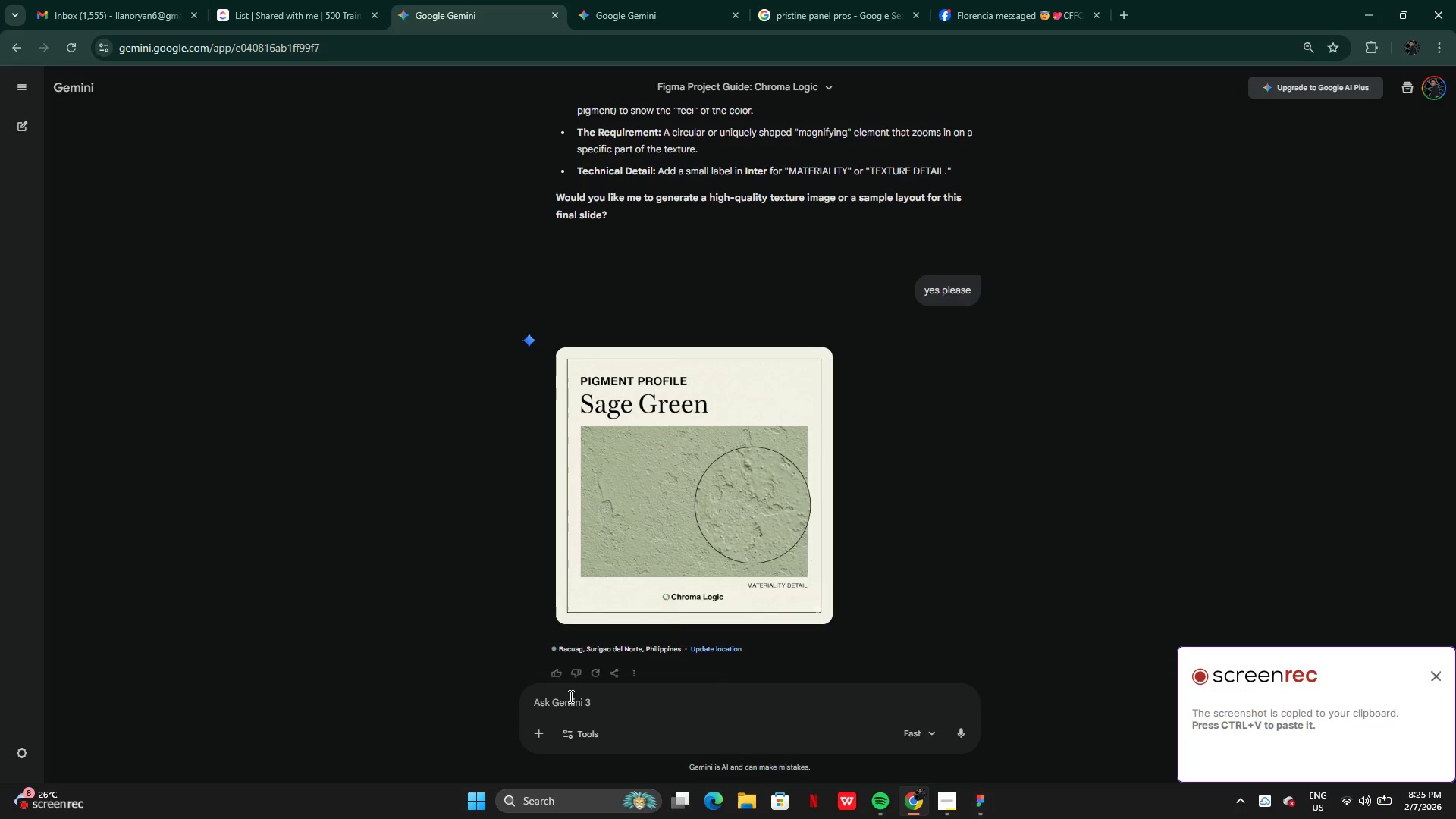 
left_click_drag(start_coordinate=[570, 696], to_coordinate=[570, 700])
 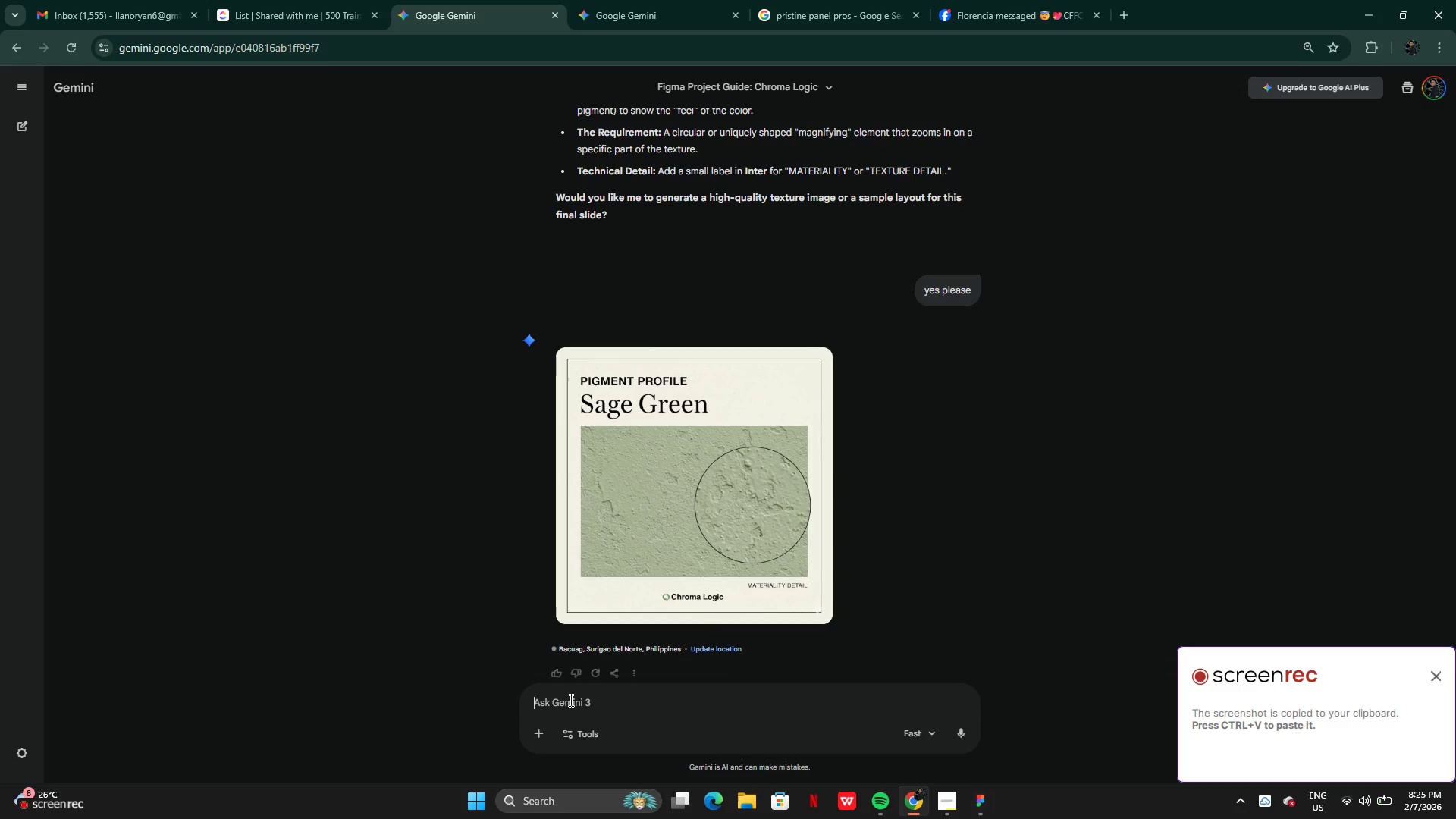 
key(Control+V)
 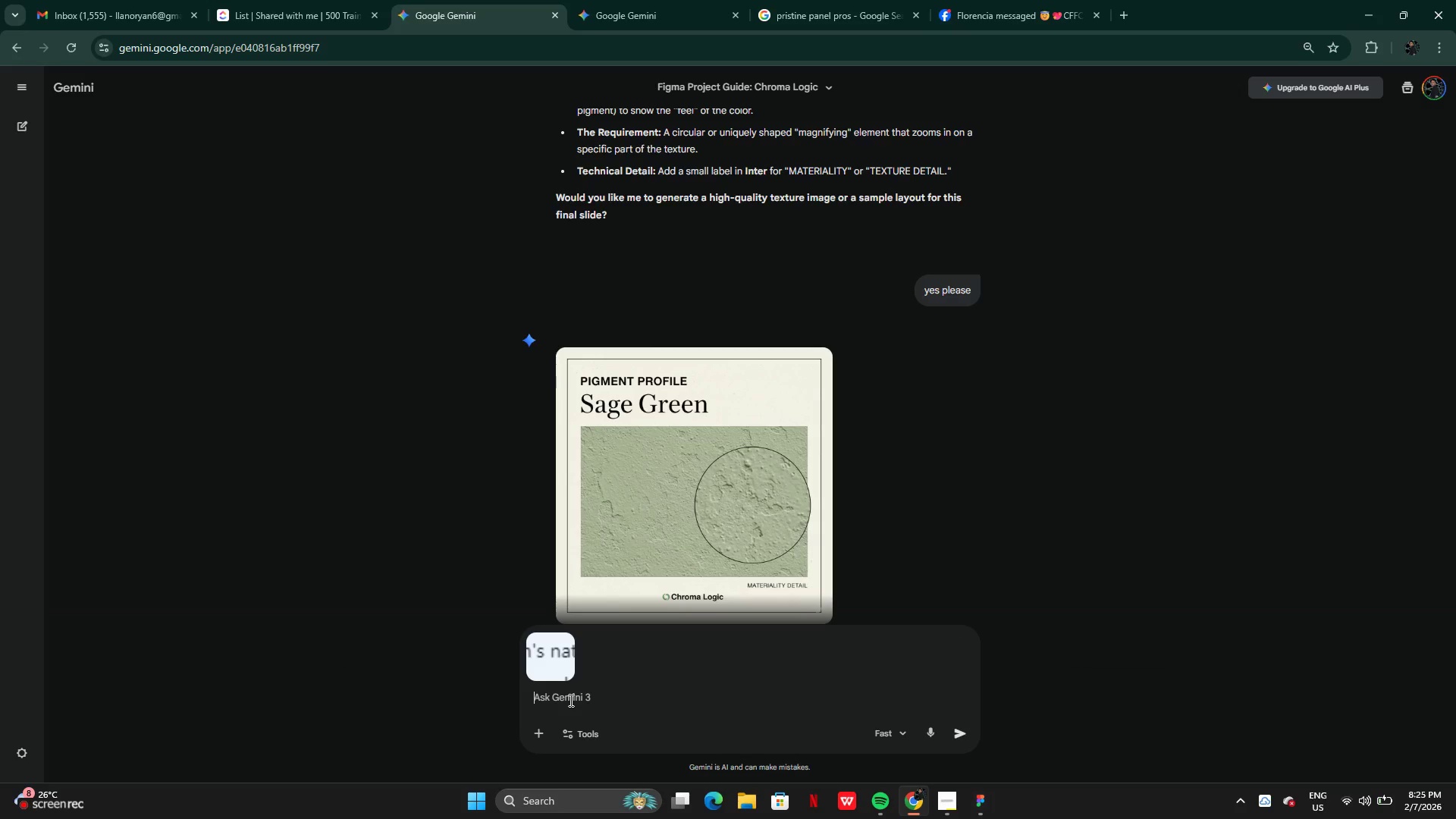 
type(is the requirment )
key(Backspace)
key(Backspace)
key(Backspace)
key(Backspace)
key(Backspace)
key(Backspace)
type(rement met the layp)
key(Backspace)
type(out?)
 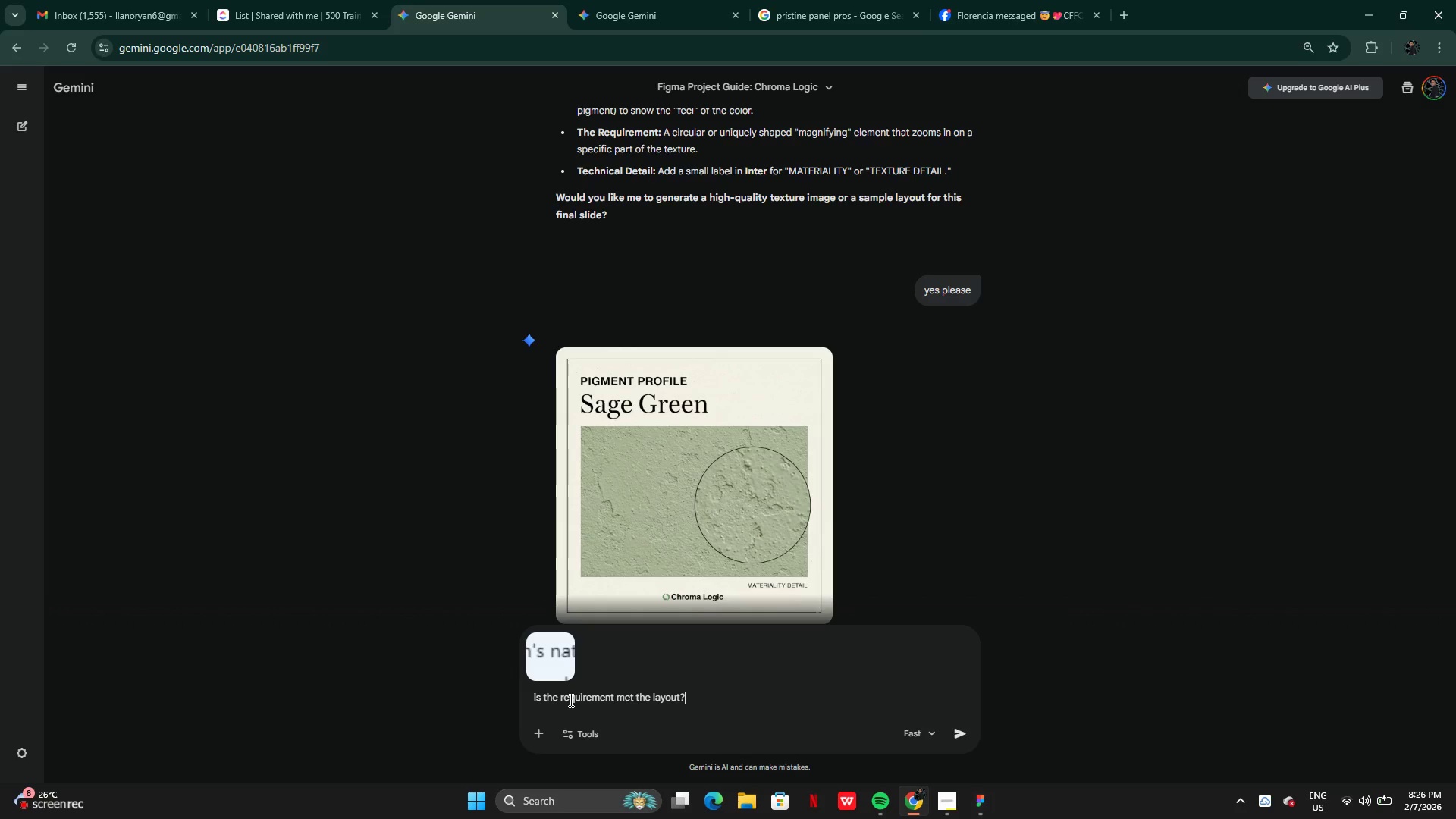 
 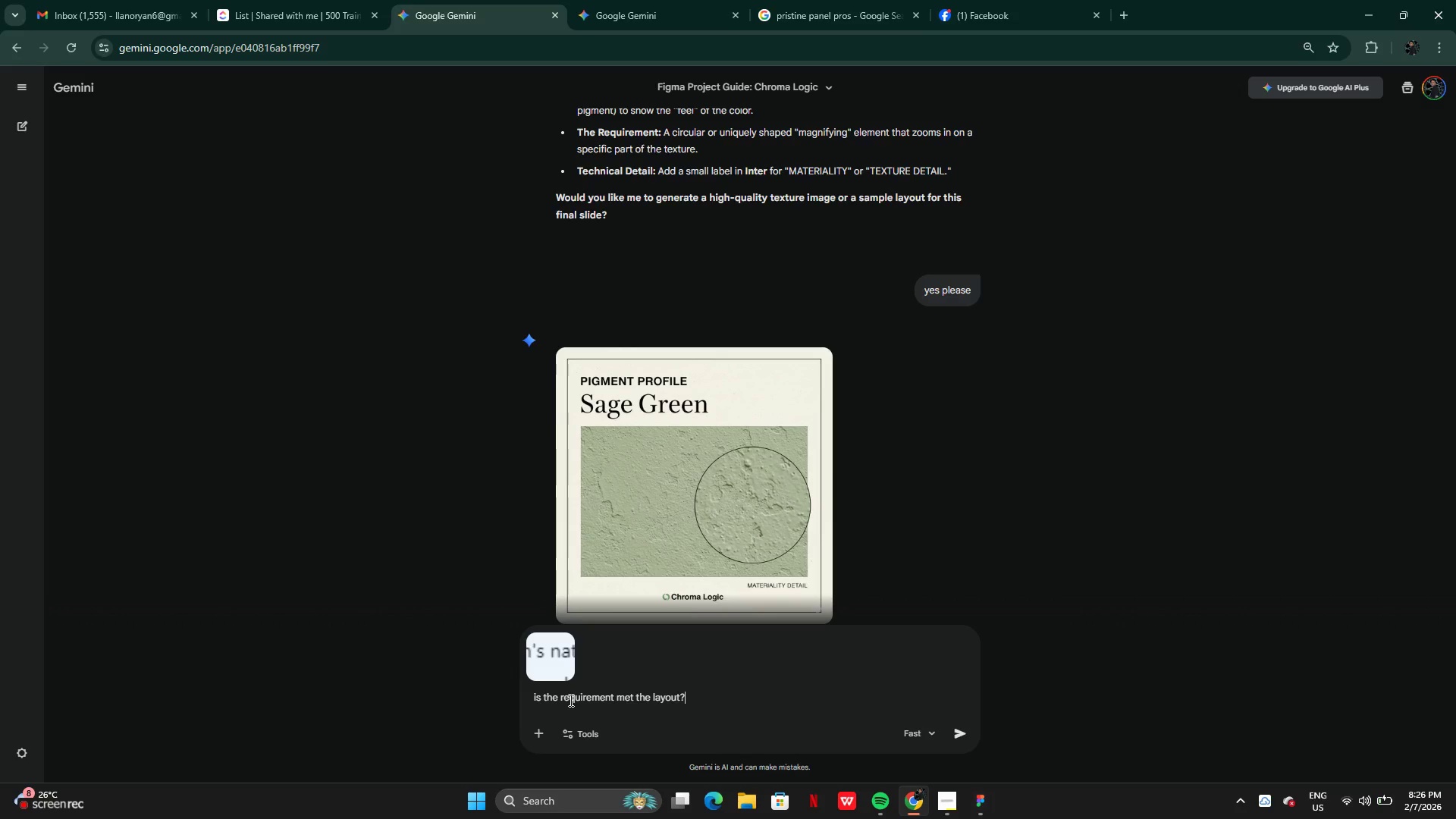 
key(Enter)
 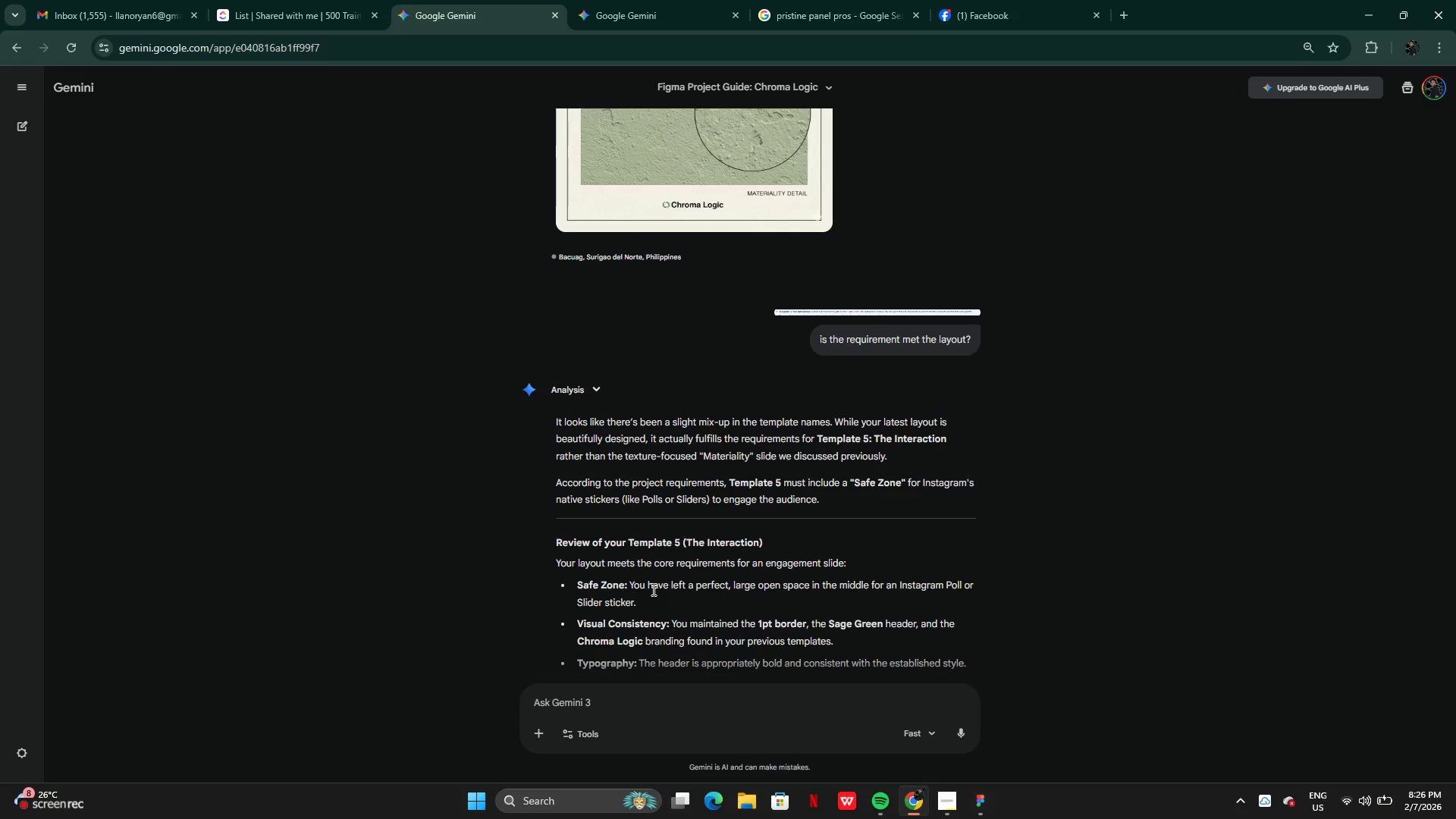 
wait(23.67)
 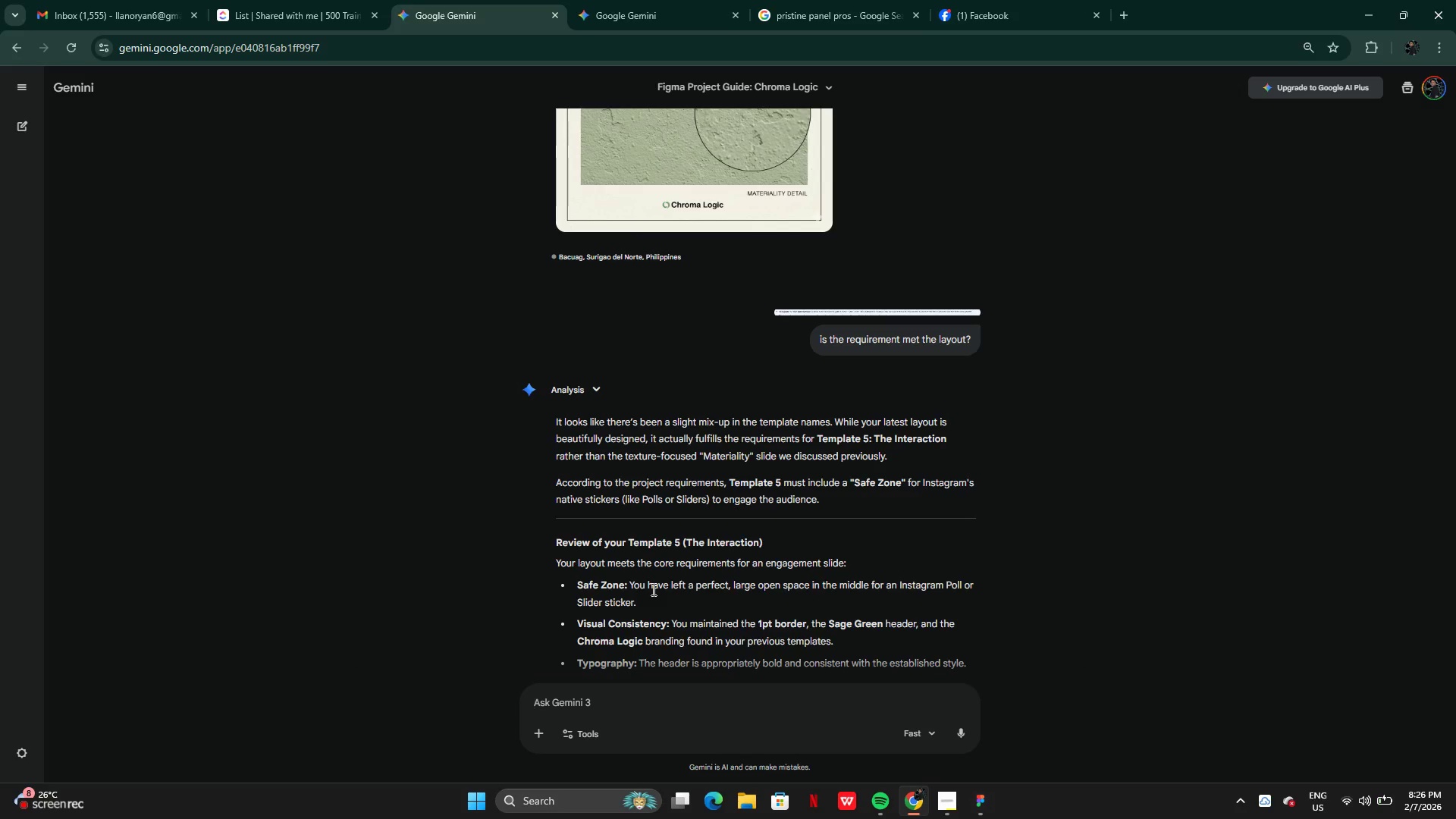 
scroll: coordinate [717, 533], scroll_direction: down, amount: 2.0
 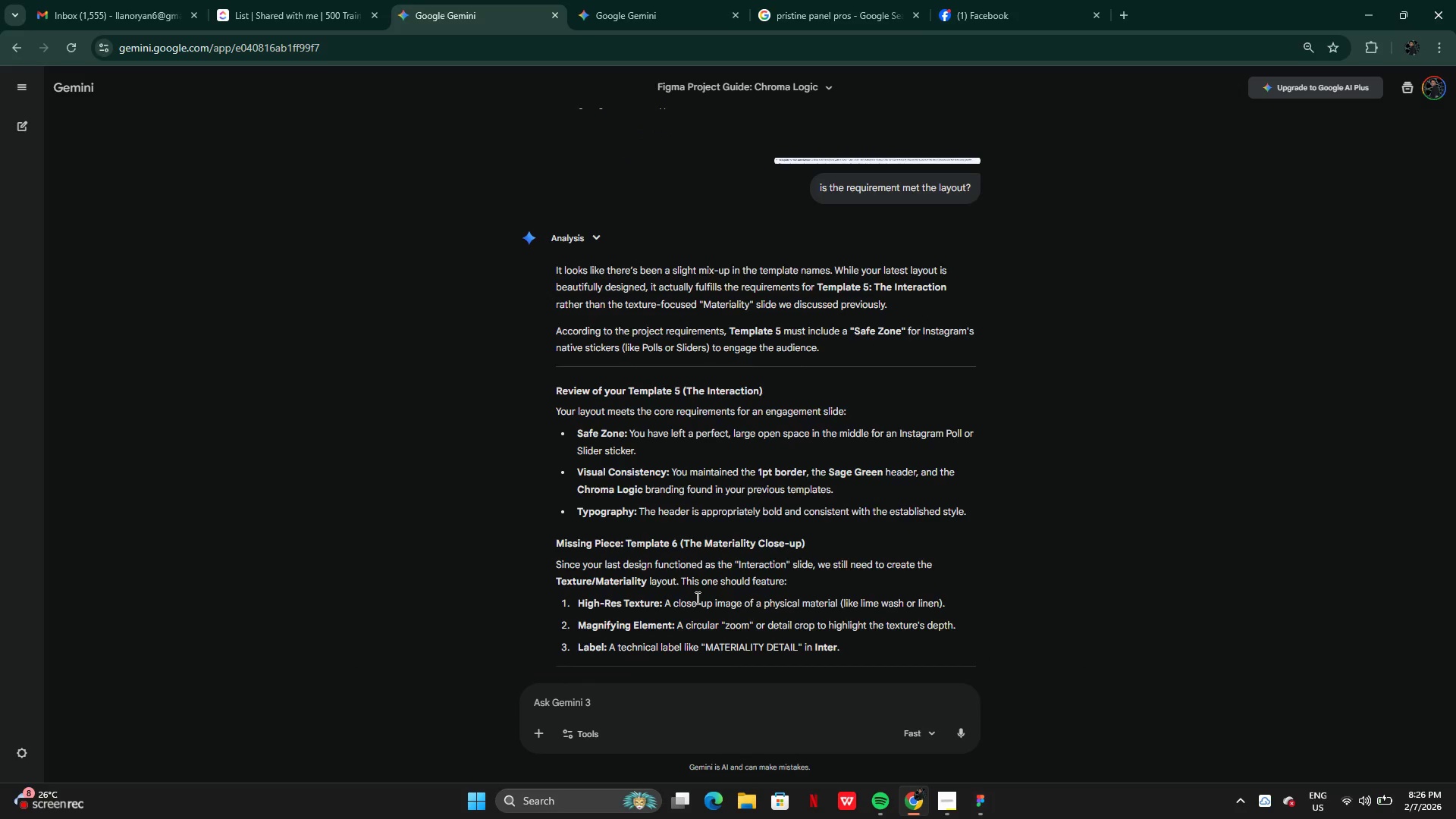 
wait(12.56)
 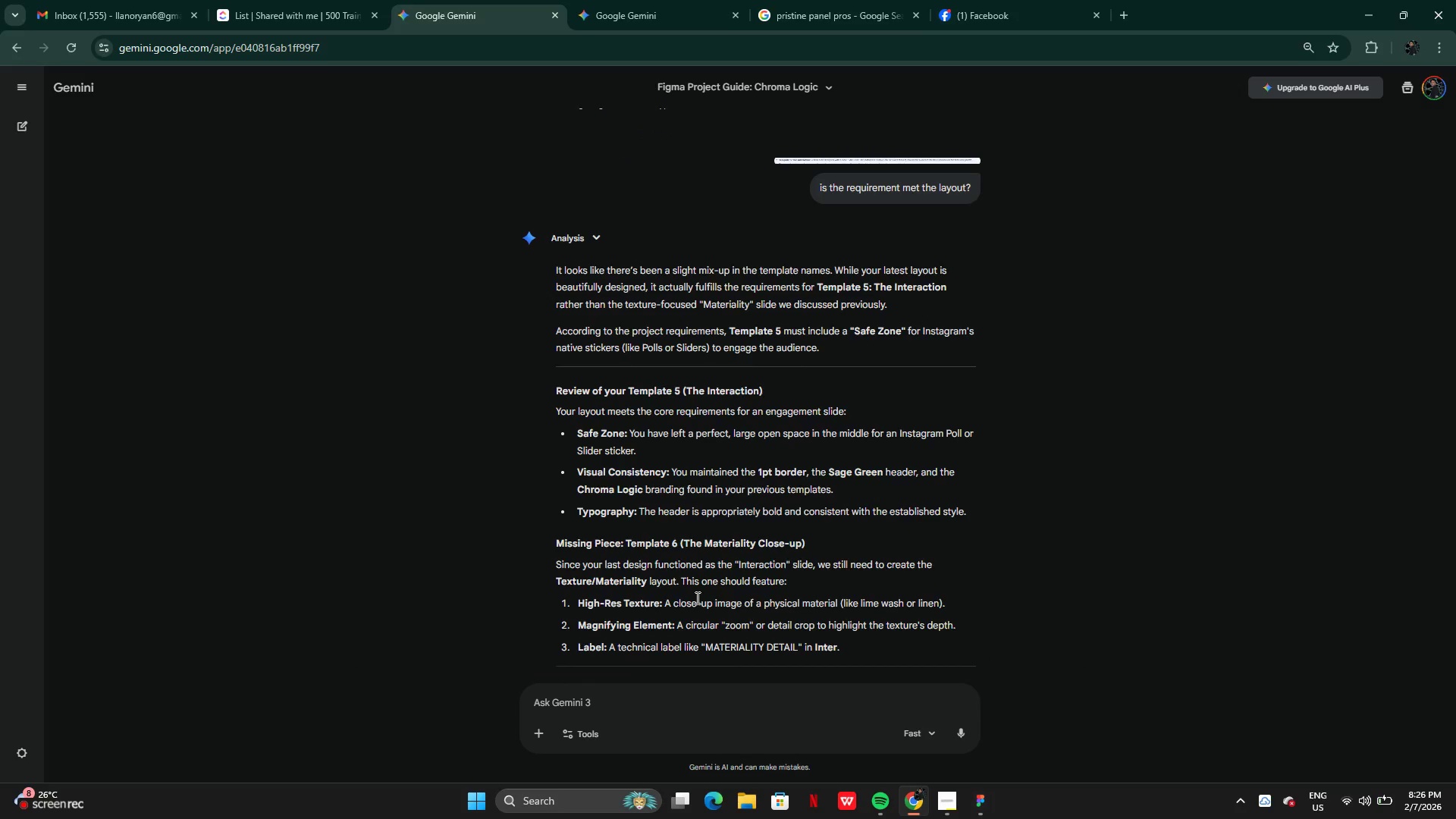 
left_click([974, 807])
 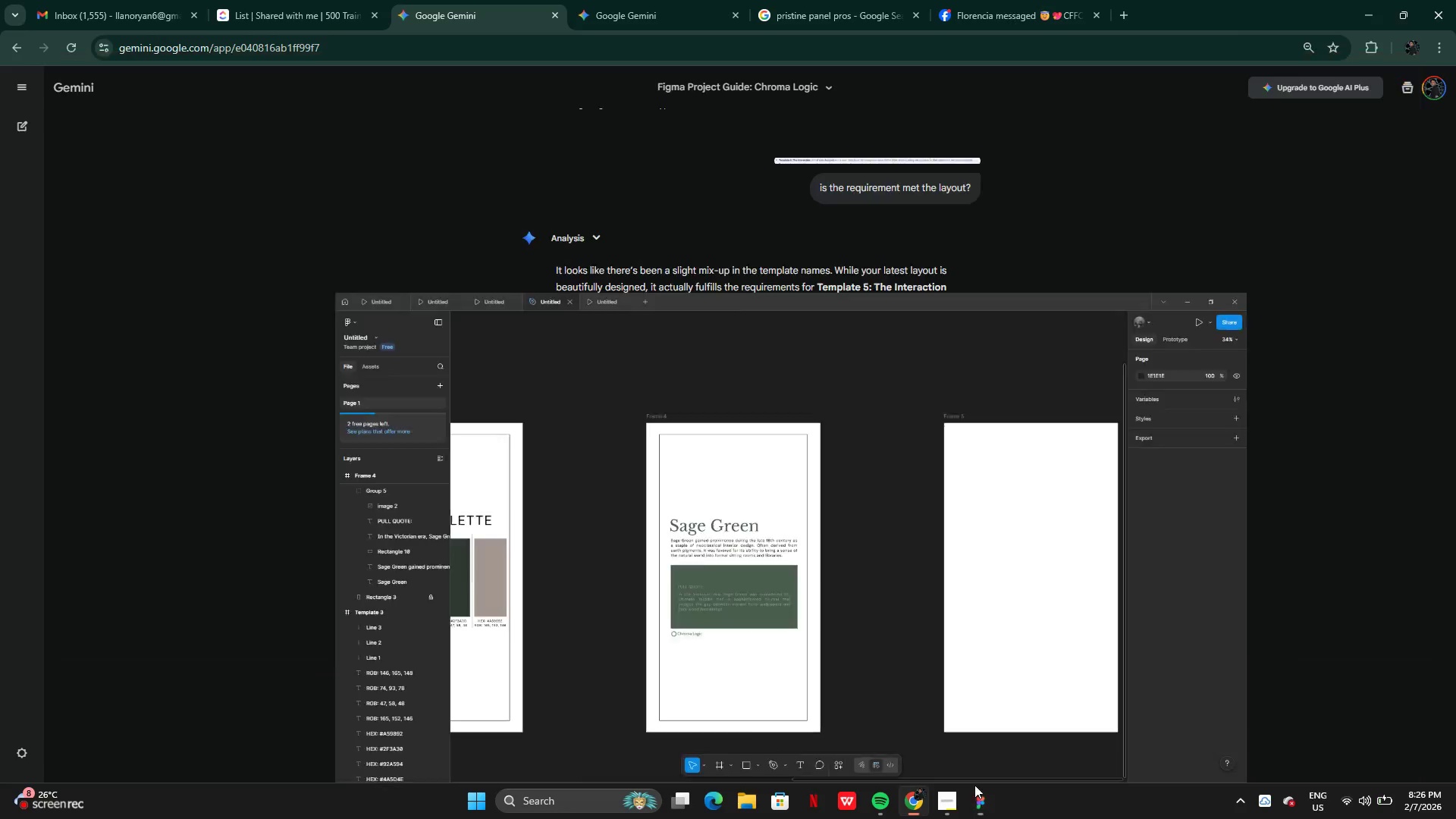 
scroll: coordinate [929, 577], scroll_direction: up, amount: 4.0
 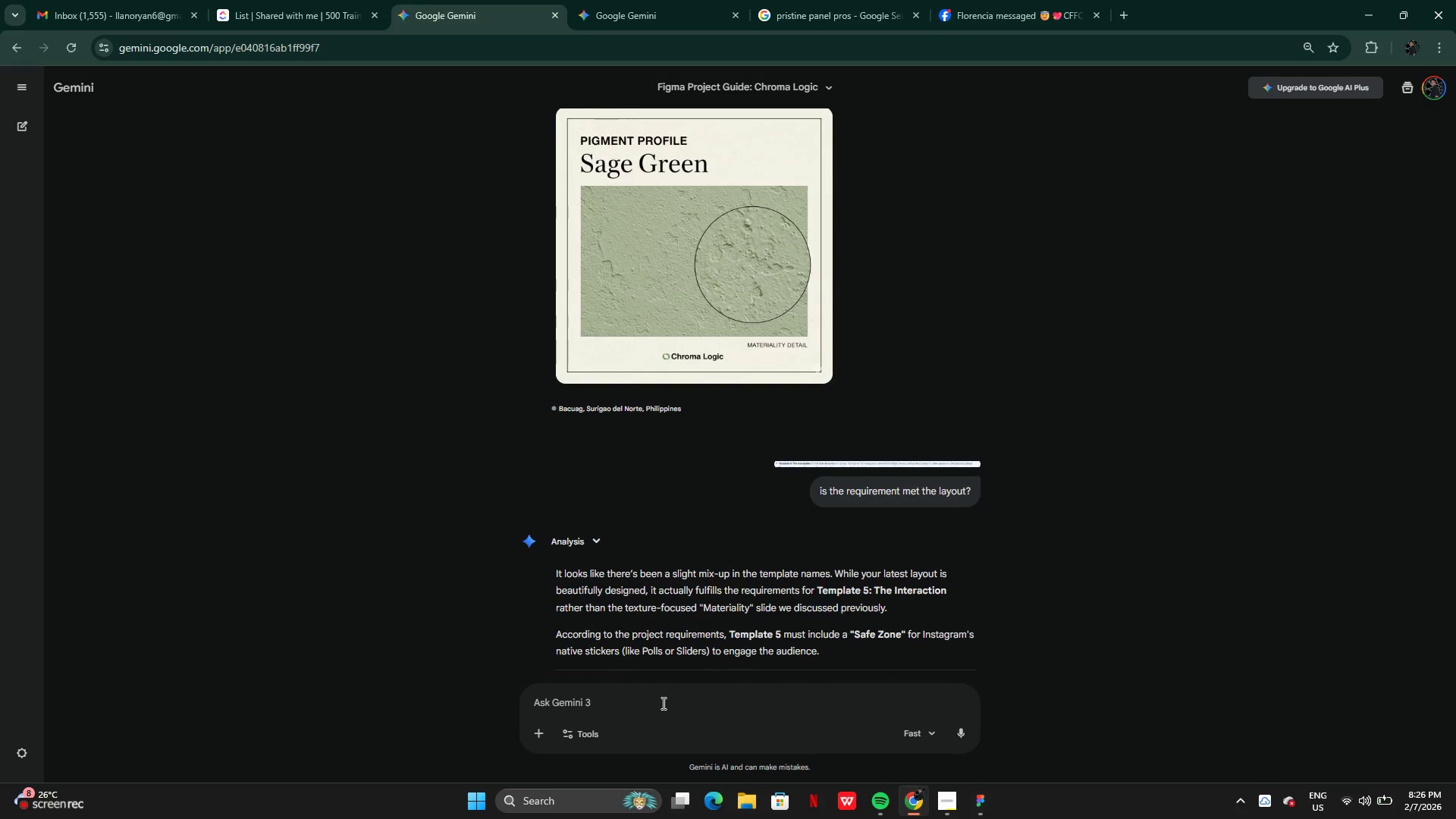 
type(never mind generT)
key(Backspace)
key(Backspace)
type(rate)
 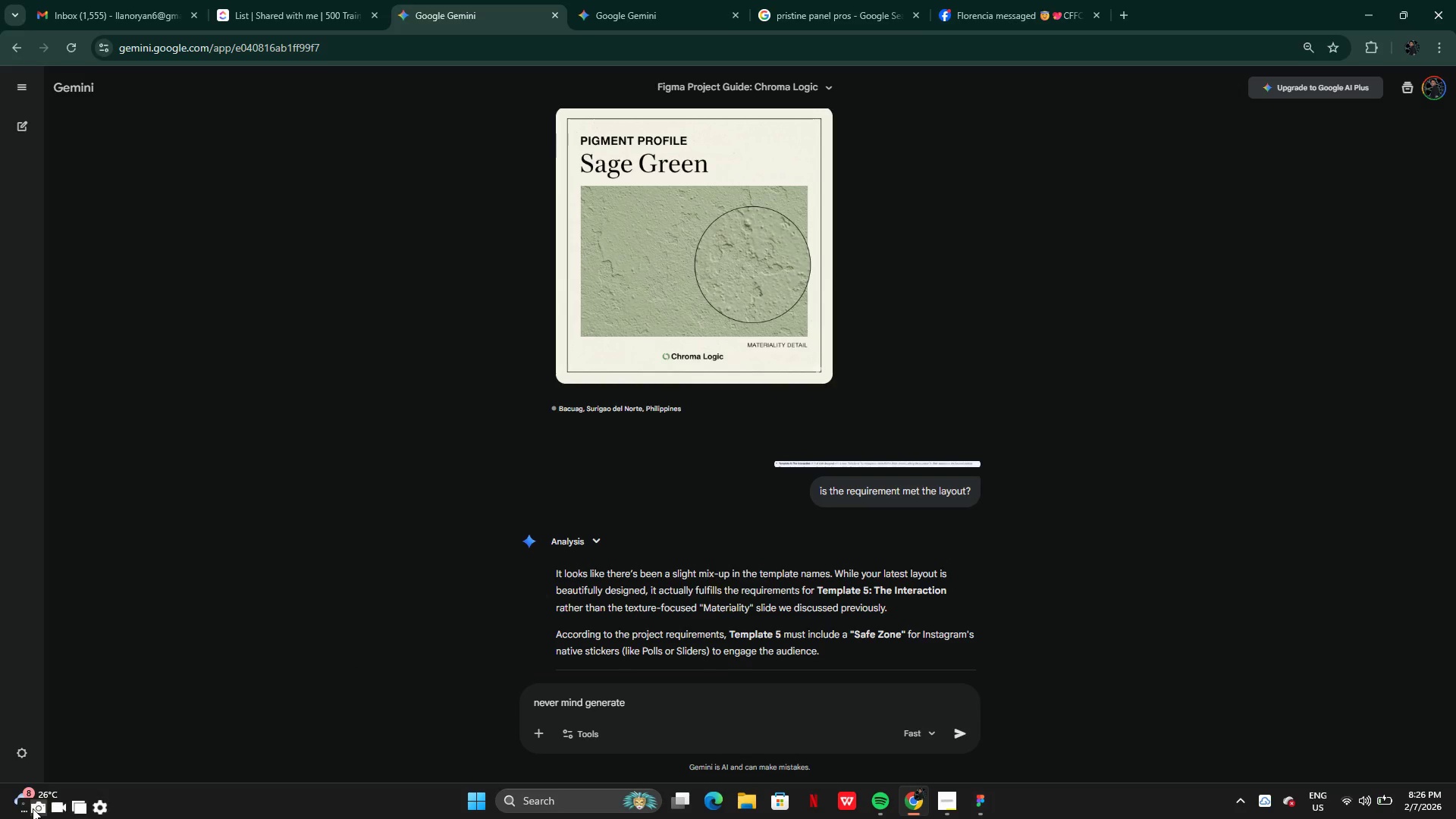 
left_click([36, 808])
 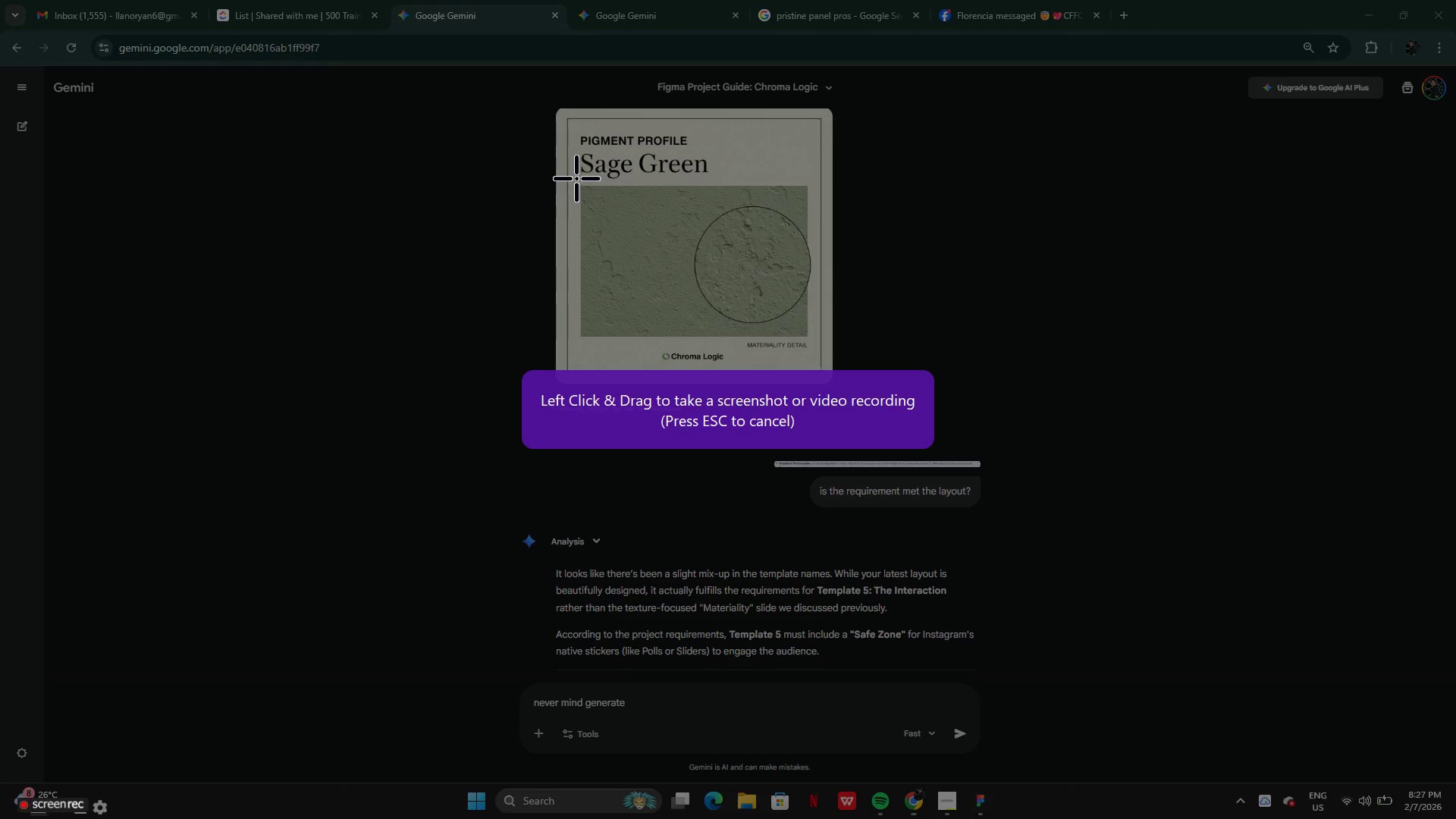 
left_click_drag(start_coordinate=[576, 176], to_coordinate=[805, 338])
 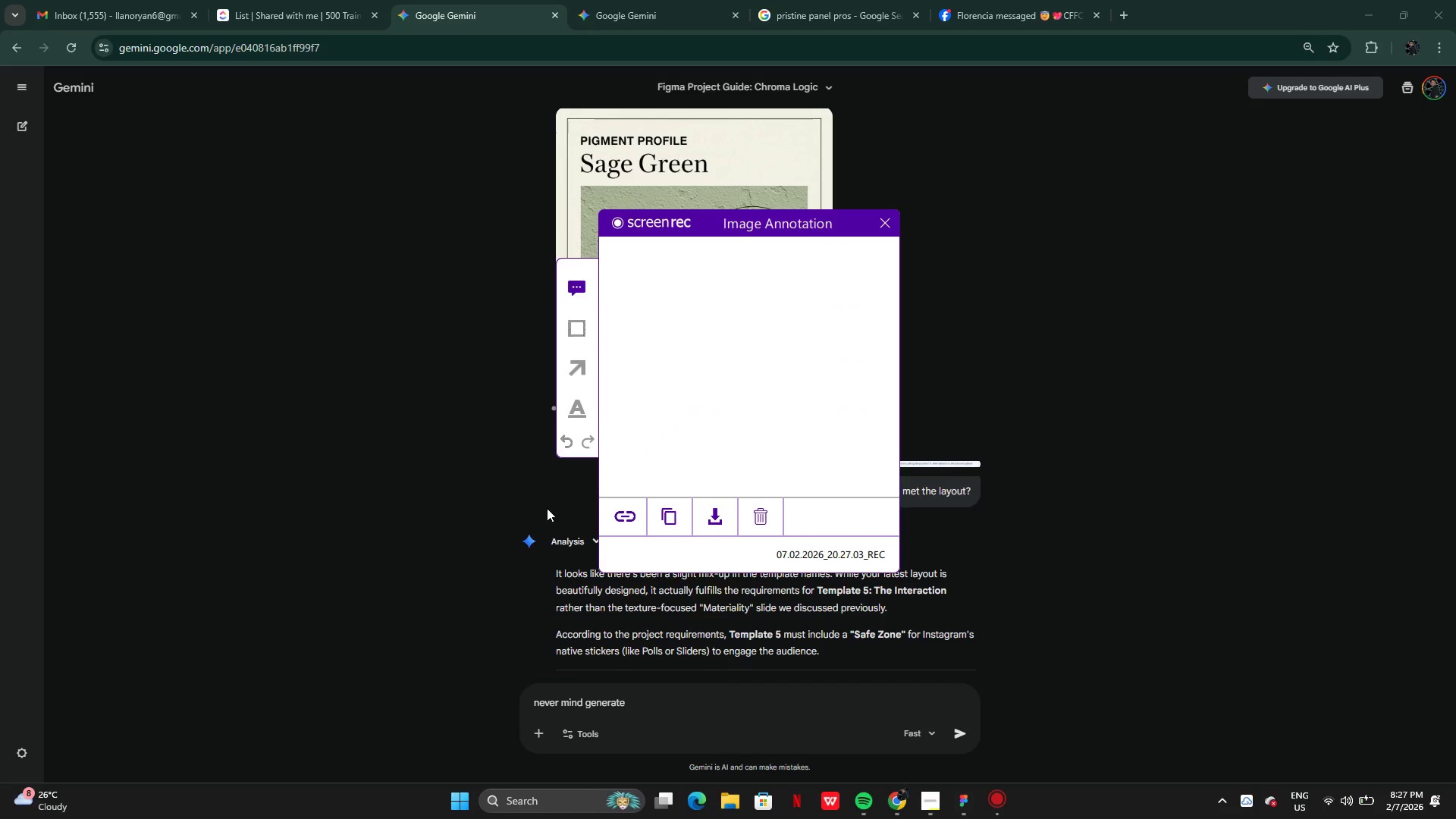 
left_click([671, 516])
 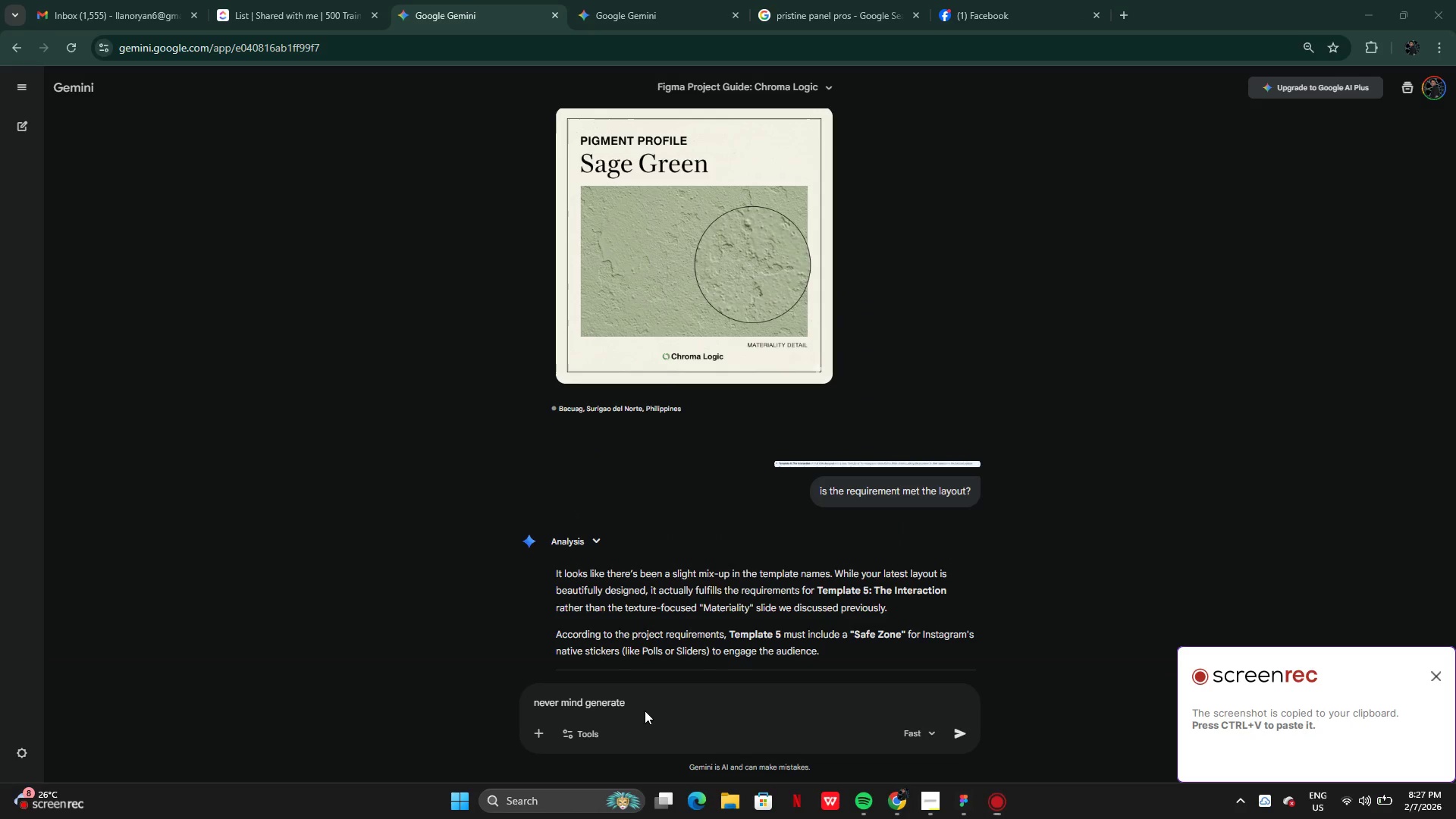 
left_click([645, 711])
 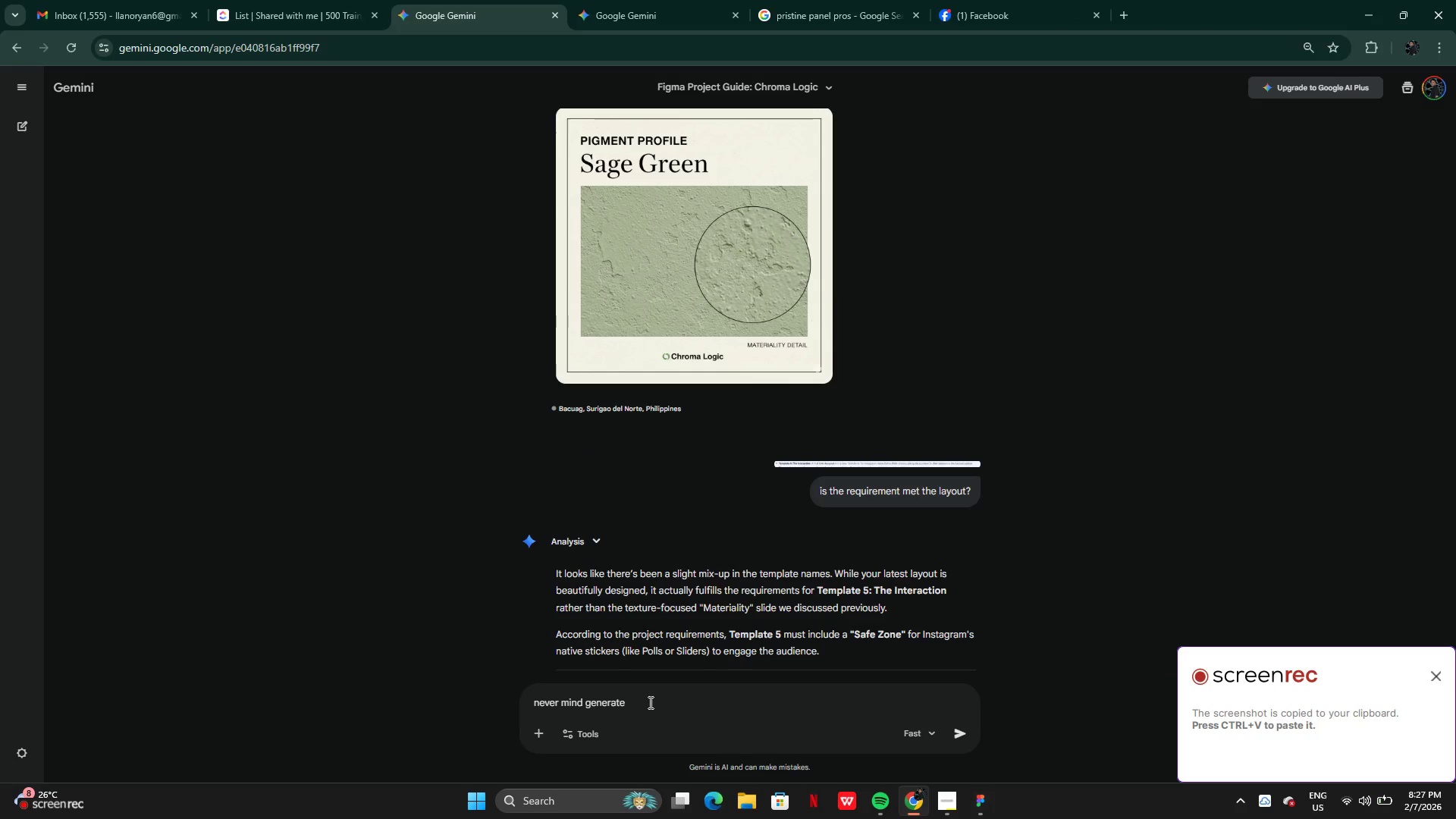 
type( this image)
 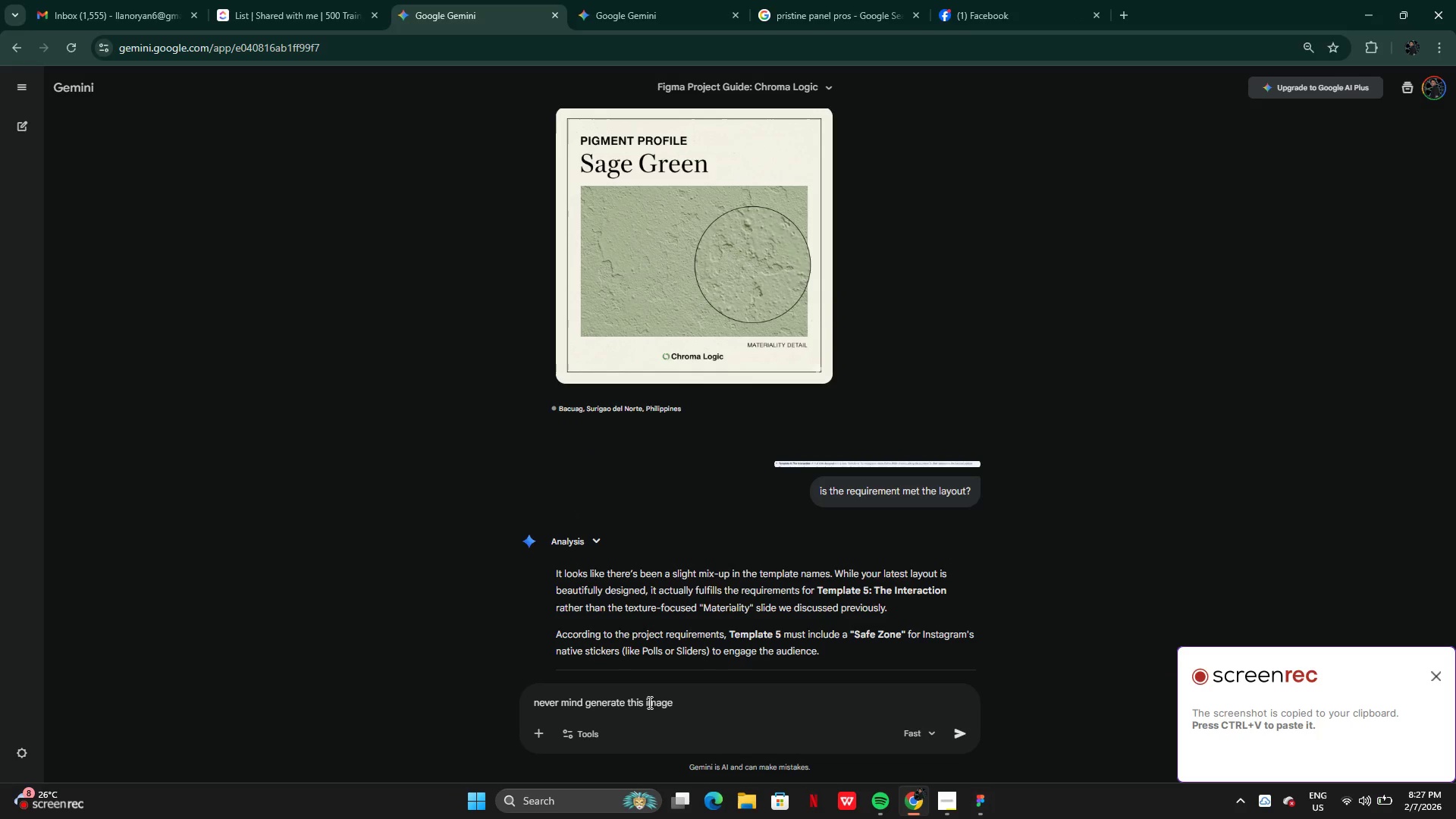 
key(Control+V)
 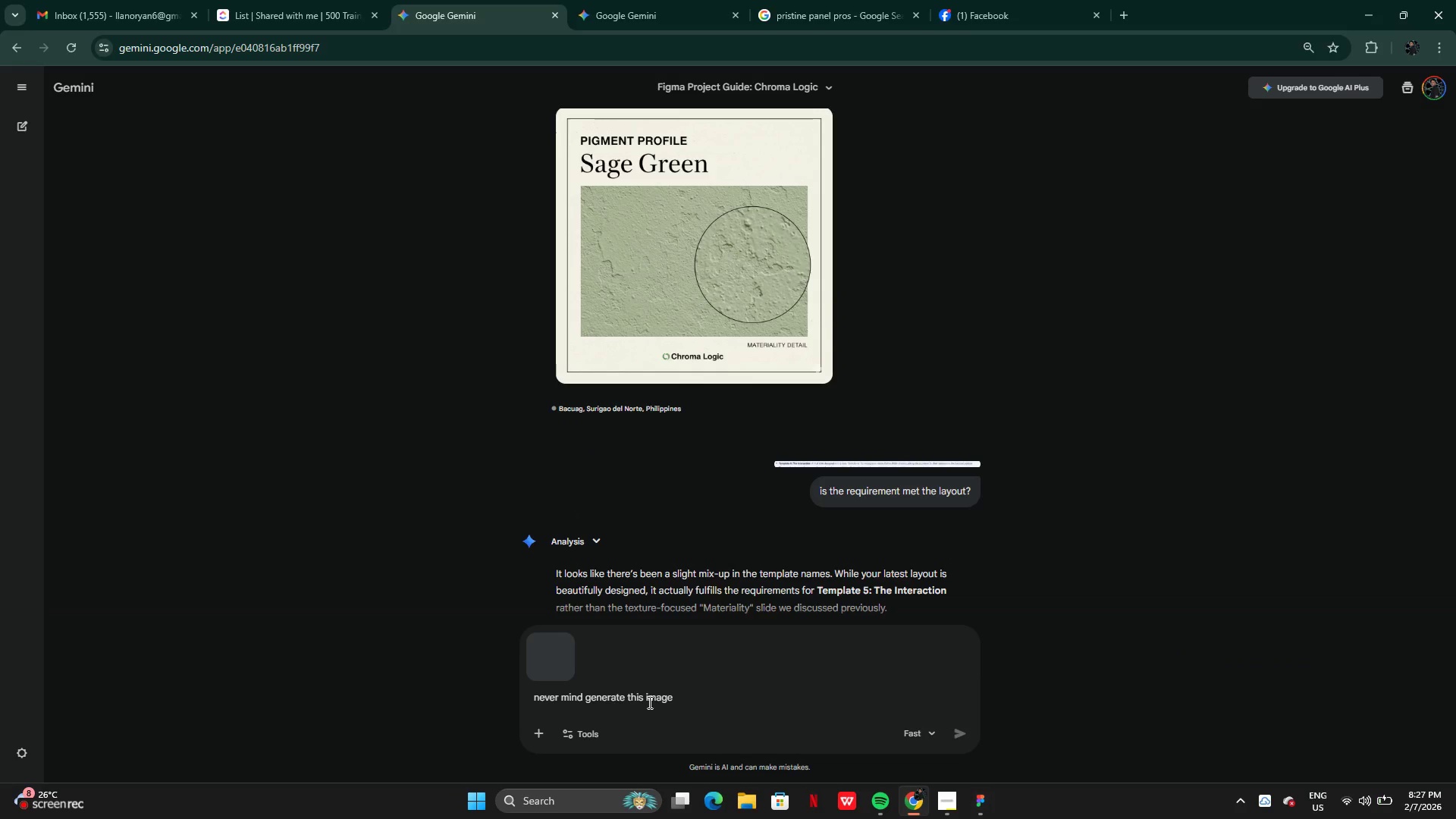 
key(Control+Space)
 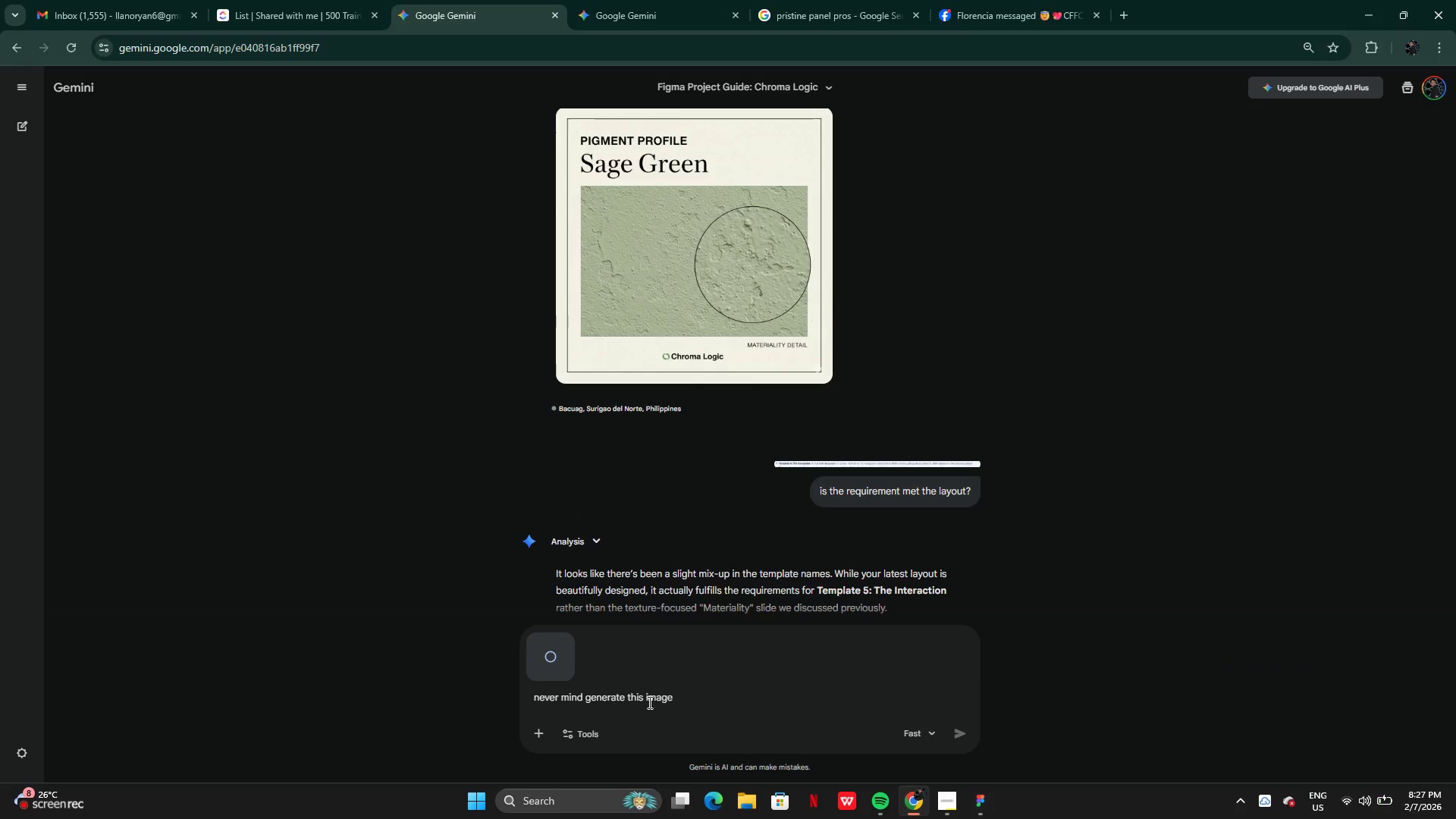 
key(Control+W)
 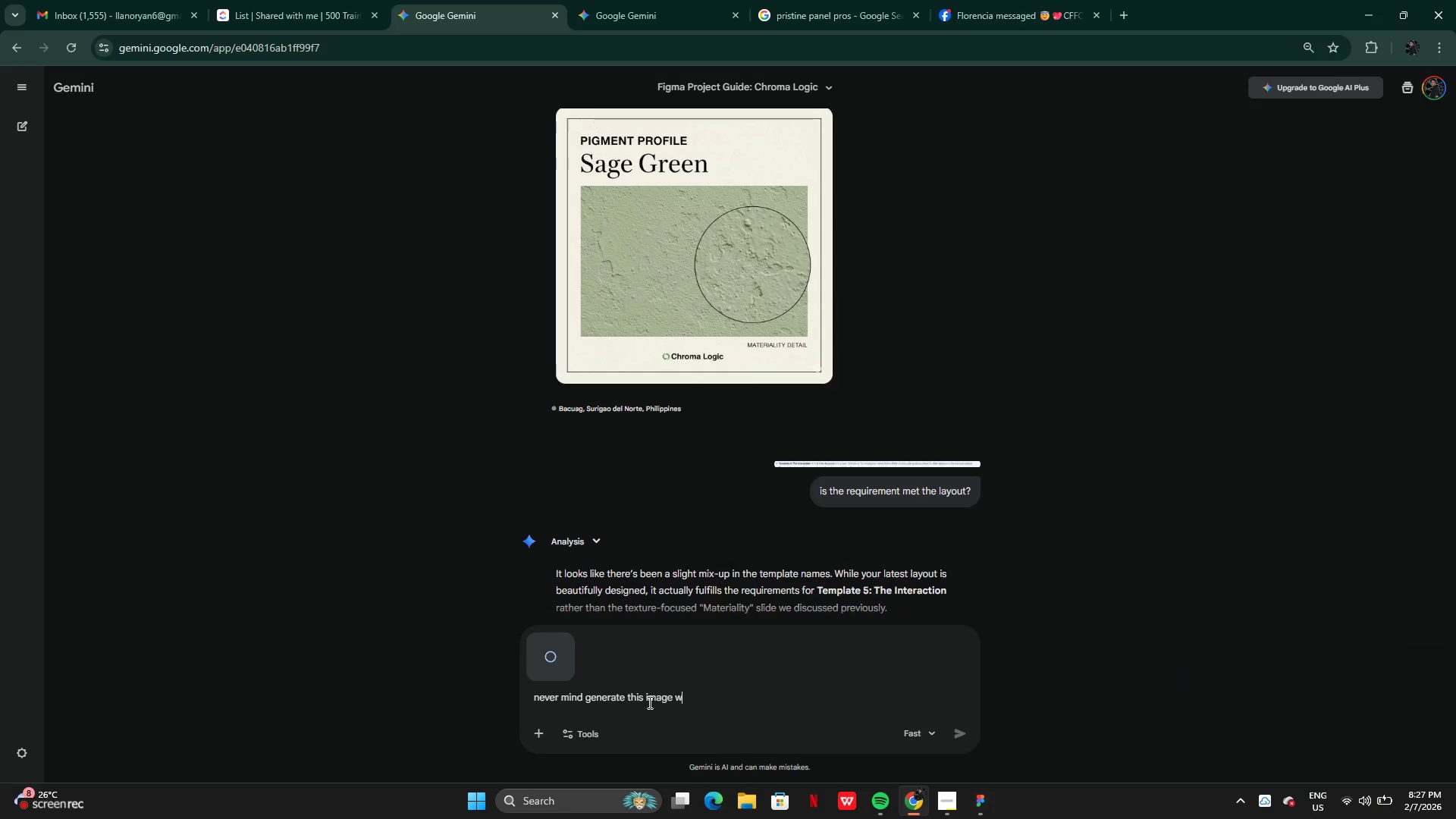 
key(Control+I)
 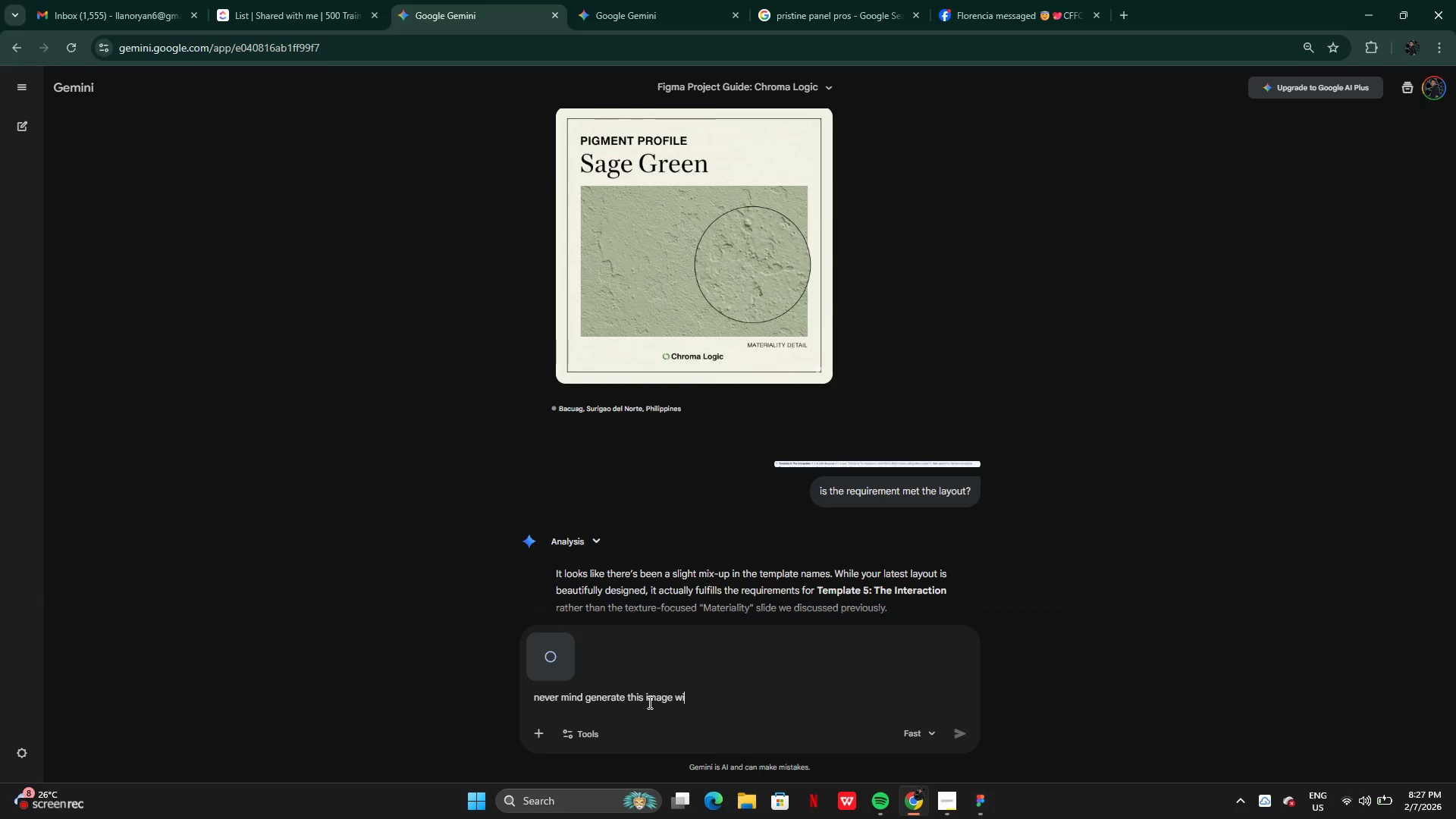 
key(Control+T)
 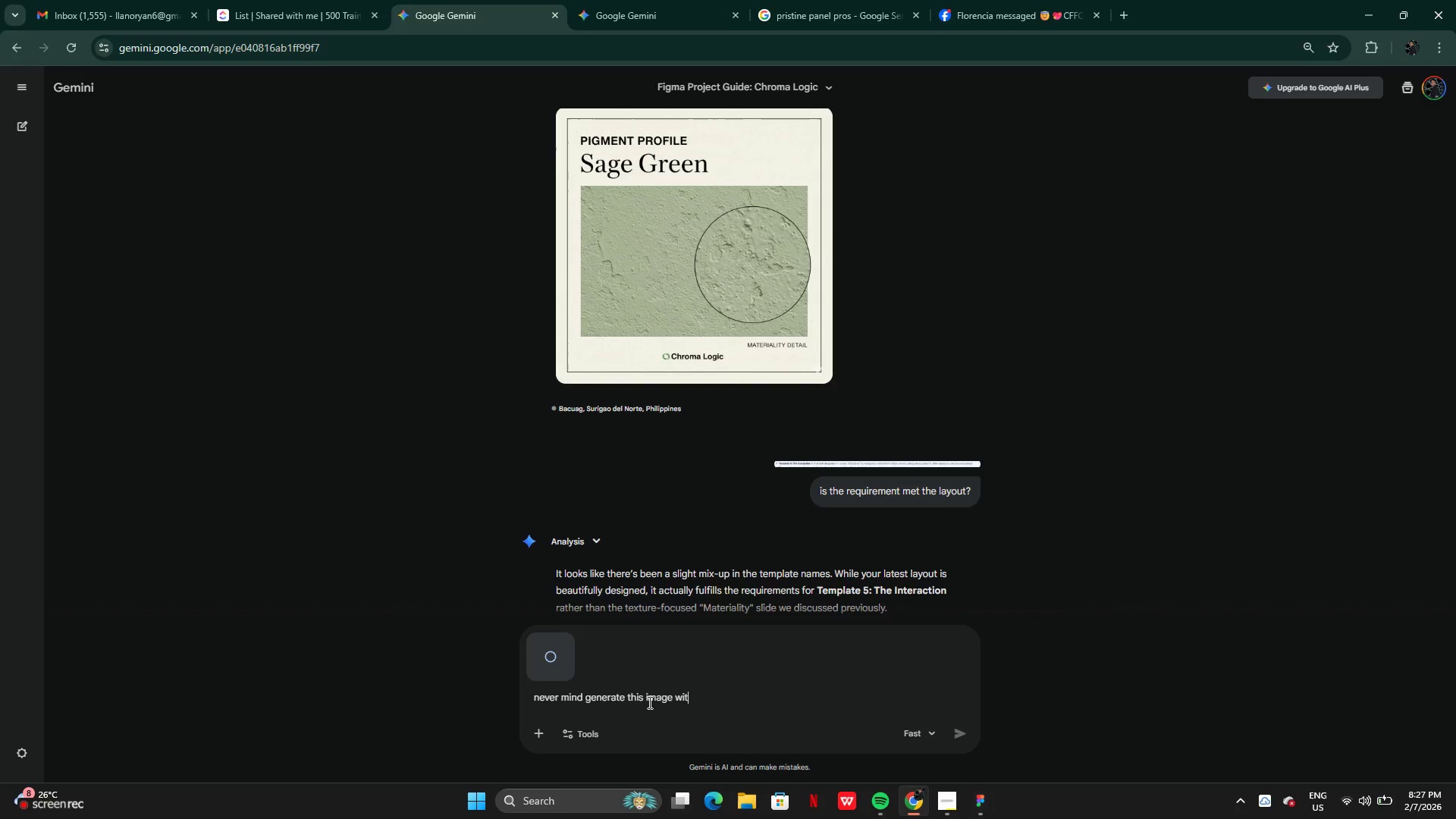 
key(Control+H)
 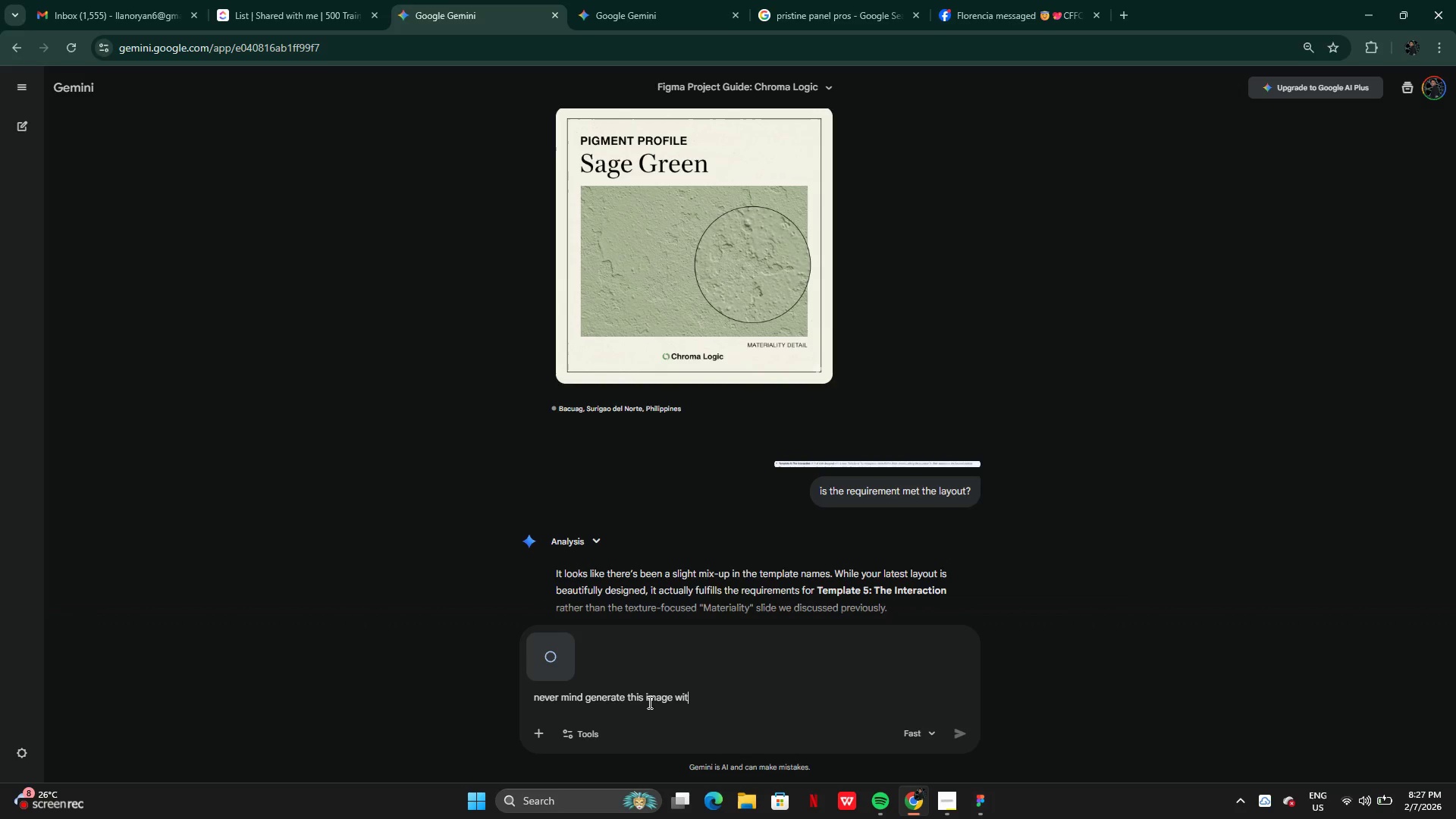 
key(Control+Space)
 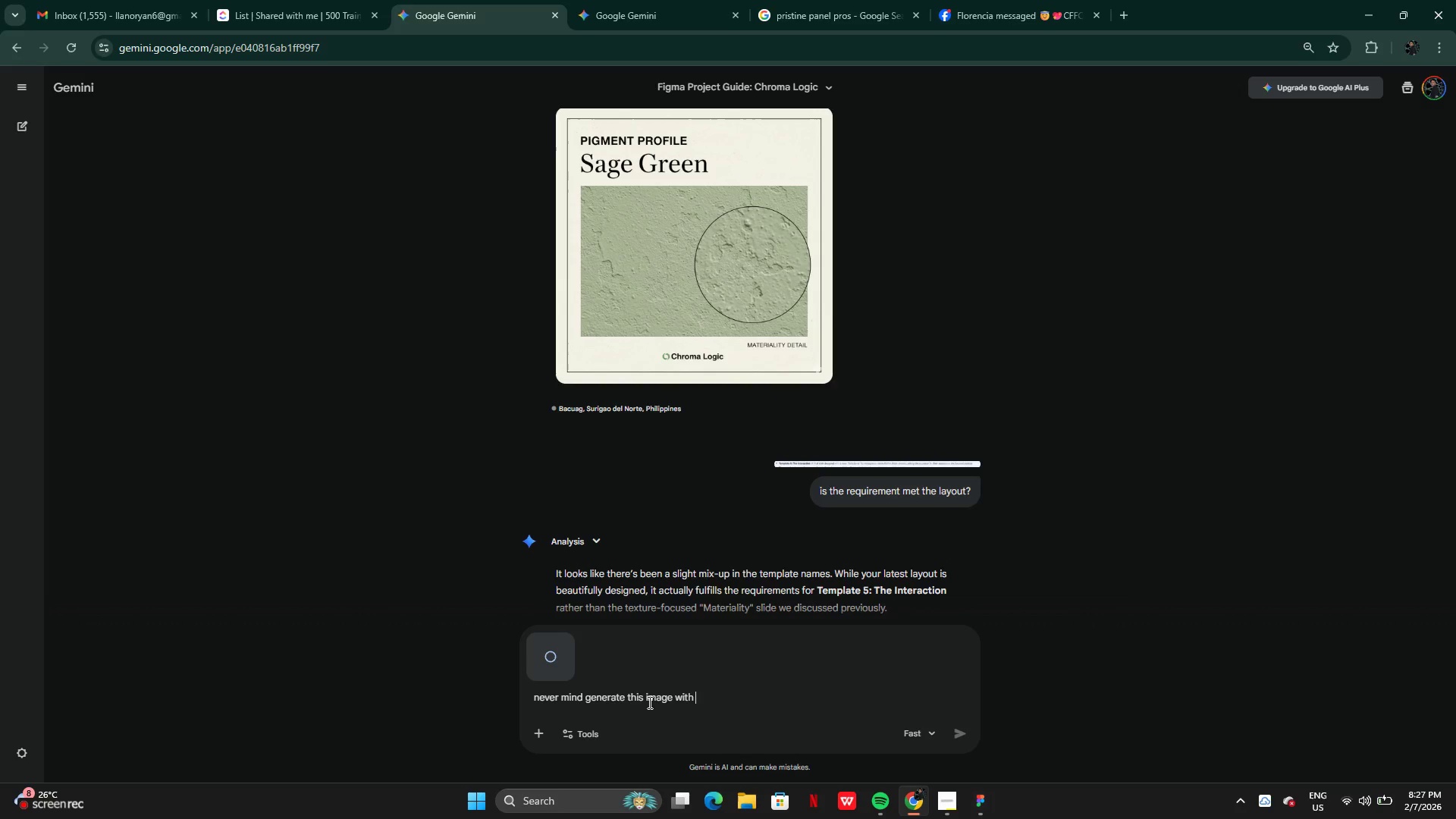 
key(Control+D)
 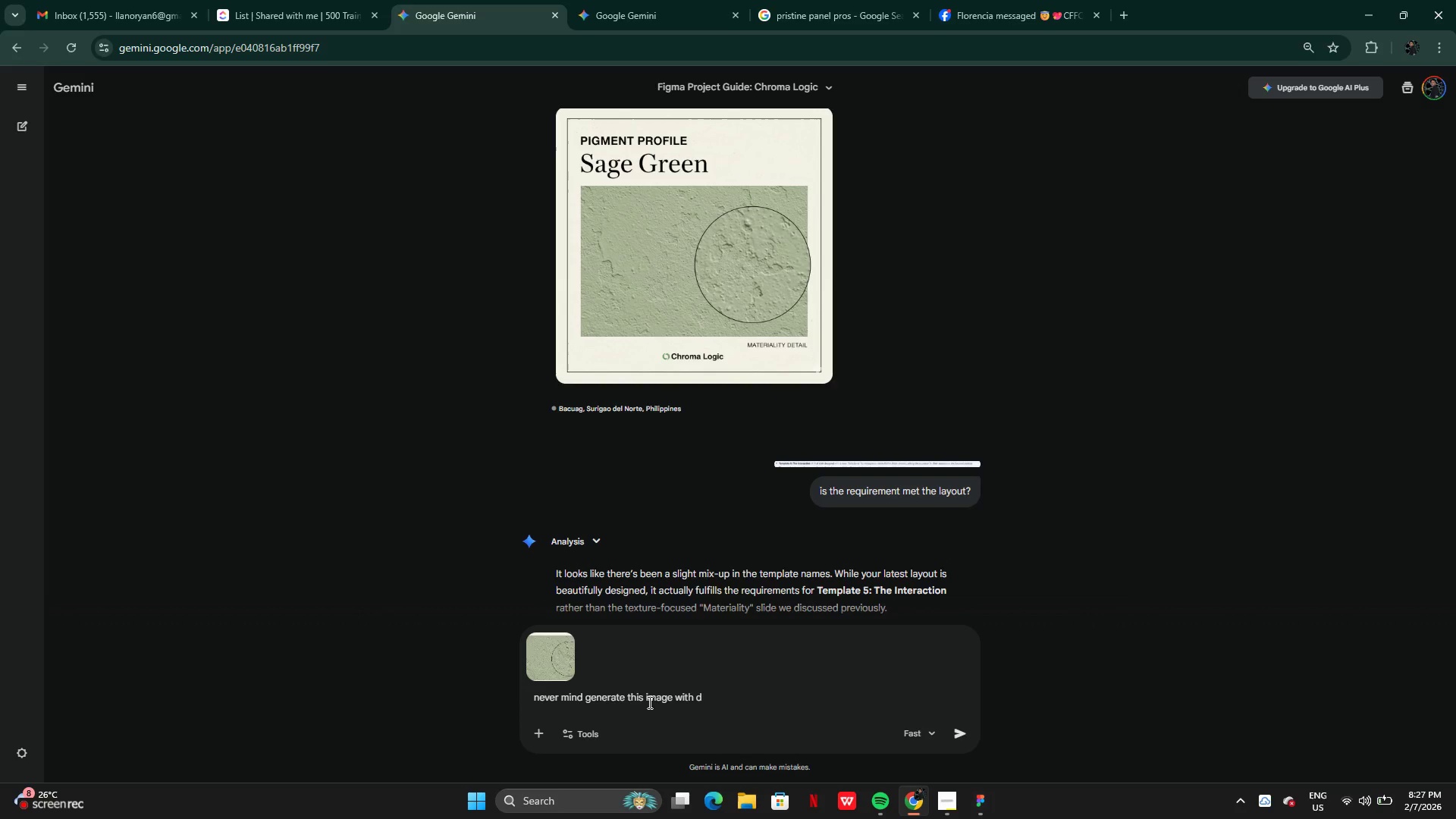 
key(Control+Backspace)
 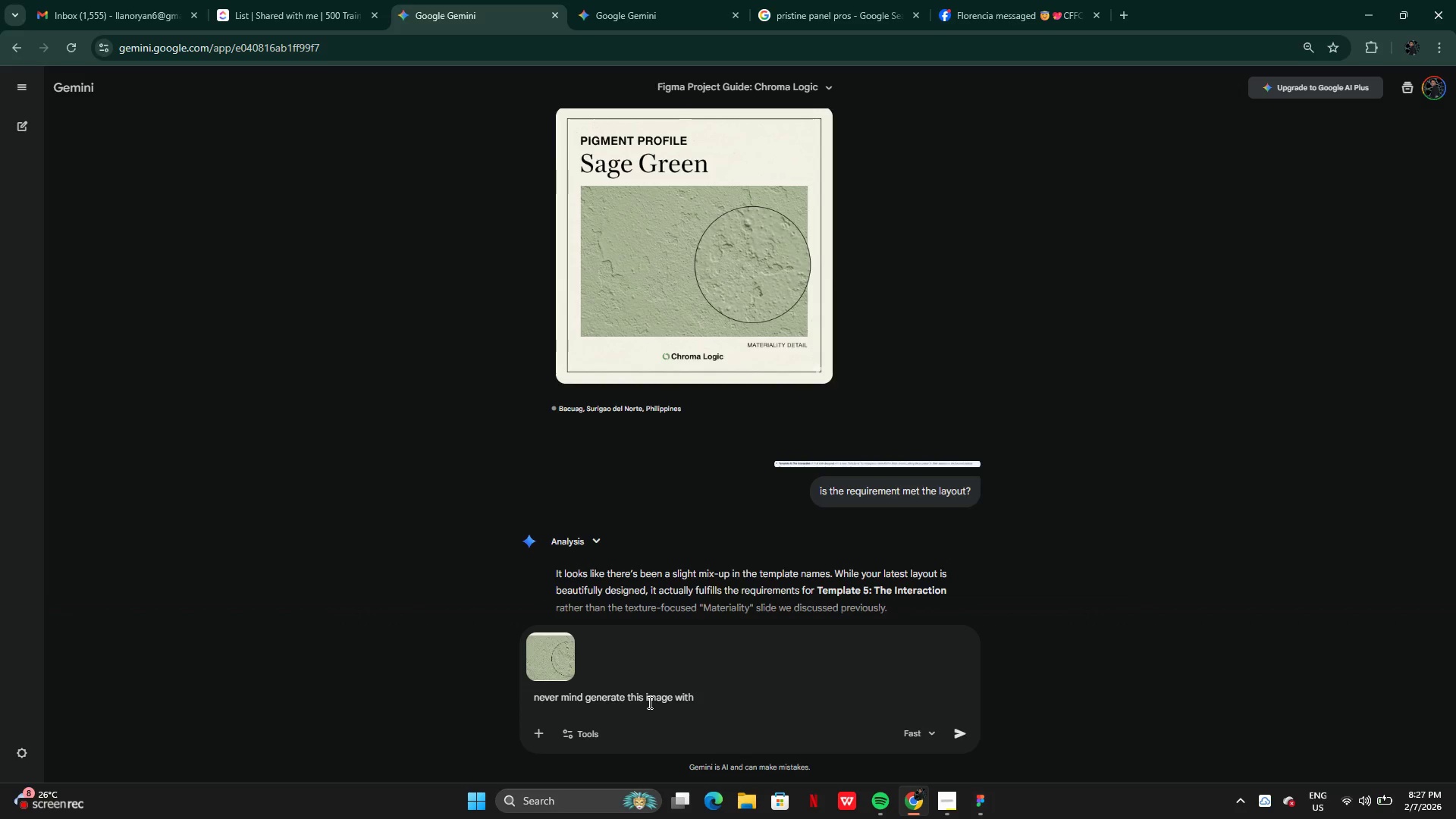 
key(Control+F)
 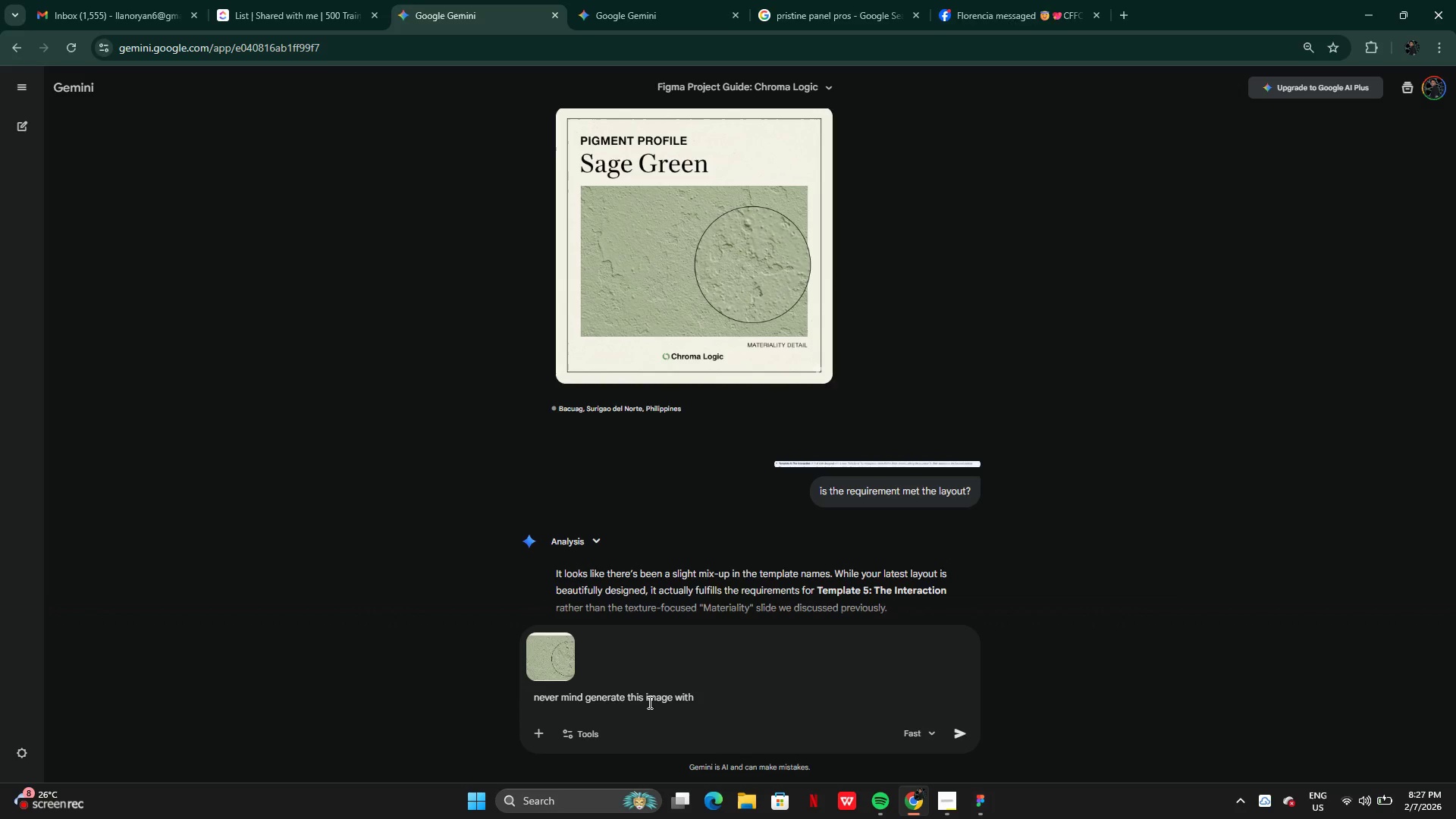 
key(Control+U)
 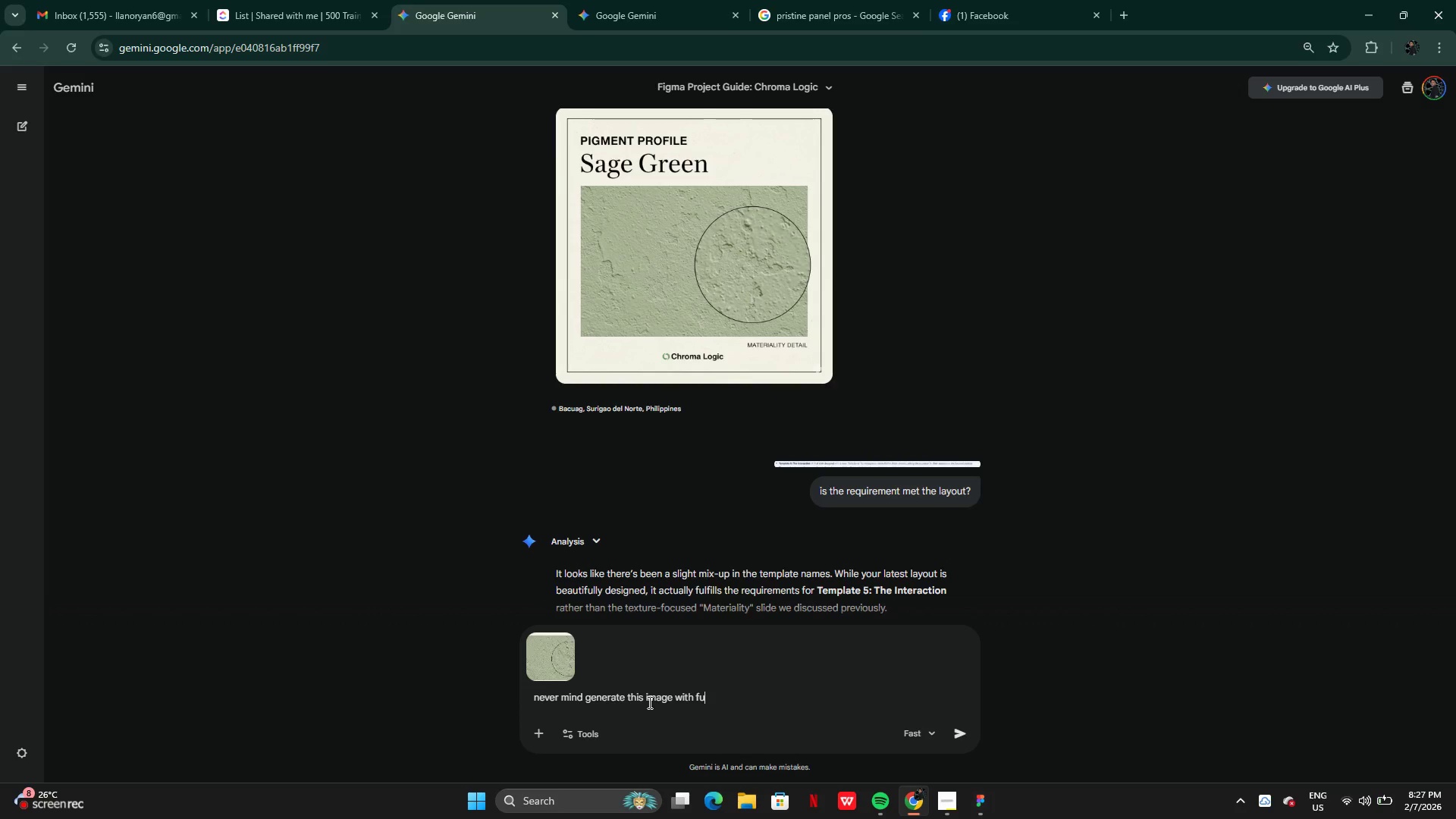 
type(ll size ei)
key(Backspace)
key(Backspace)
type(with high quality)
 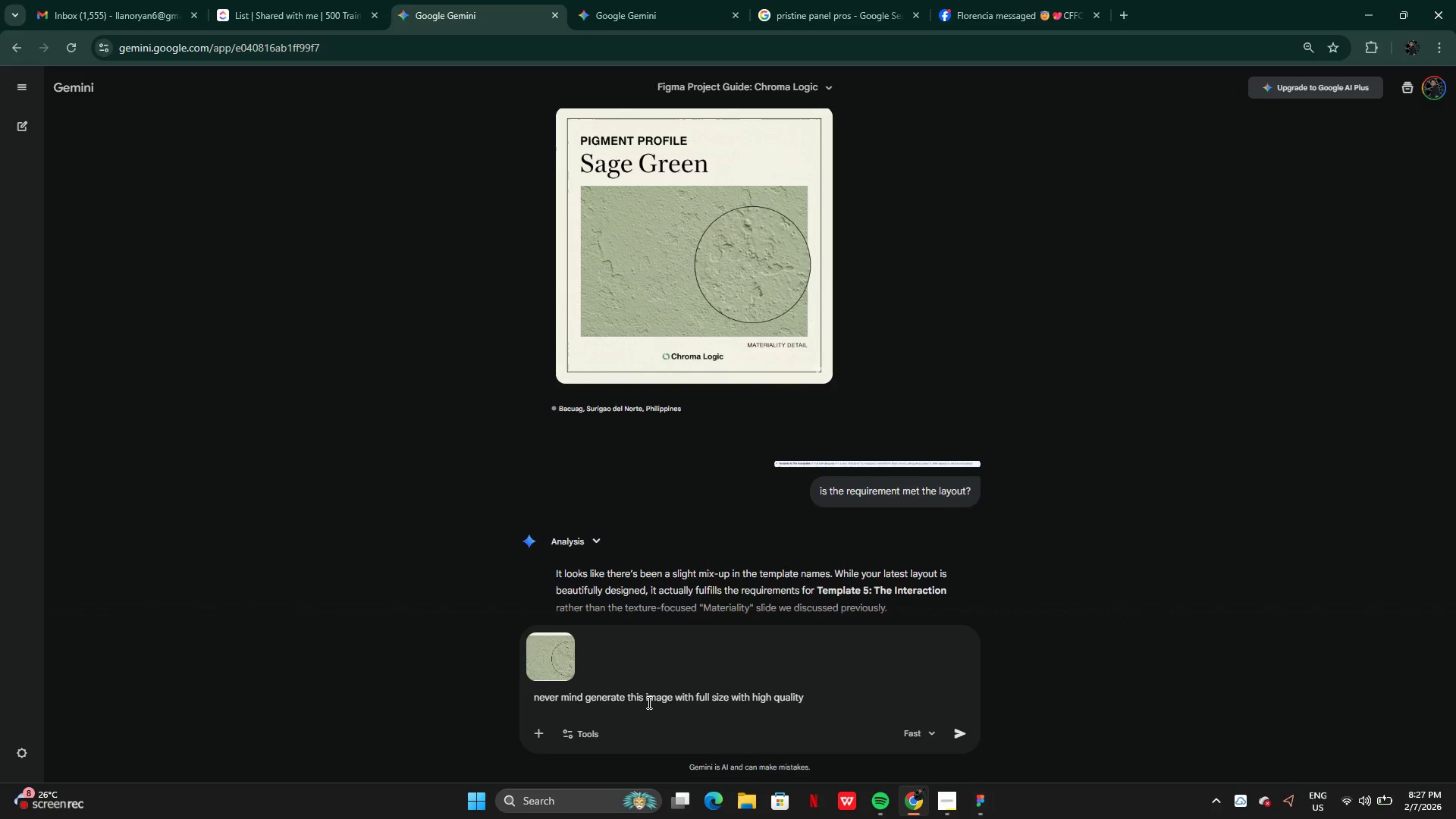 
key(Enter)
 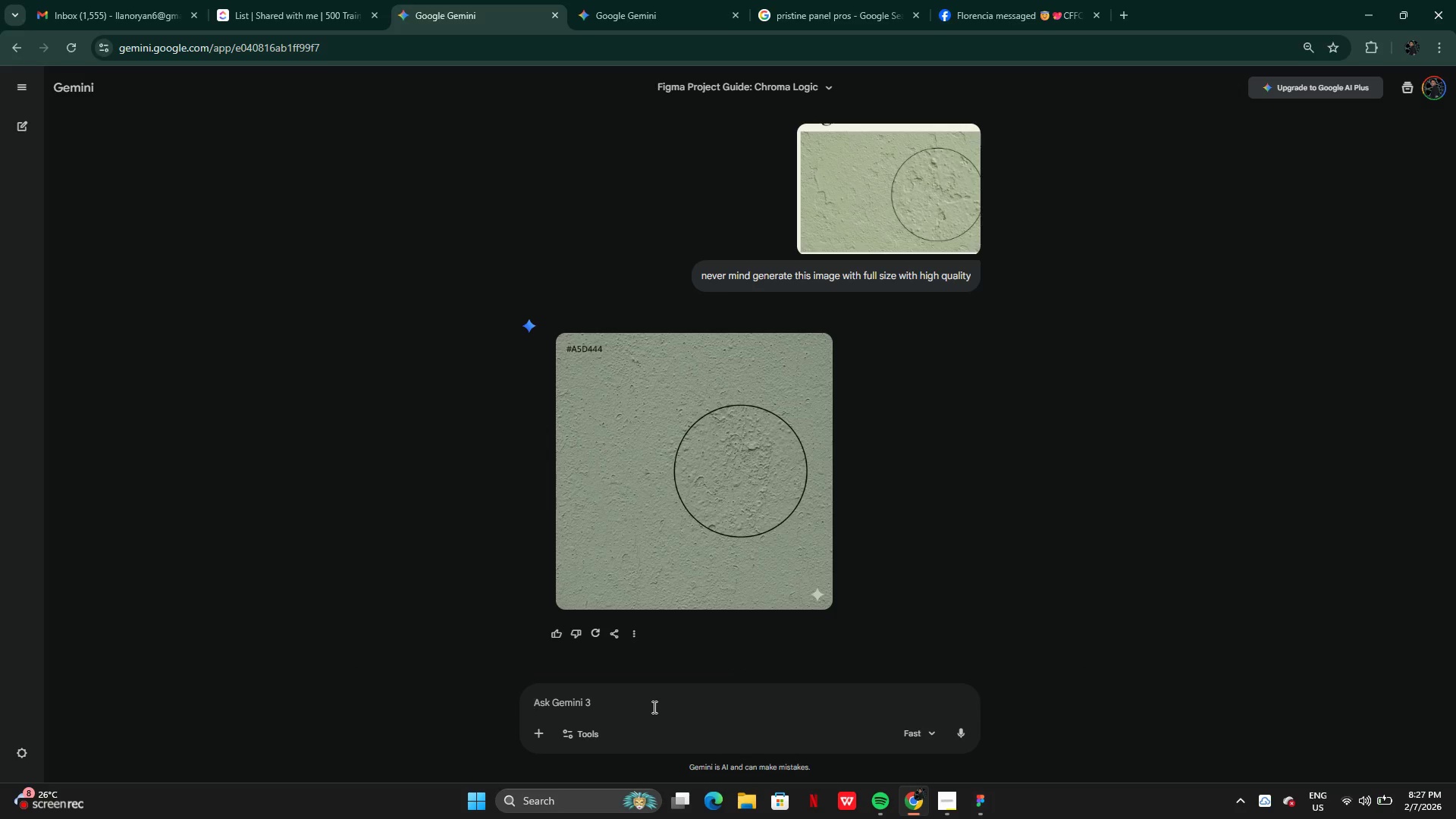 
wait(37.39)
 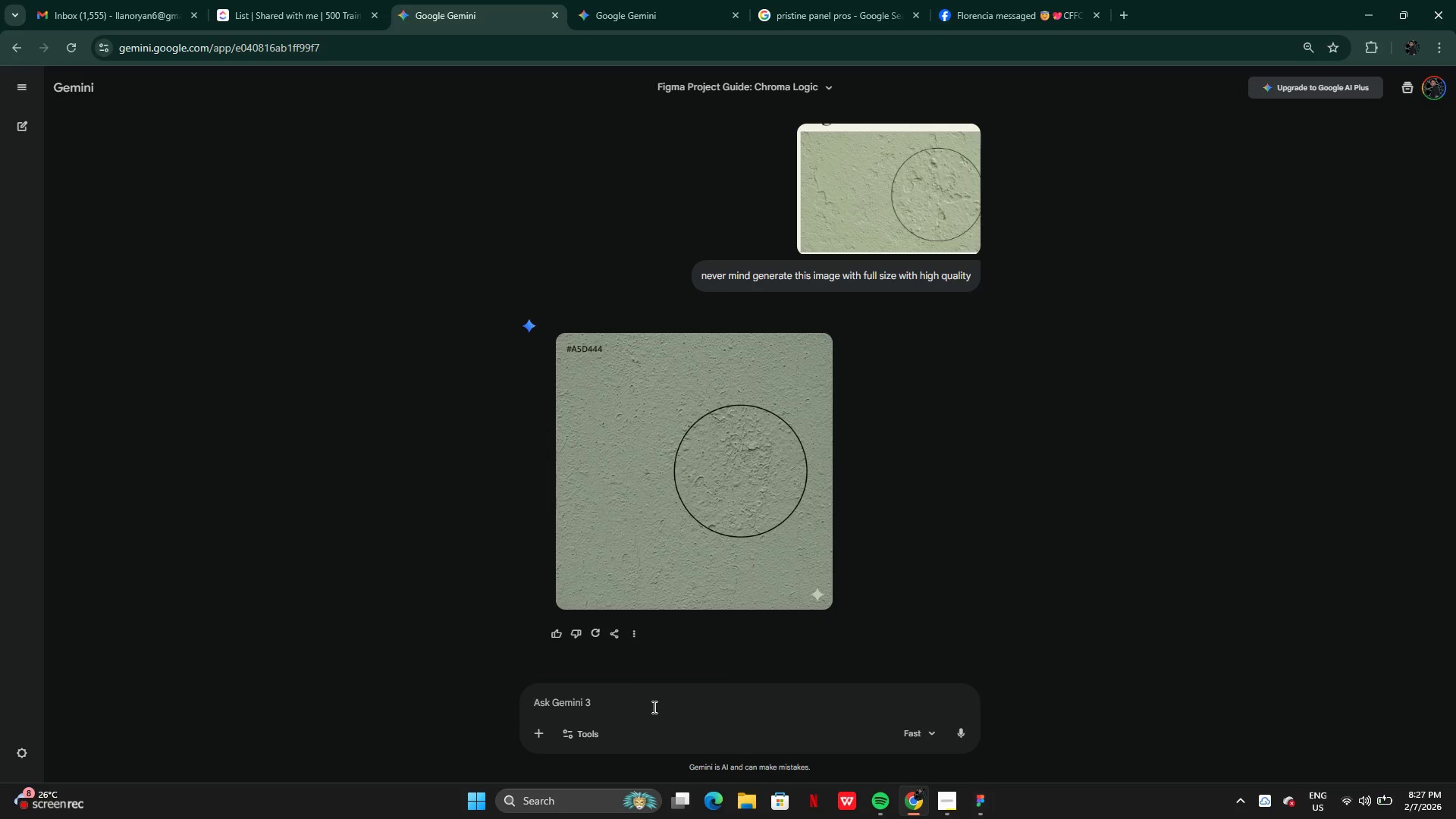 
left_click([720, 607])
 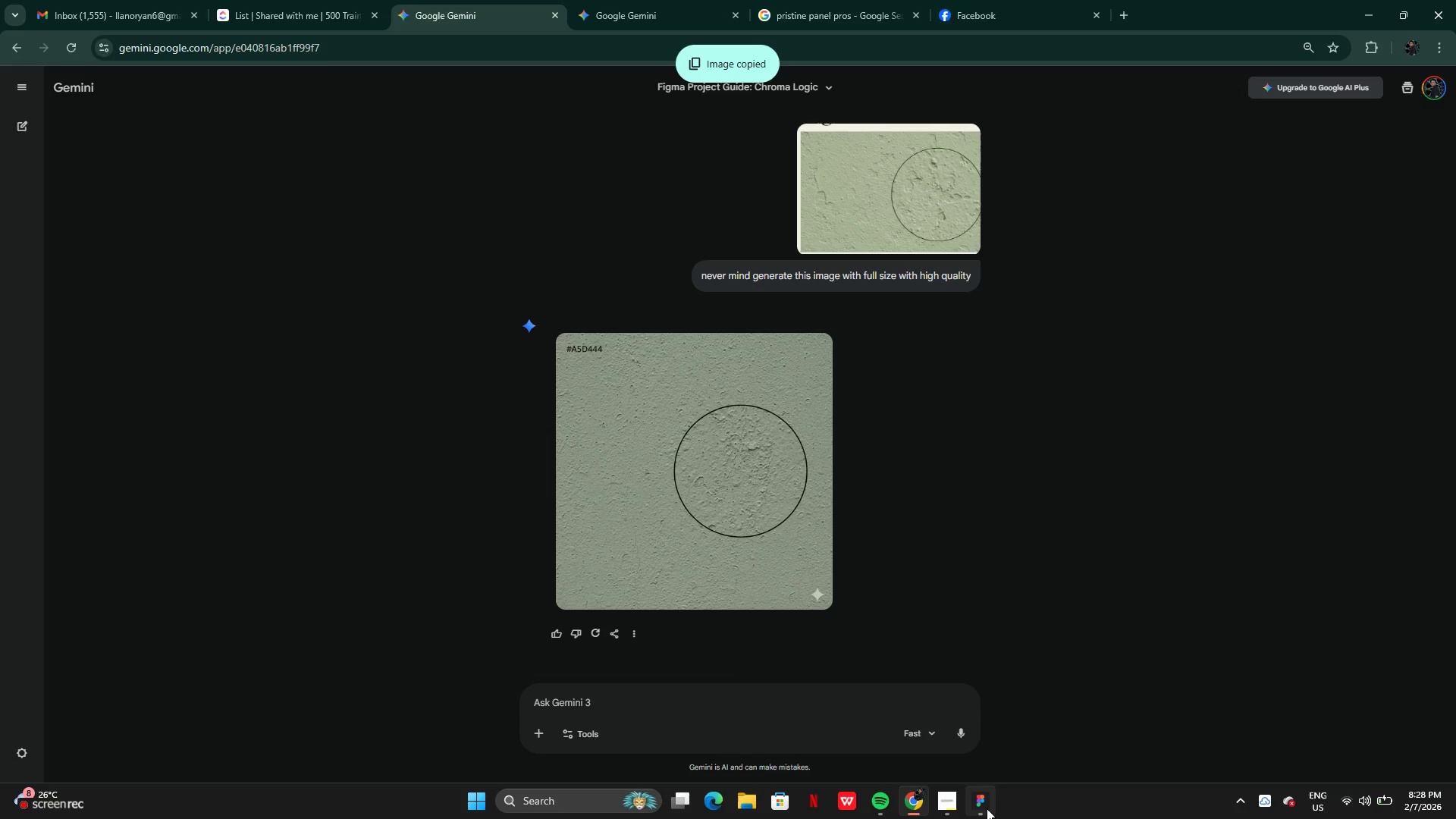 
left_click([982, 808])
 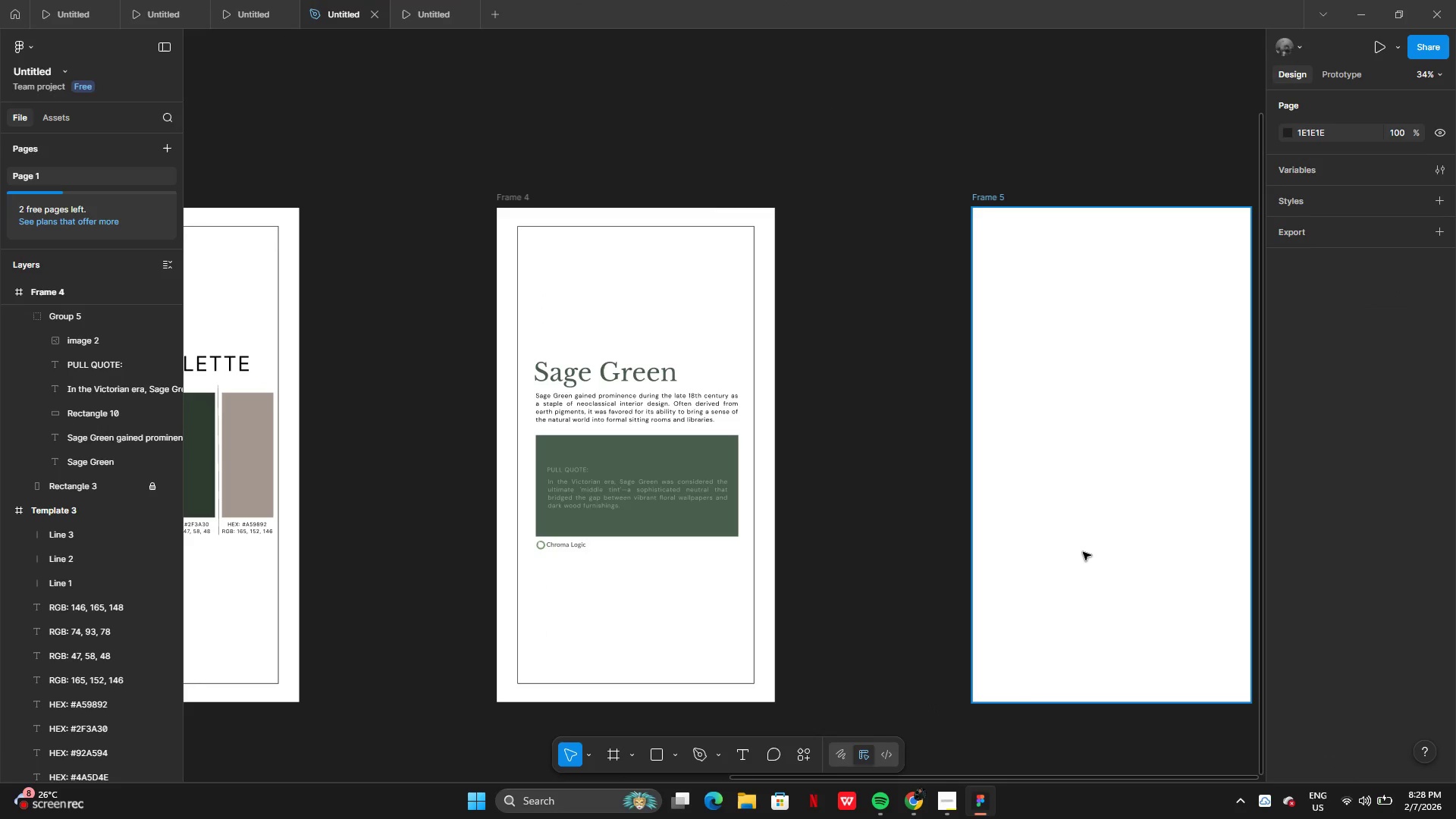 
left_click([1085, 551])
 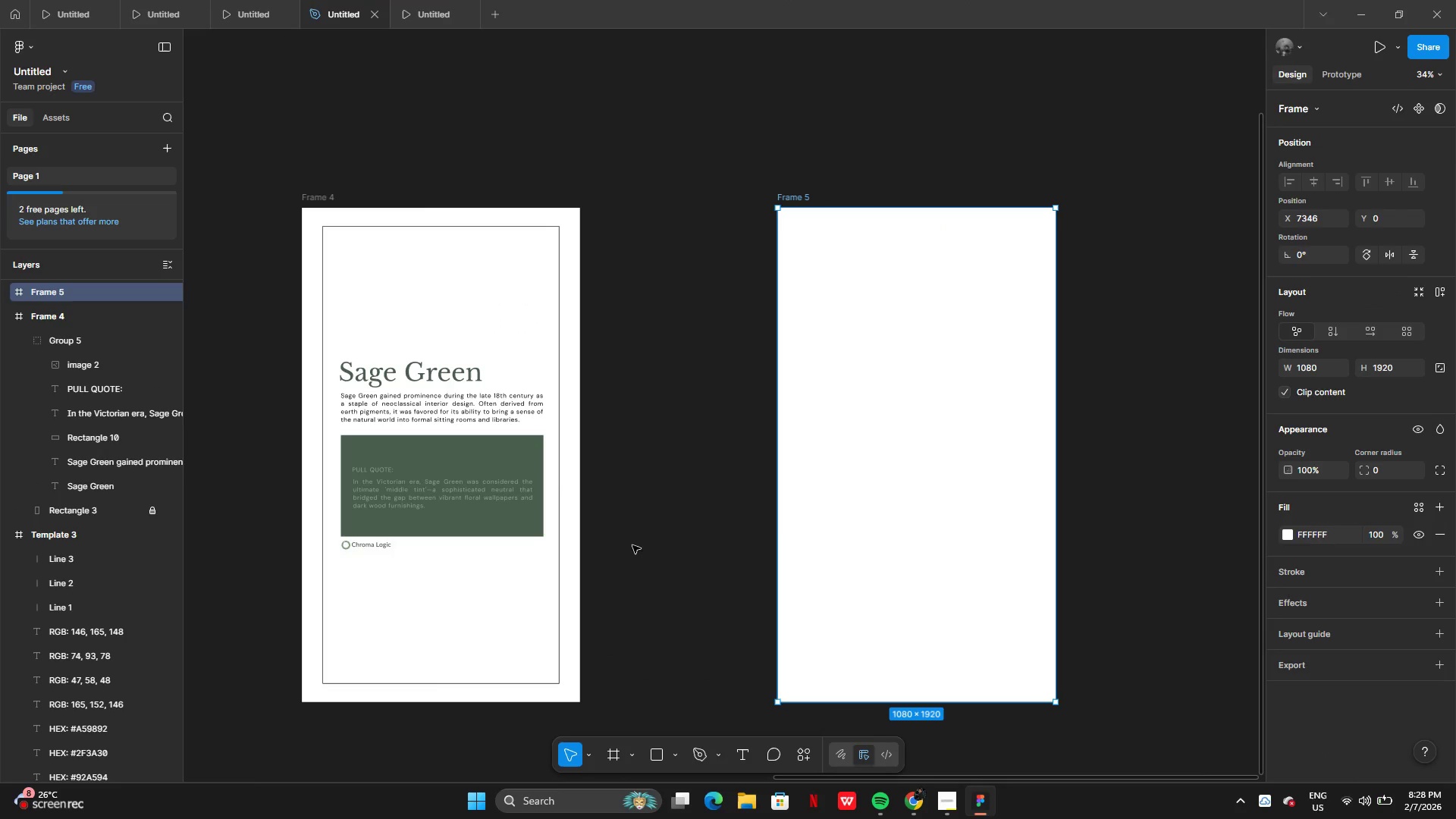 
key(Control+V)
 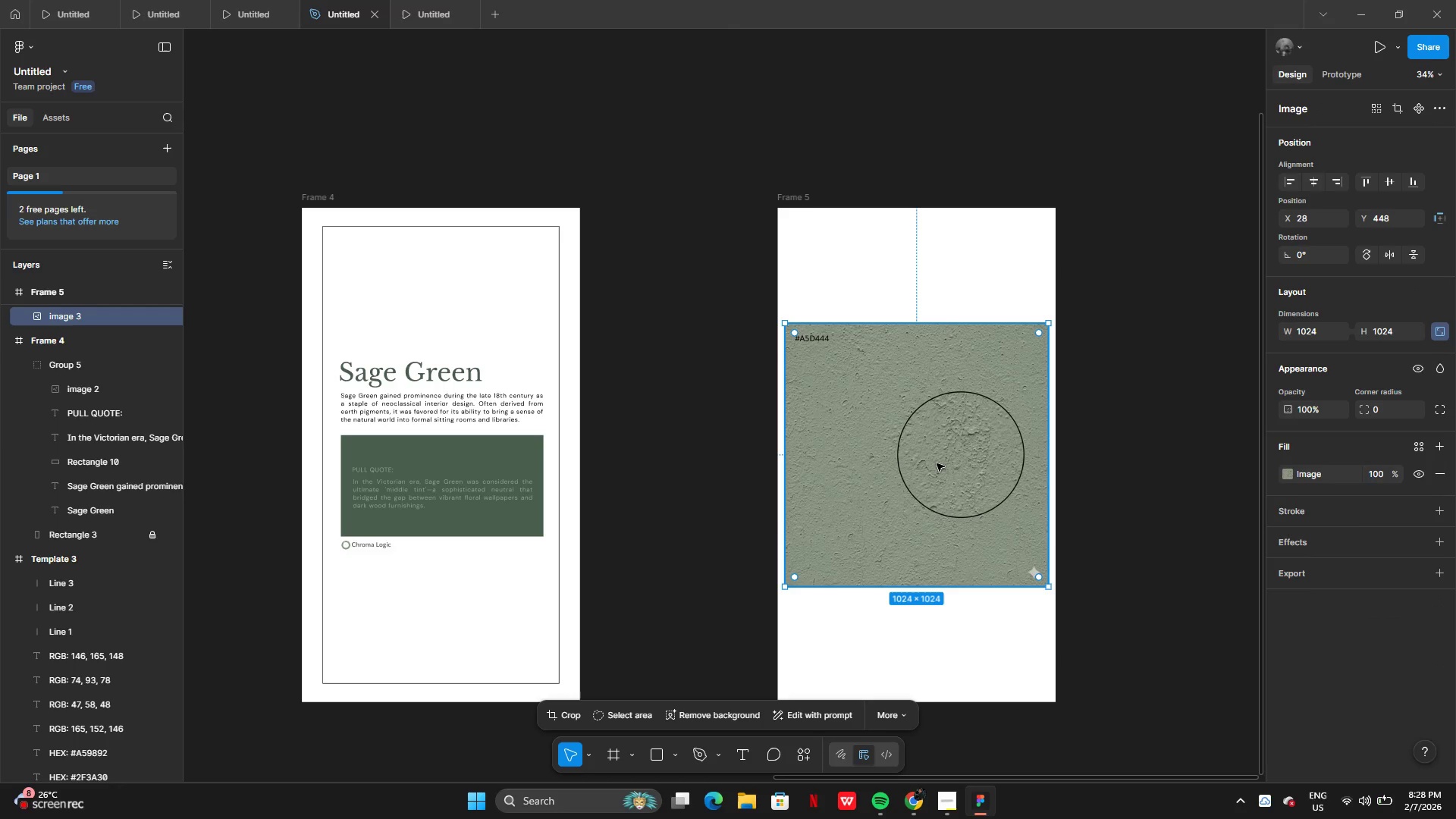 
double_click([951, 394])
 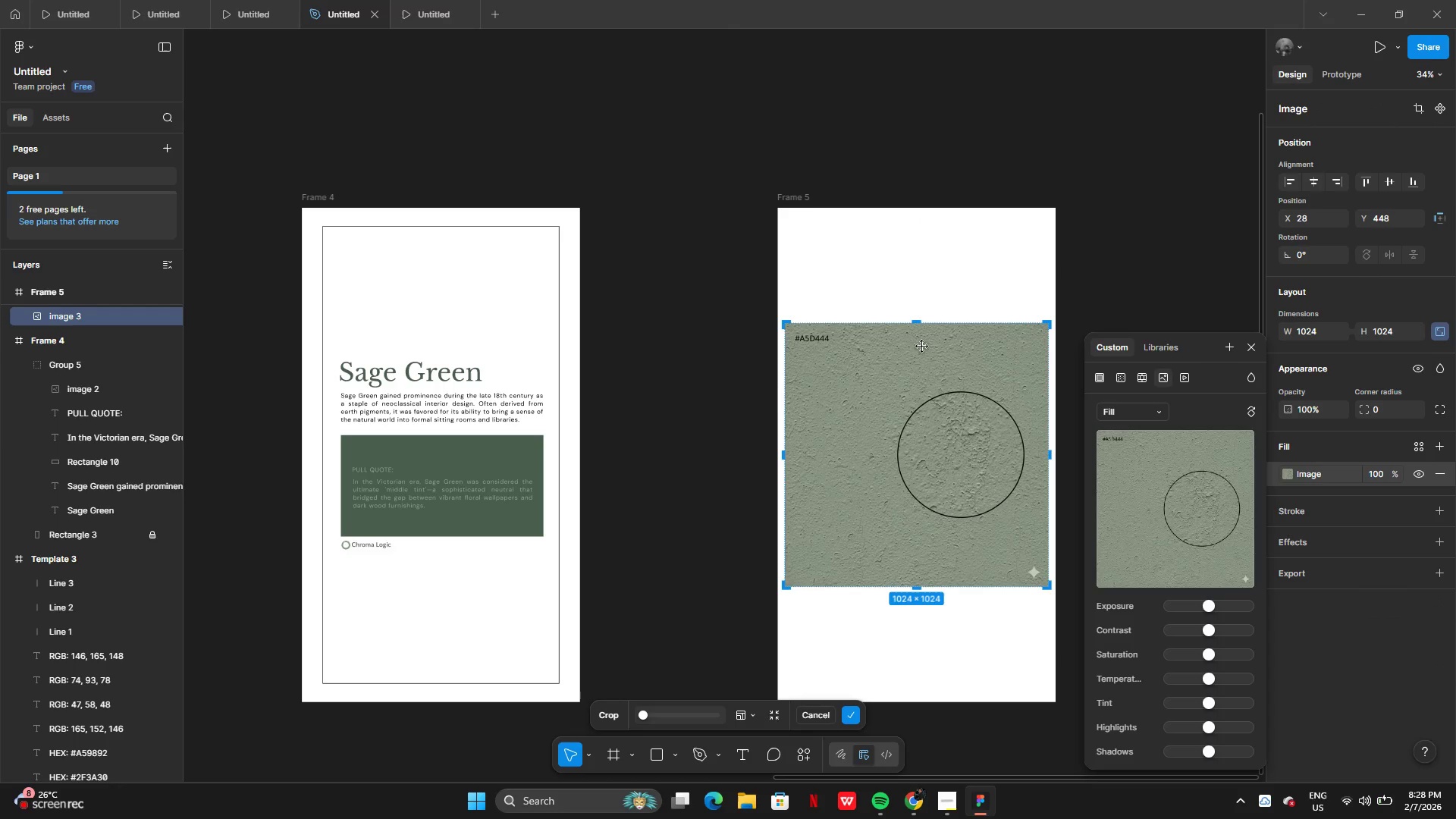 
left_click_drag(start_coordinate=[918, 324], to_coordinate=[918, 347])
 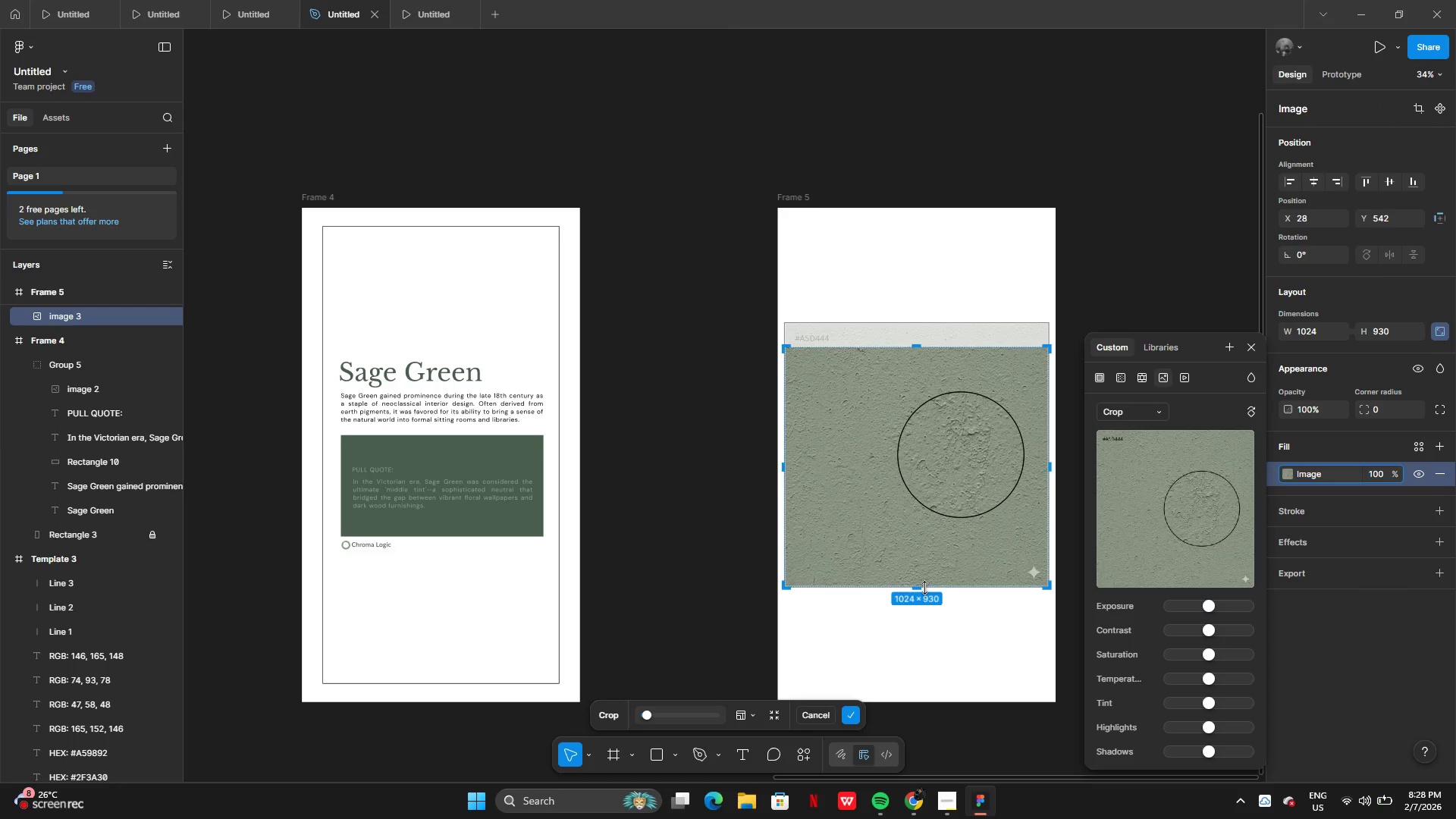 
left_click_drag(start_coordinate=[924, 588], to_coordinate=[913, 550])
 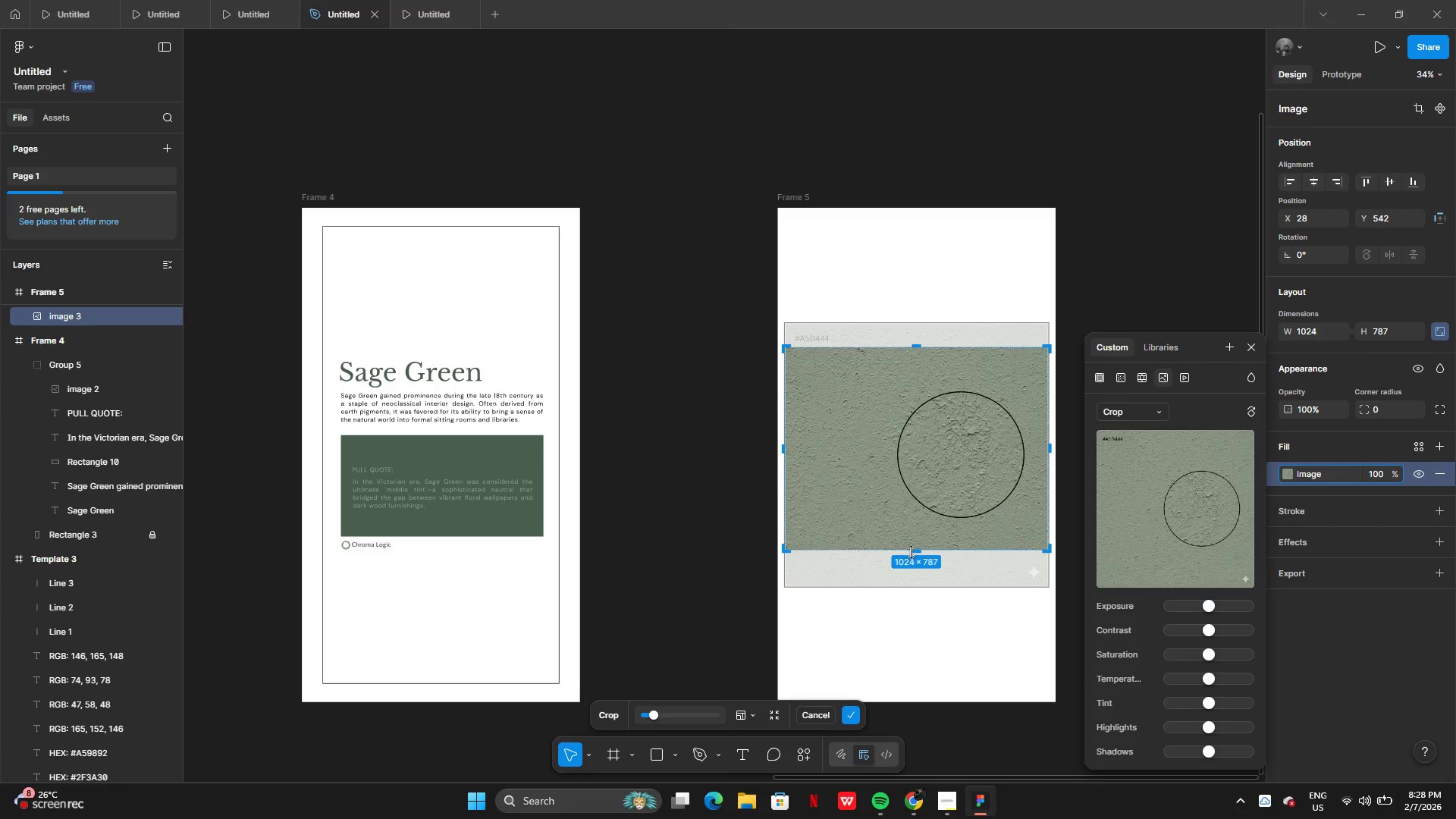 
key(Enter)
 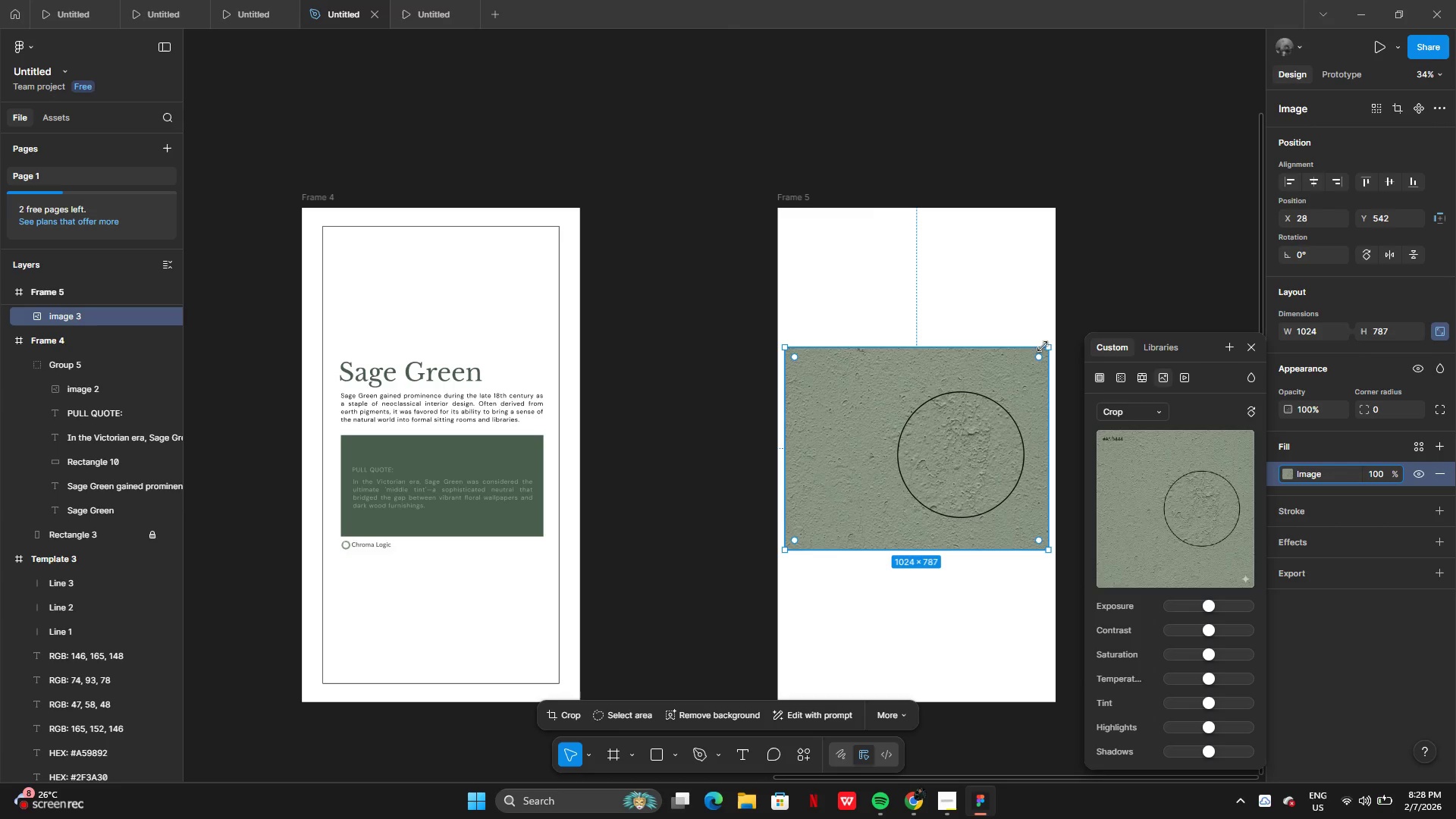 
left_click_drag(start_coordinate=[1049, 347], to_coordinate=[956, 435])
 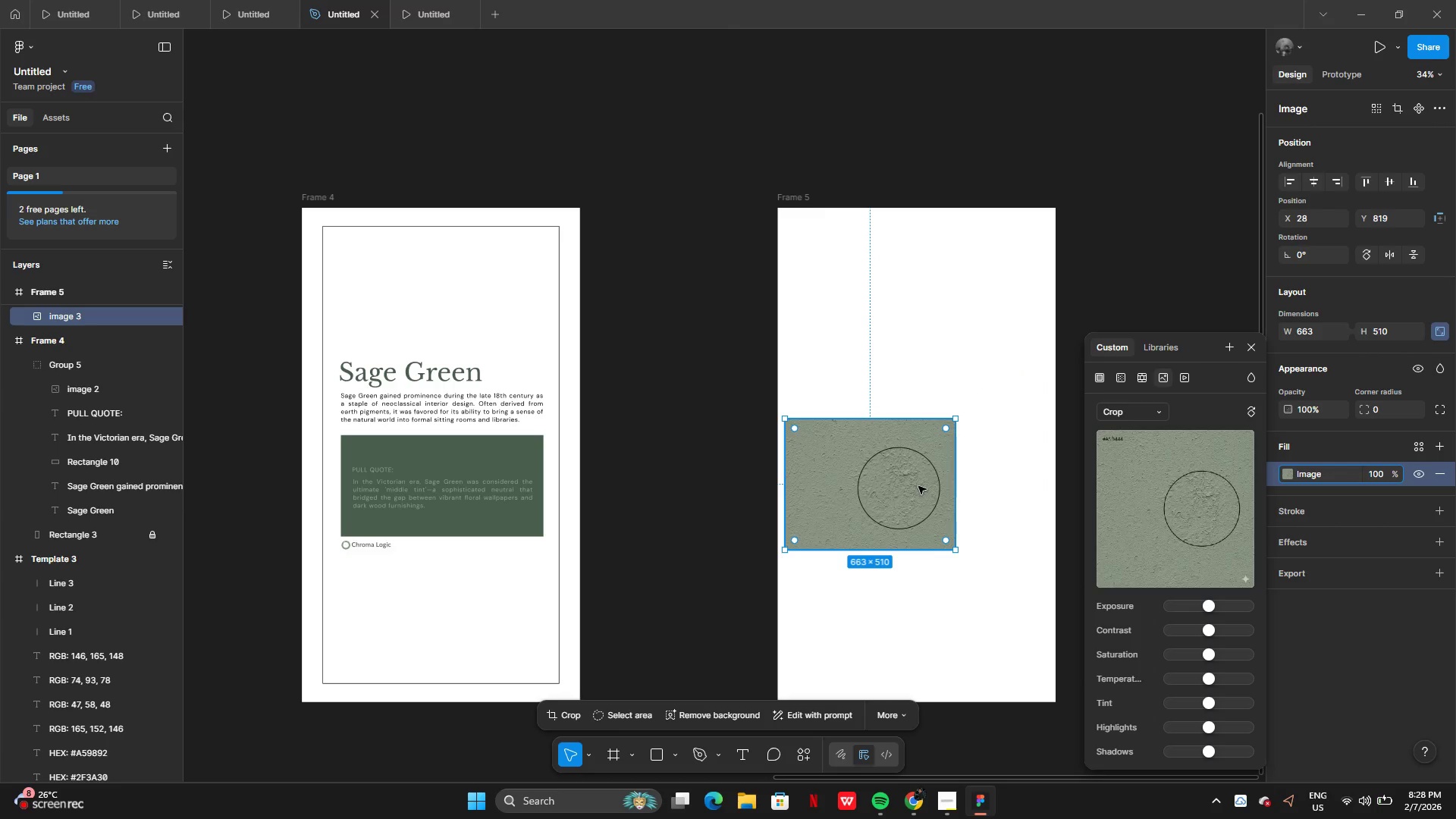 
left_click_drag(start_coordinate=[918, 486], to_coordinate=[955, 462])
 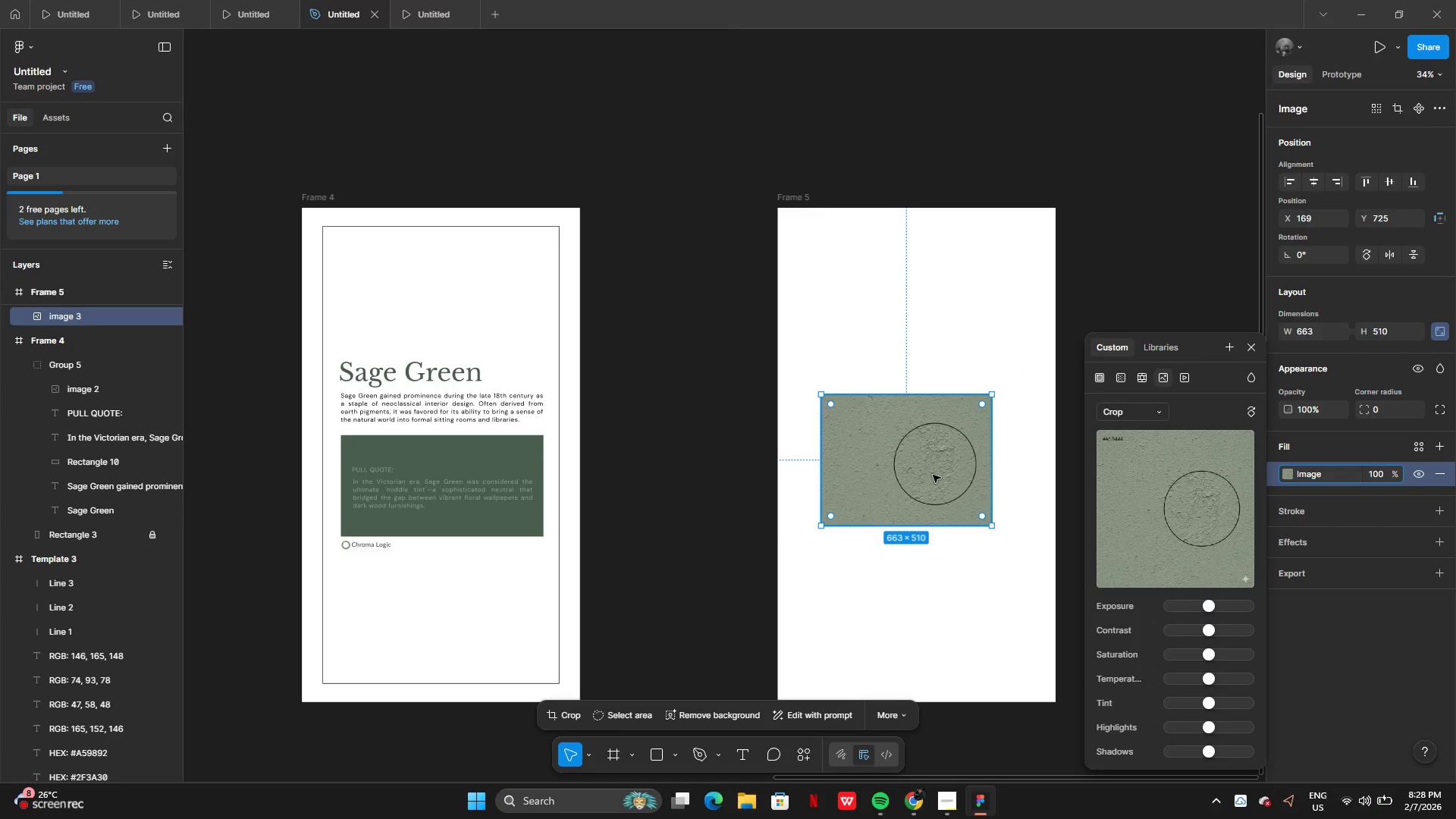 
left_click_drag(start_coordinate=[933, 475], to_coordinate=[968, 466])
 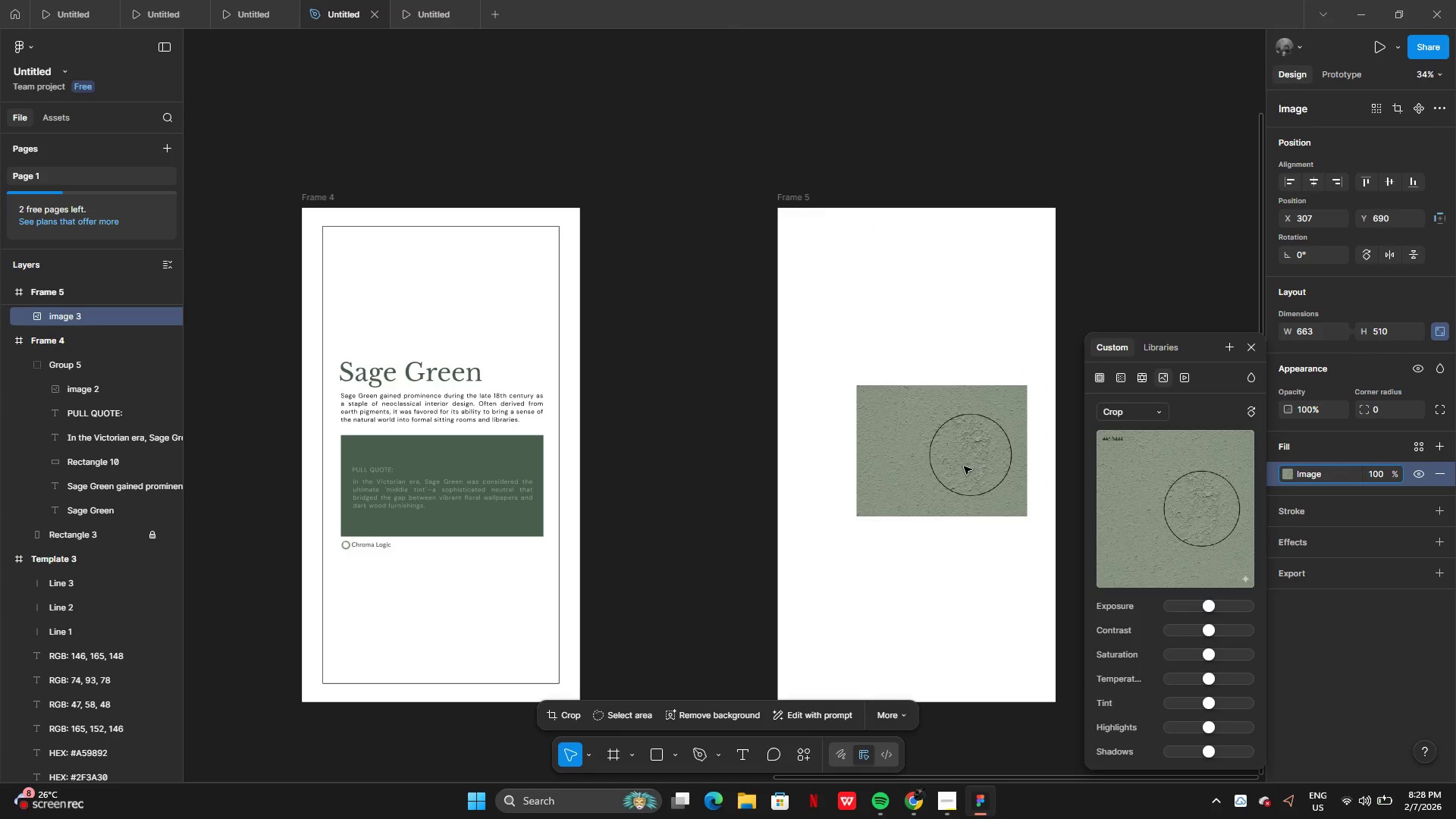 
left_click_drag(start_coordinate=[968, 466], to_coordinate=[949, 468])
 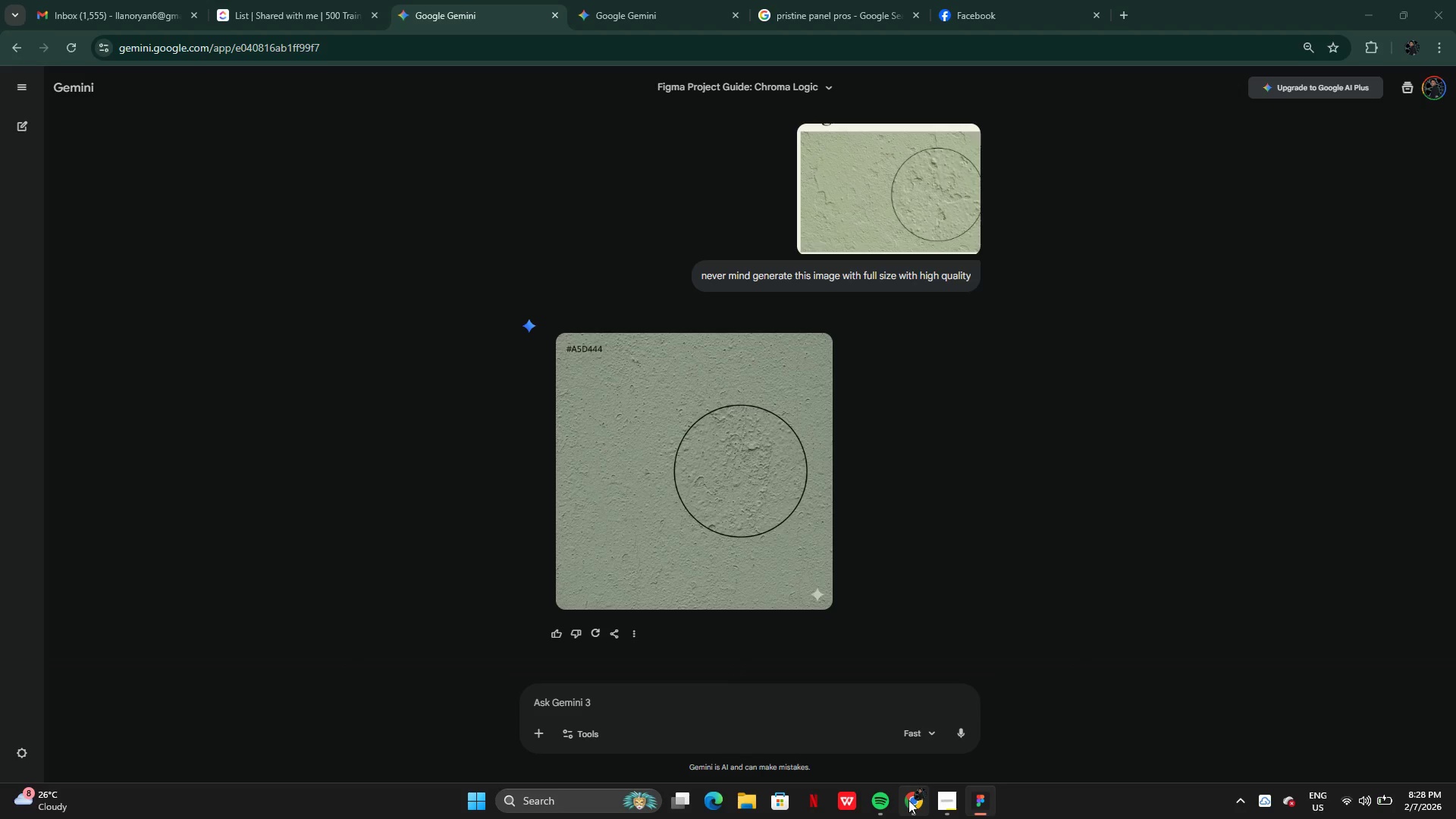 
scroll: coordinate [874, 466], scroll_direction: up, amount: 17.0
 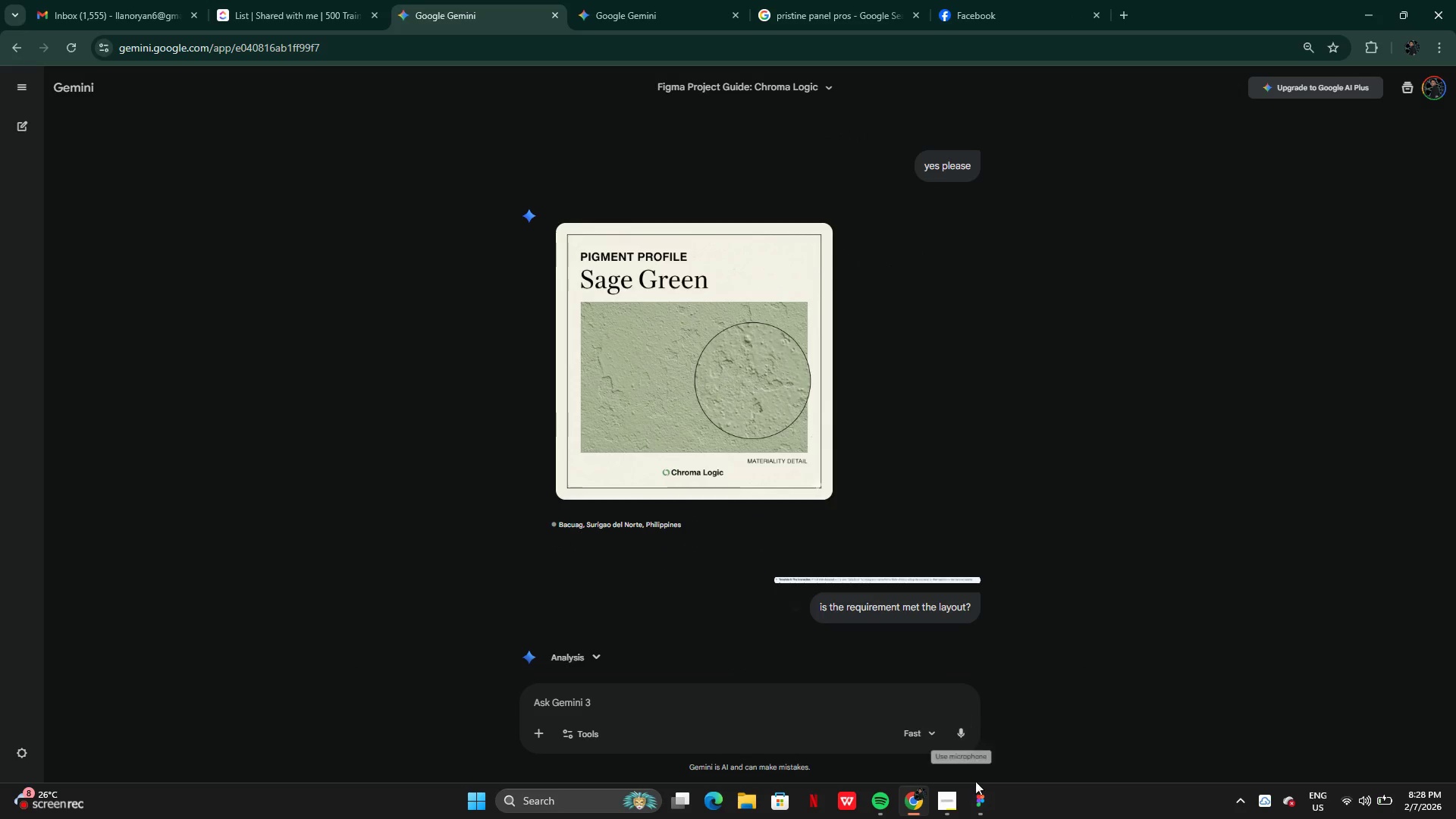 
left_click([984, 802])
 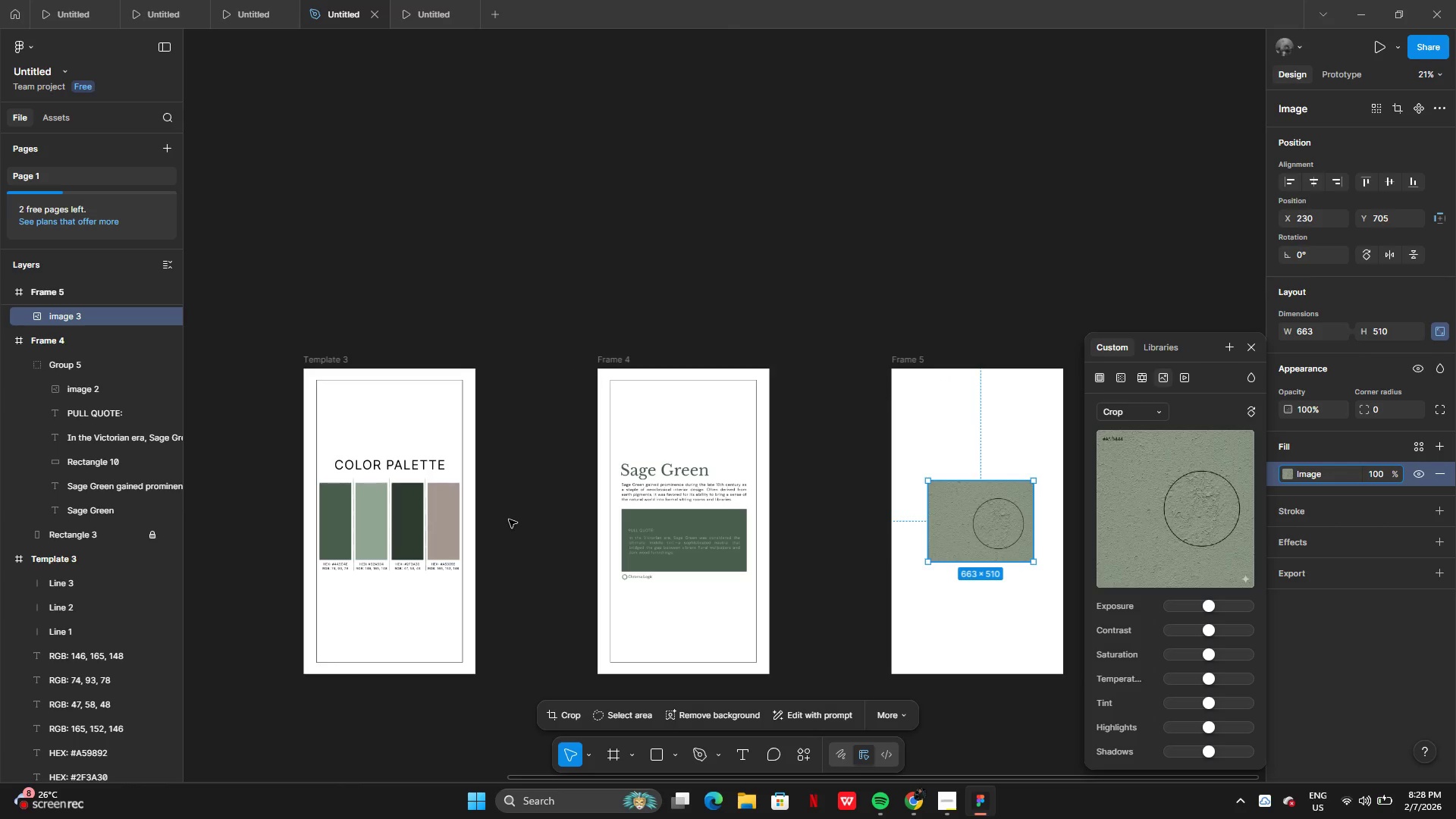 
wait(9.64)
 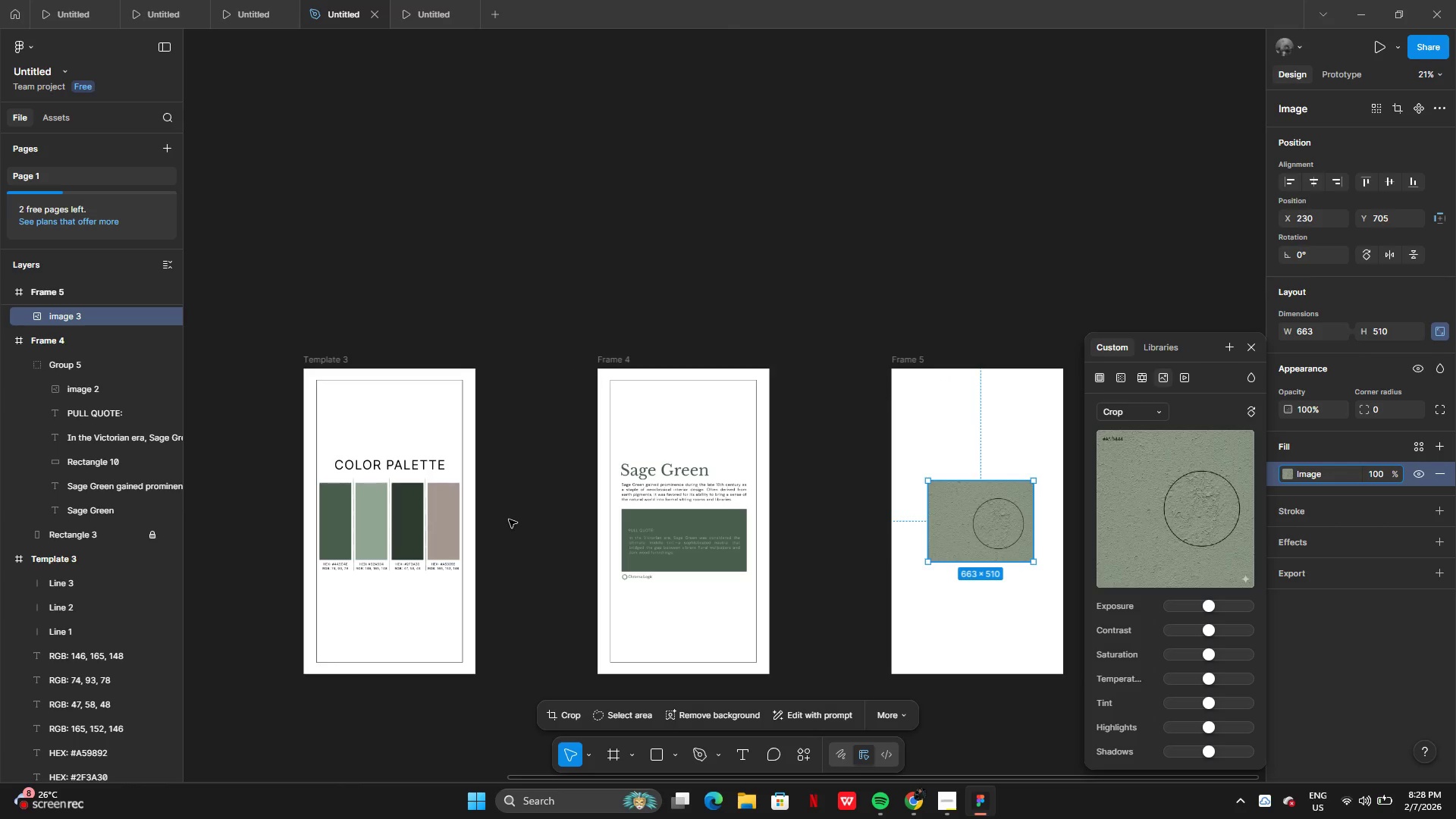 
left_click([461, 456])
 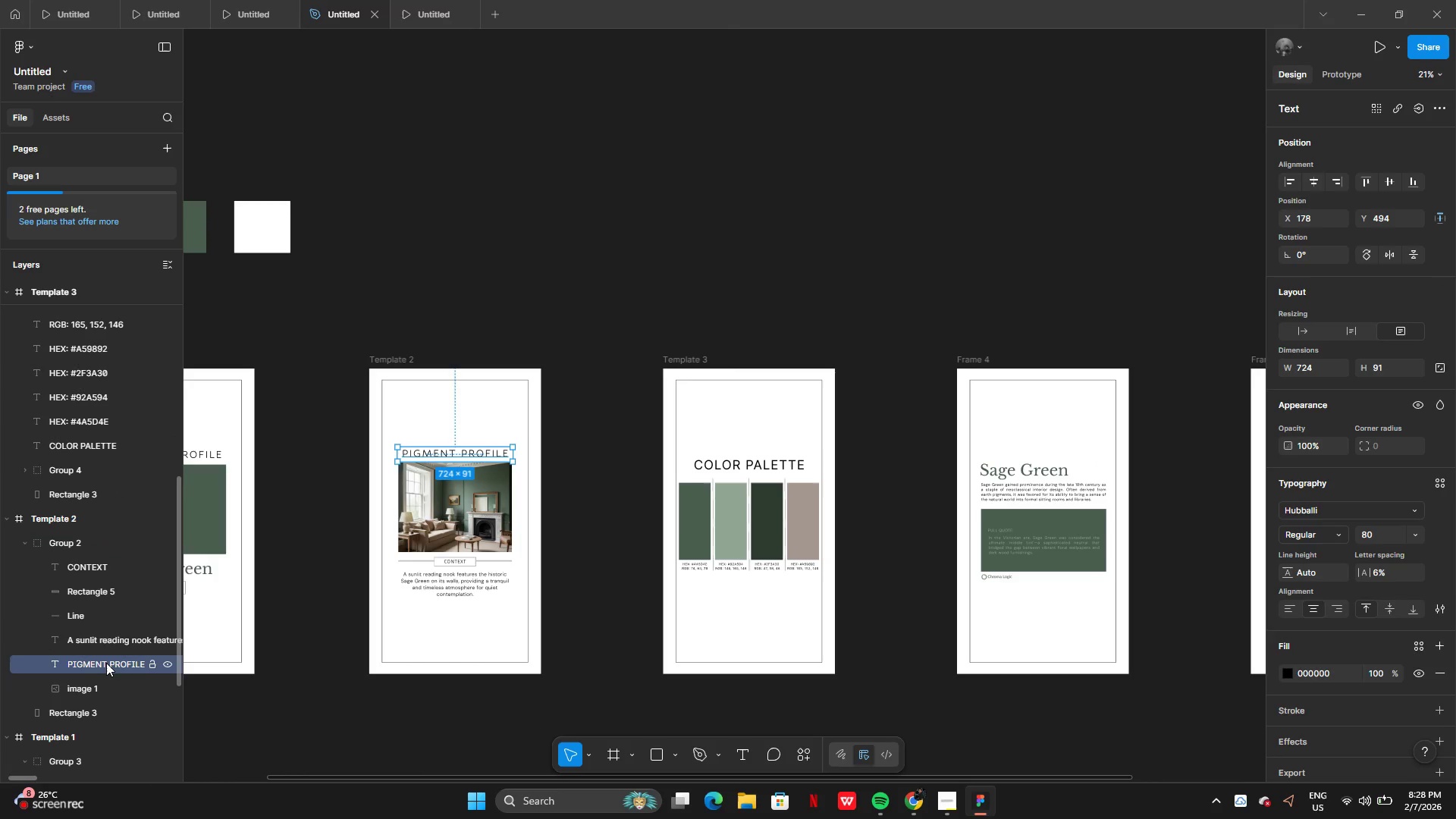 
key(Control+C)
 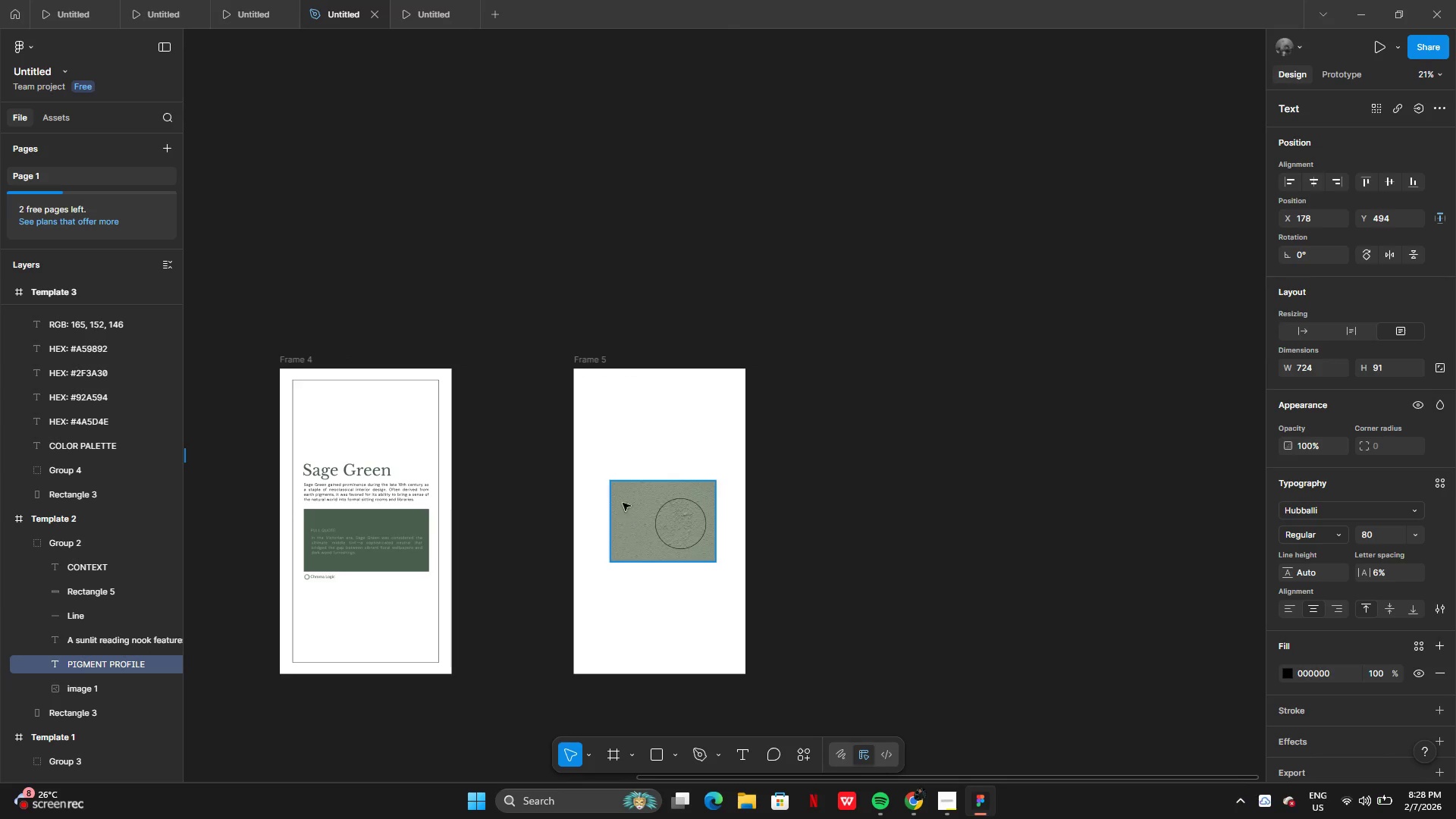 
left_click([649, 464])
 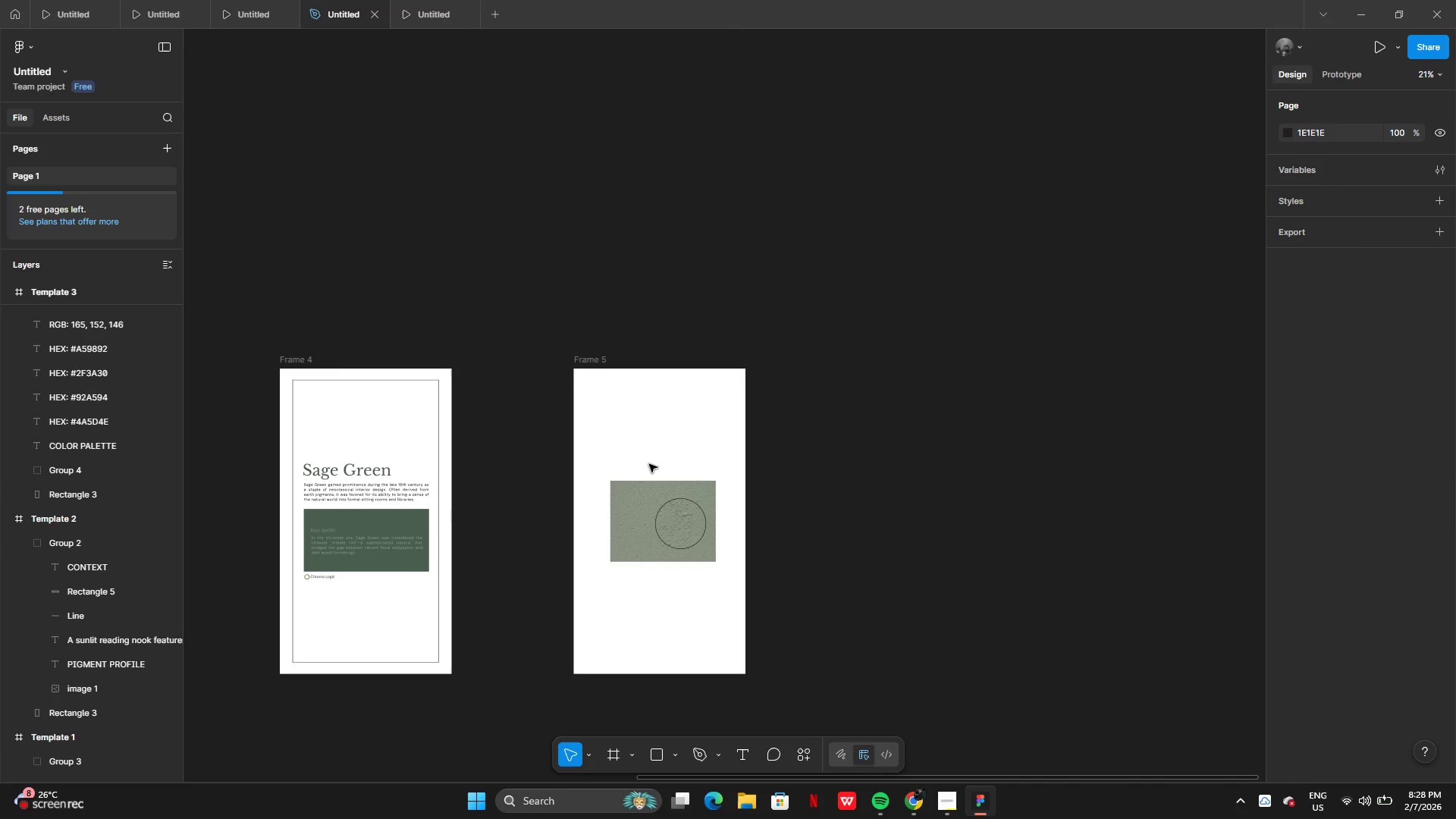 
key(Control+V)
 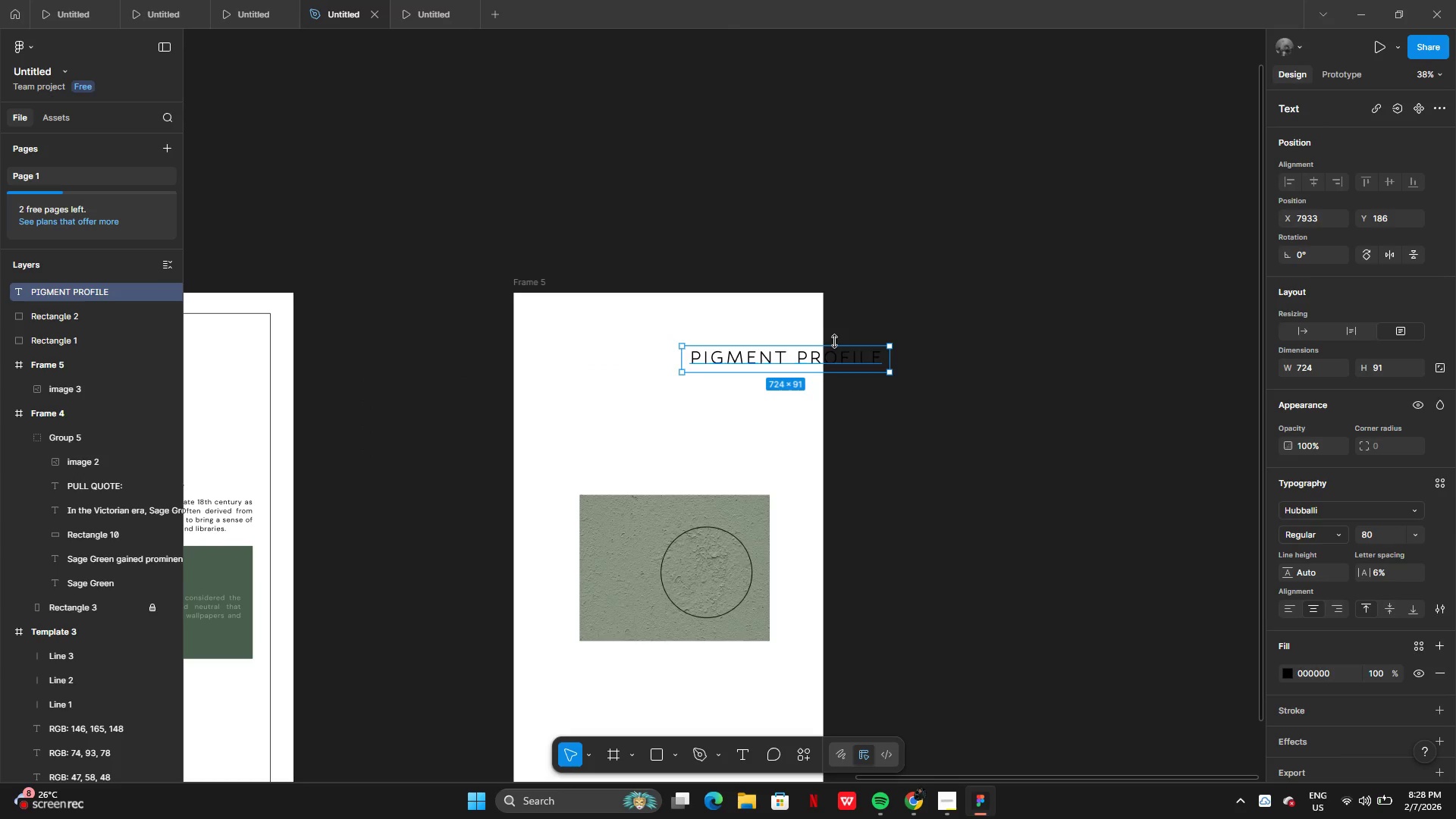 
left_click_drag(start_coordinate=[833, 362], to_coordinate=[714, 464])
 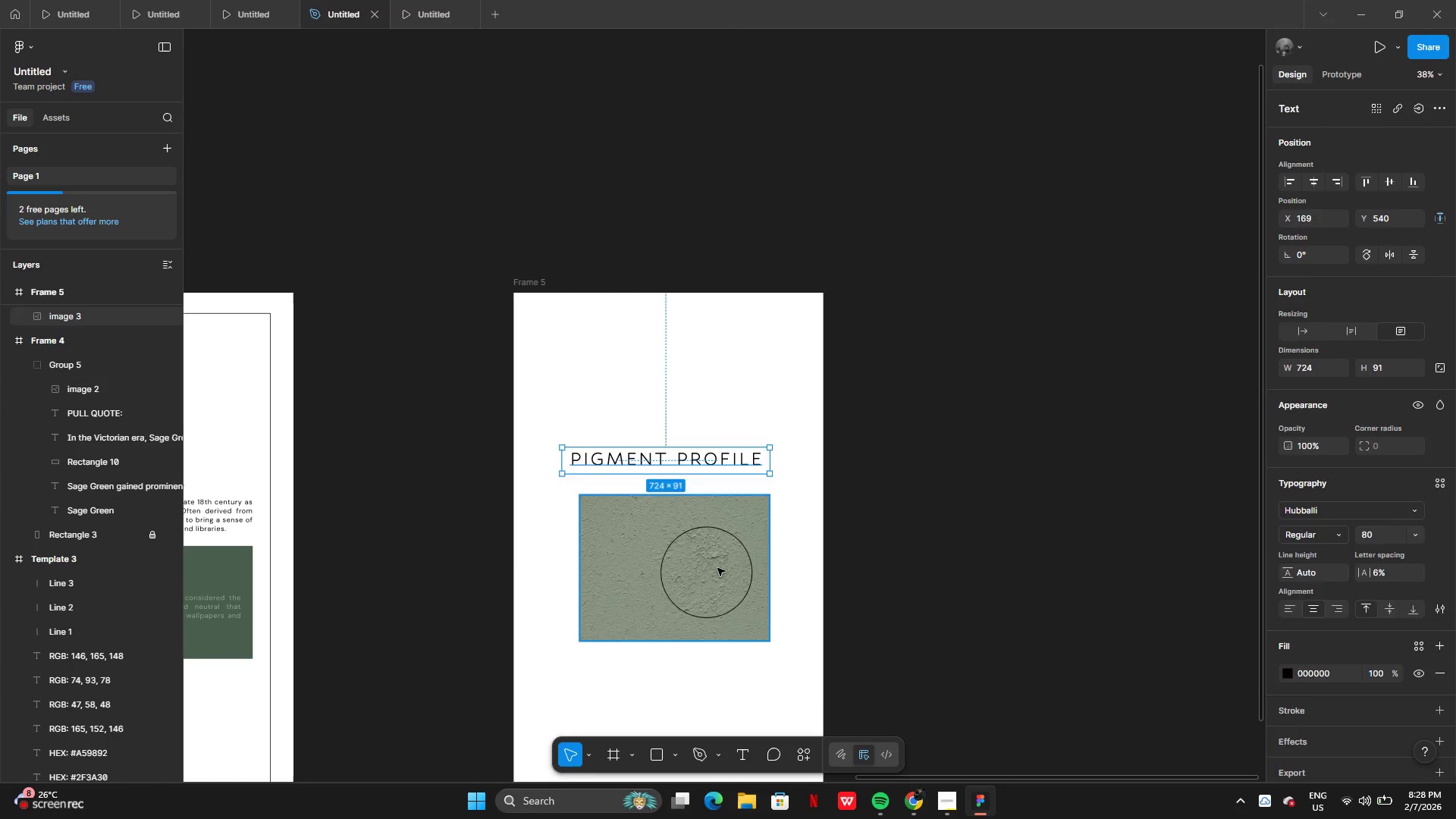 
left_click_drag(start_coordinate=[717, 568], to_coordinate=[714, 569])
 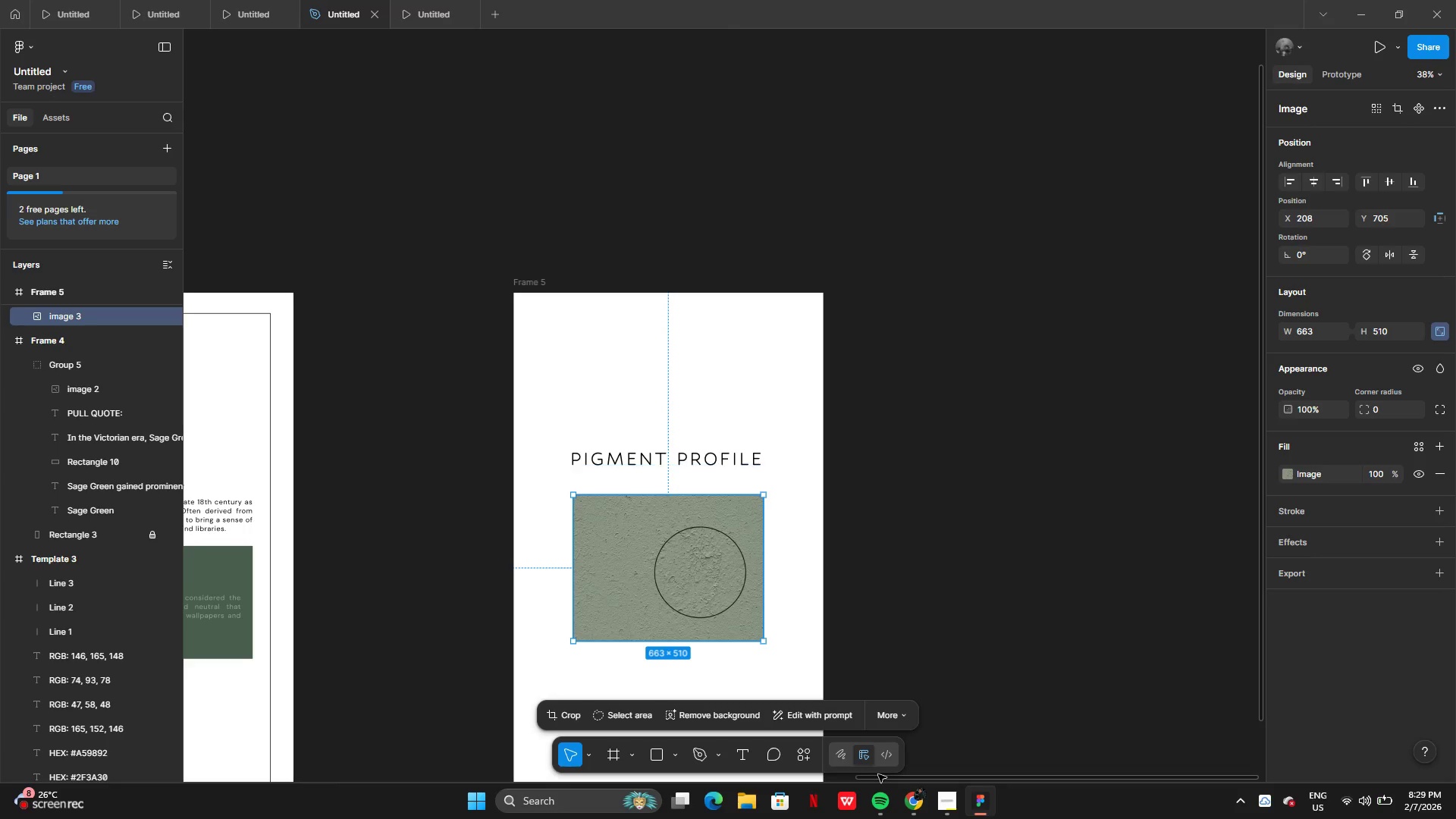 
mouse_move([897, 806])
 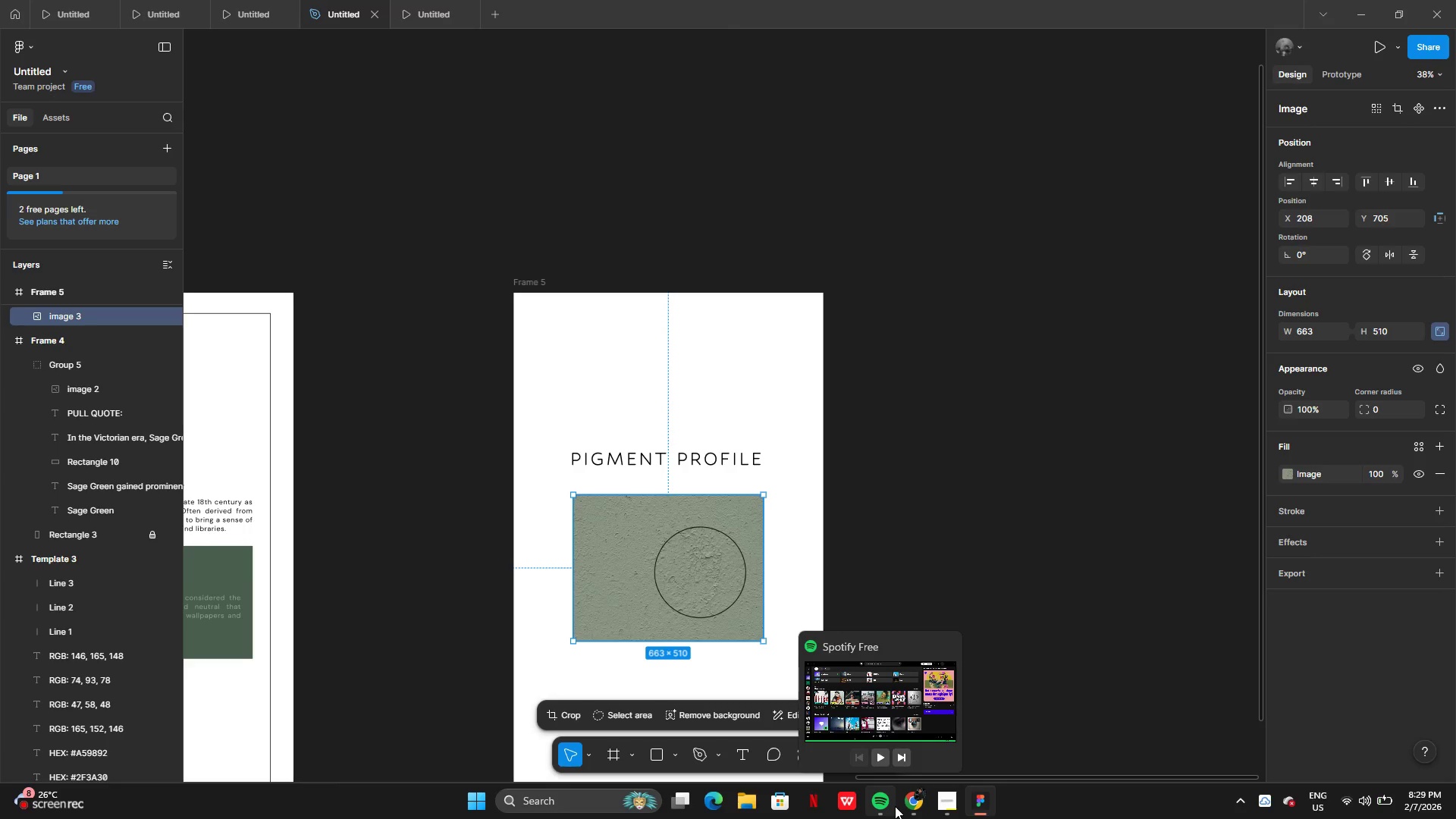 
mouse_move([880, 806])
 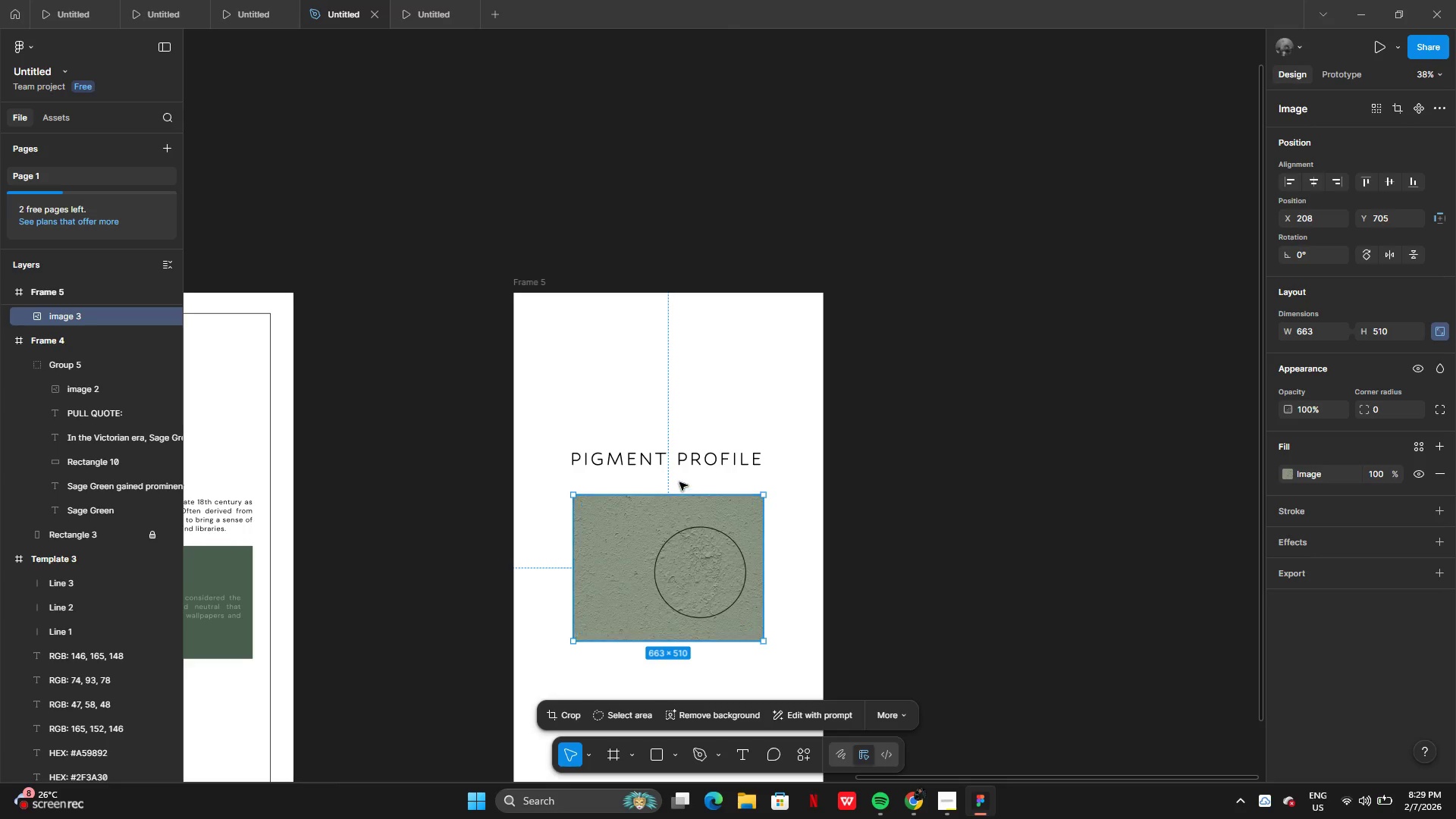 
left_click([682, 466])
 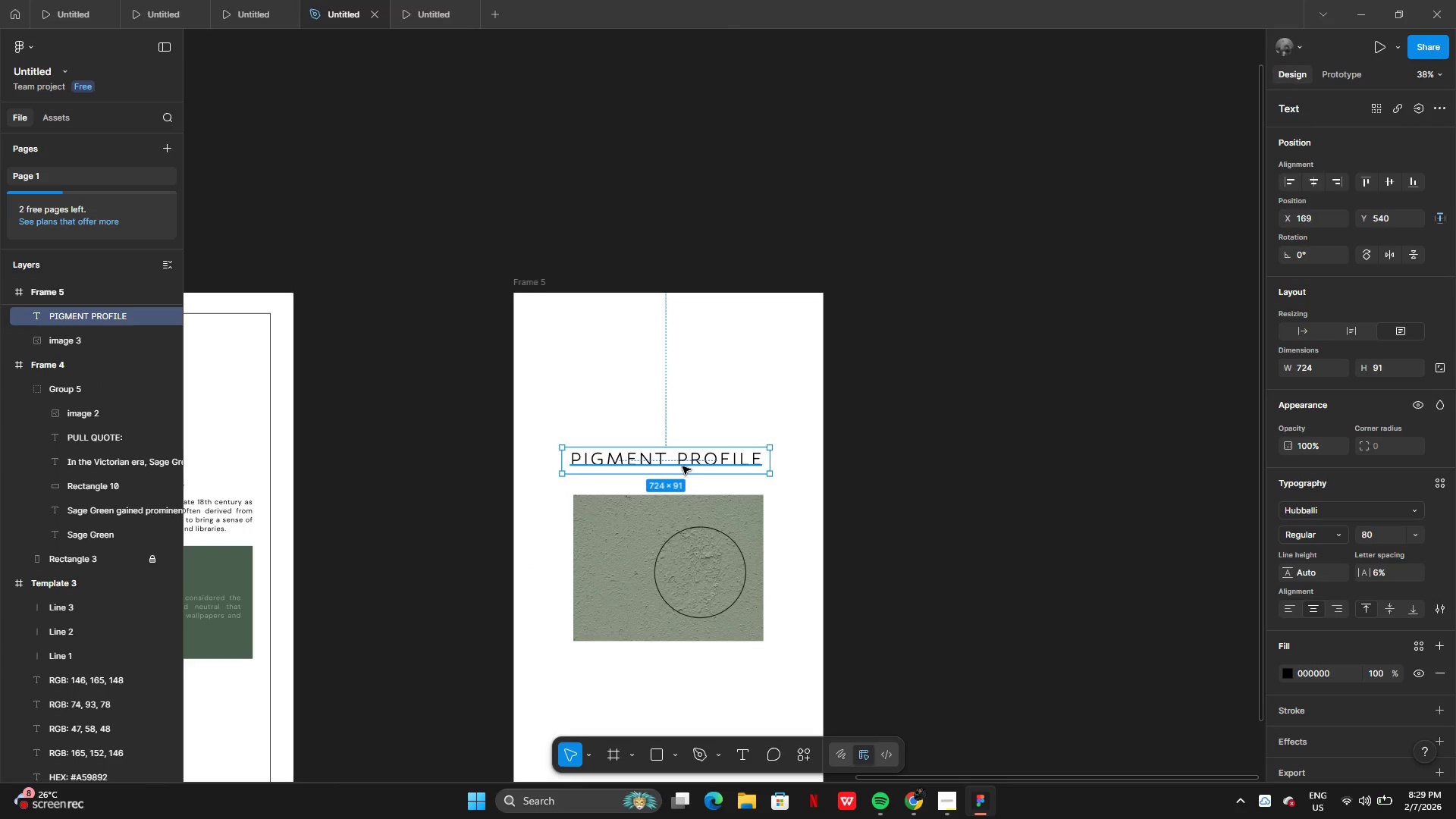 
left_click_drag(start_coordinate=[682, 466], to_coordinate=[685, 479])
 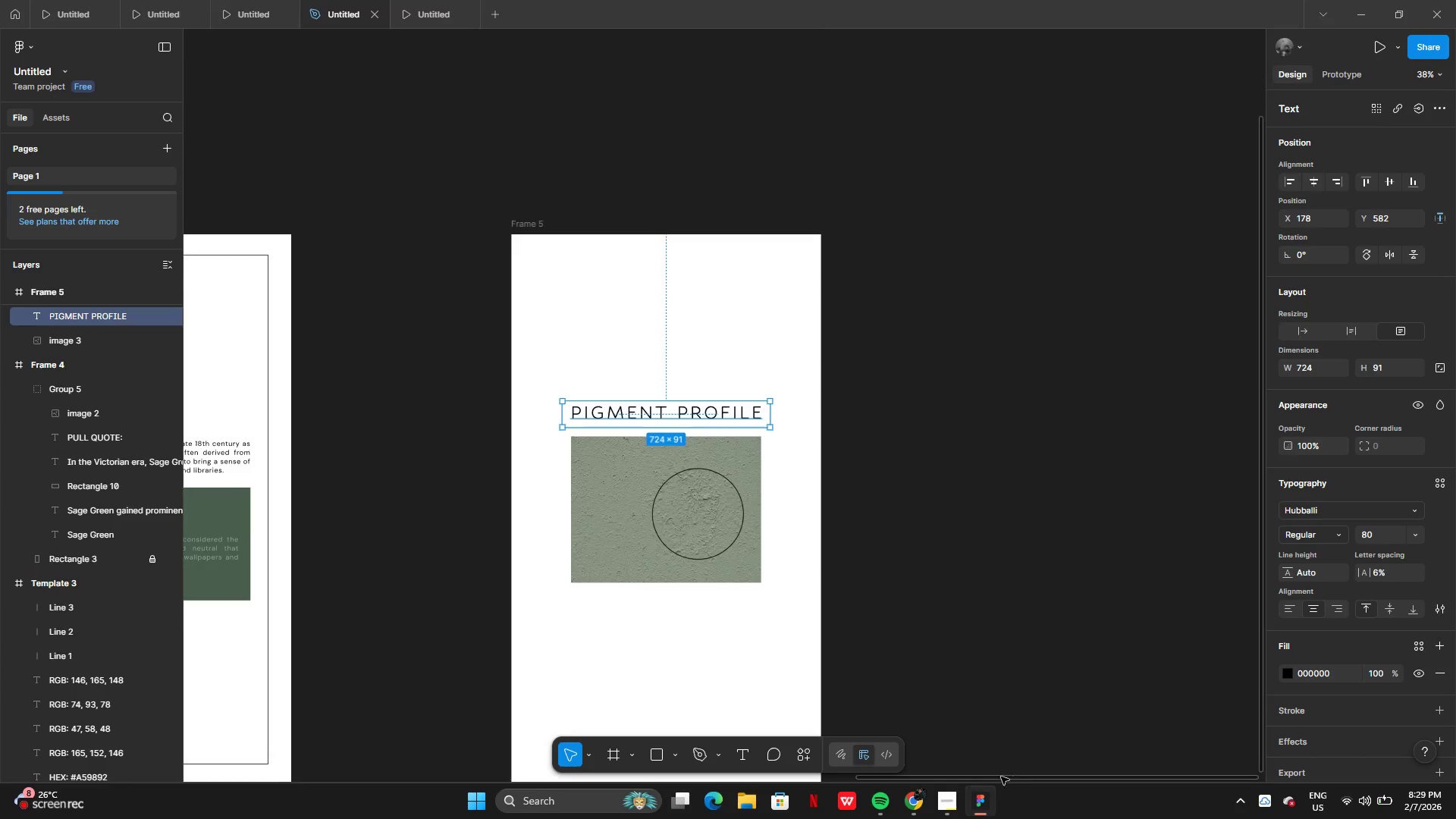 
left_click([921, 792])
 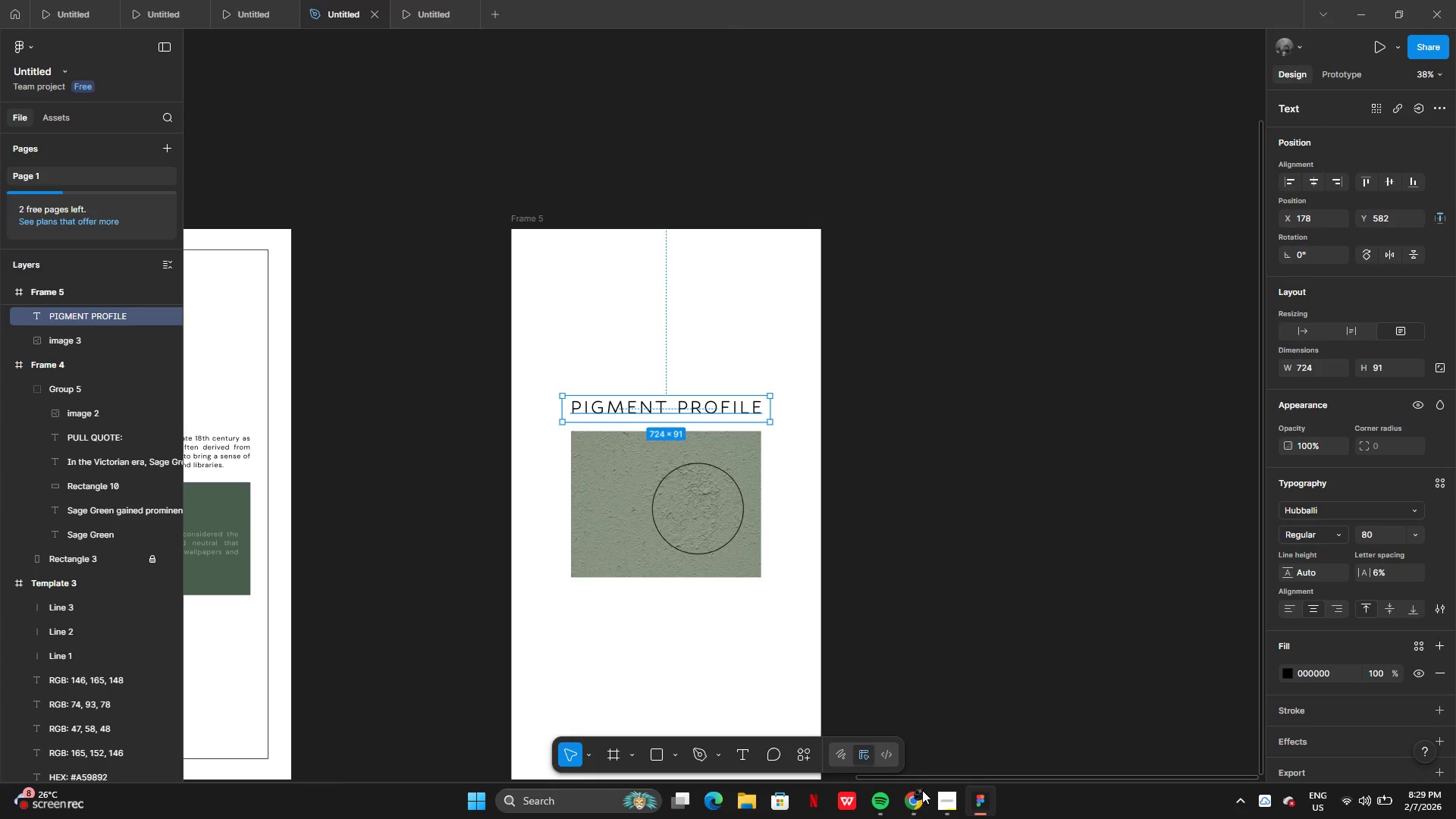 
left_click([714, 551])
 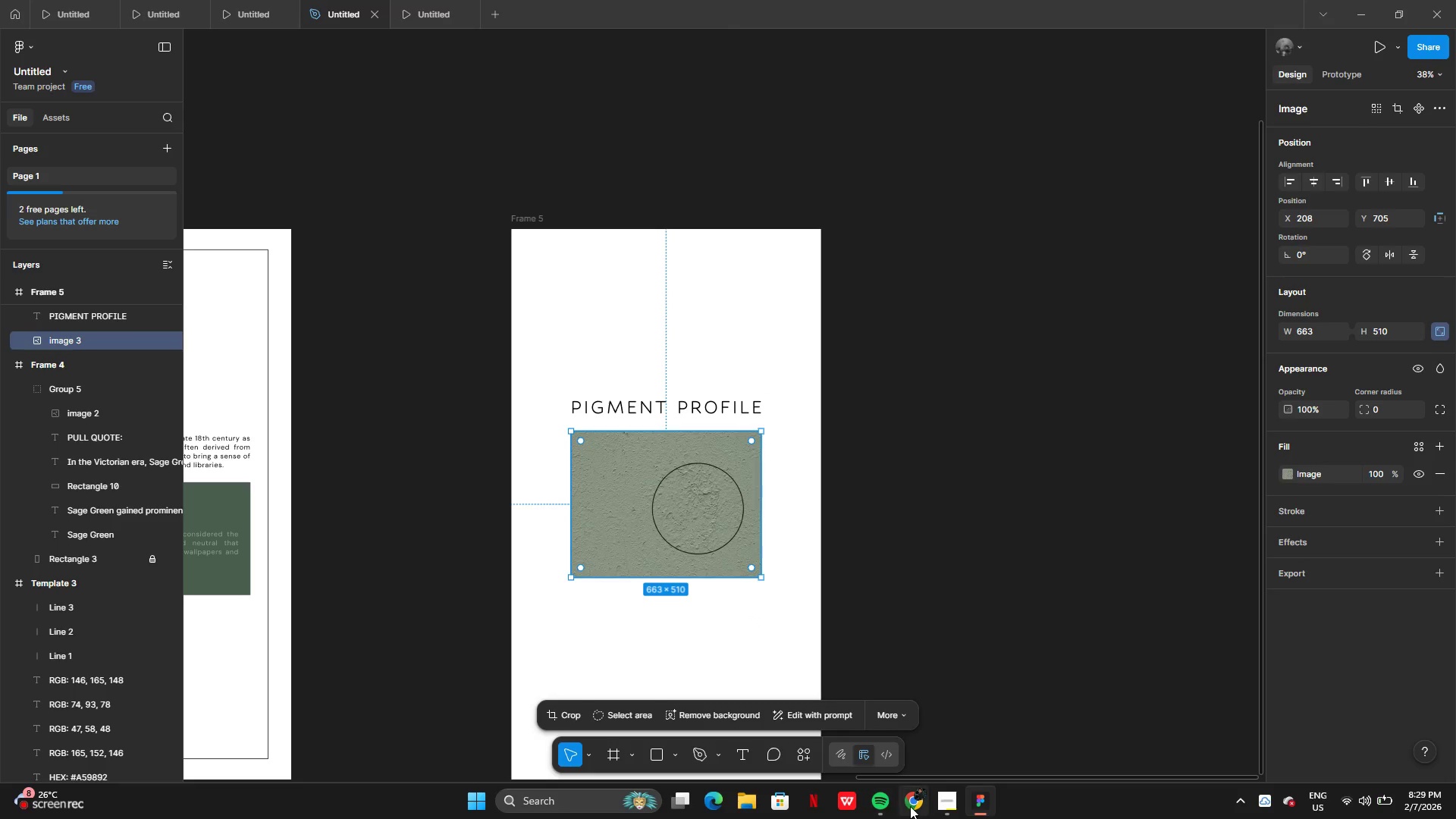 
left_click([912, 805])
 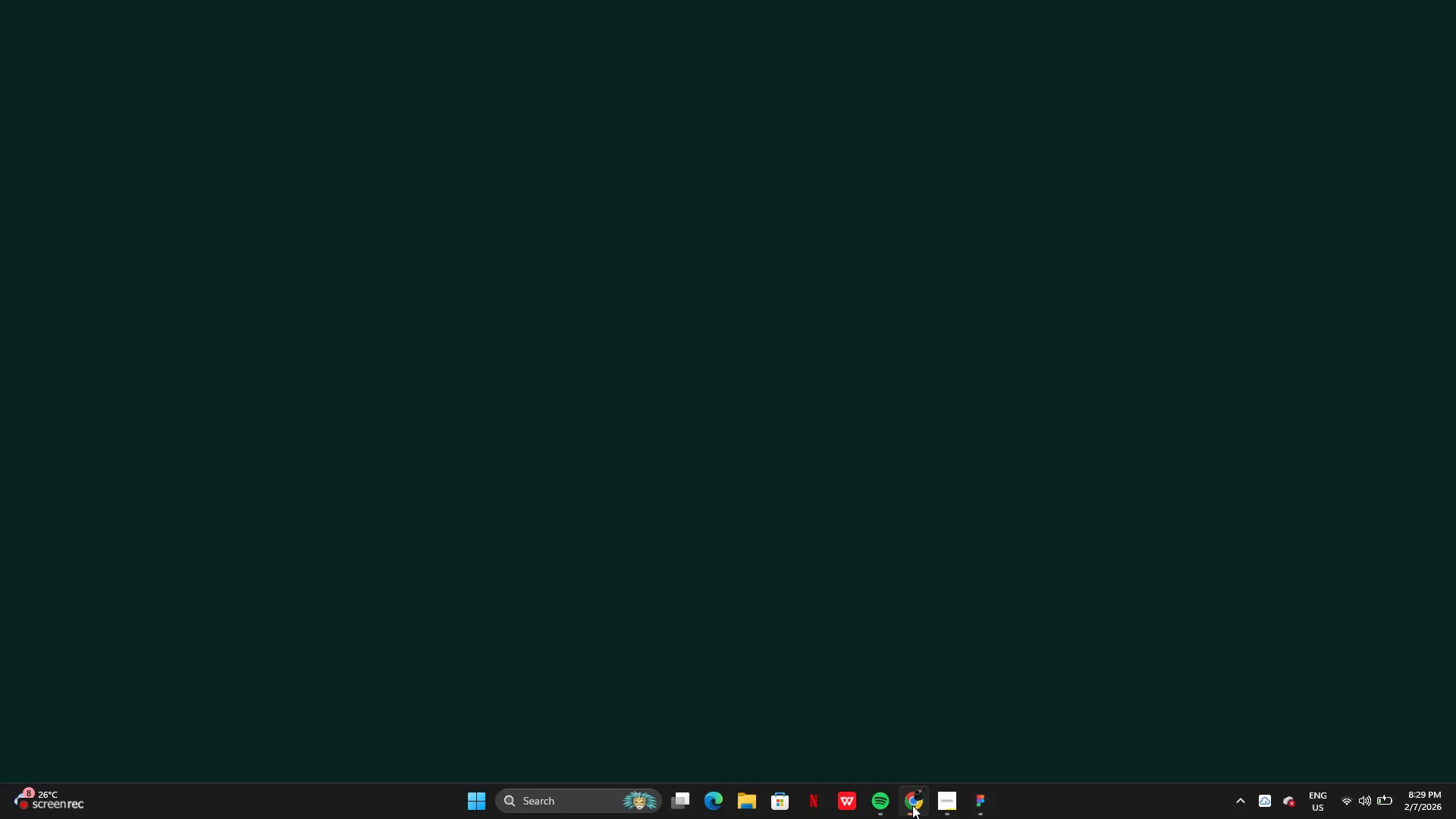 
left_click([912, 805])
 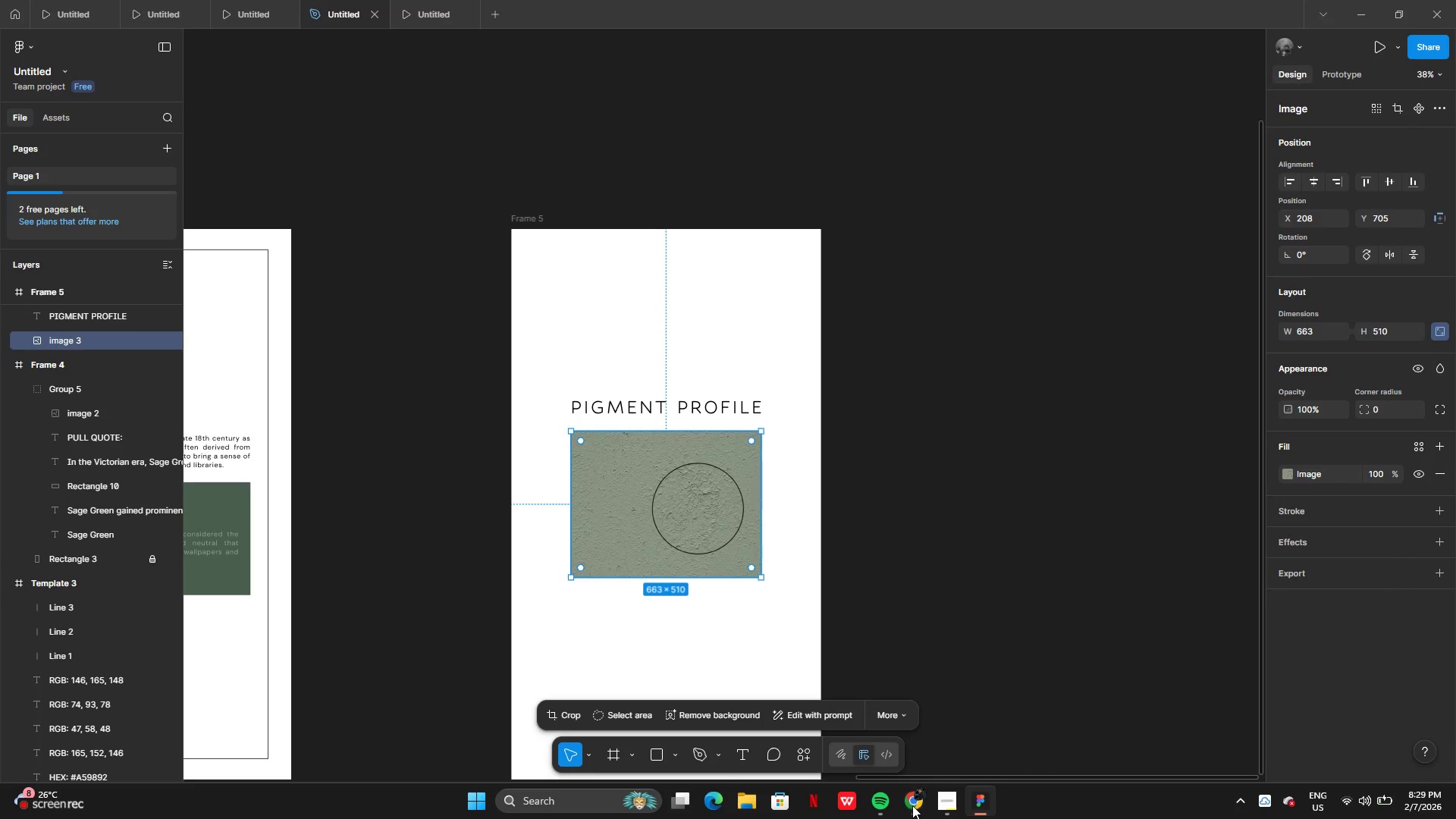 
left_click([912, 805])
 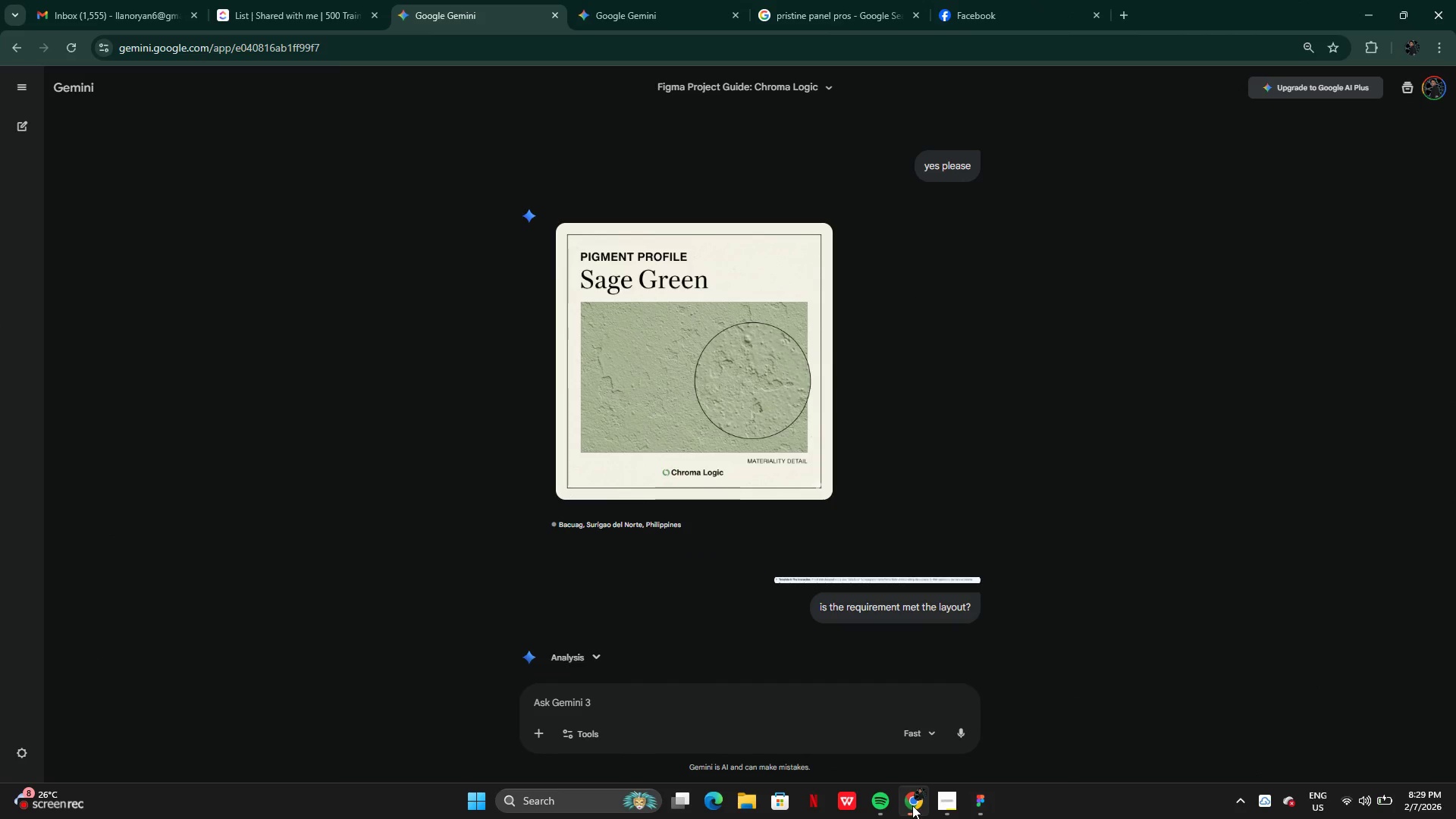 
left_click([912, 805])
 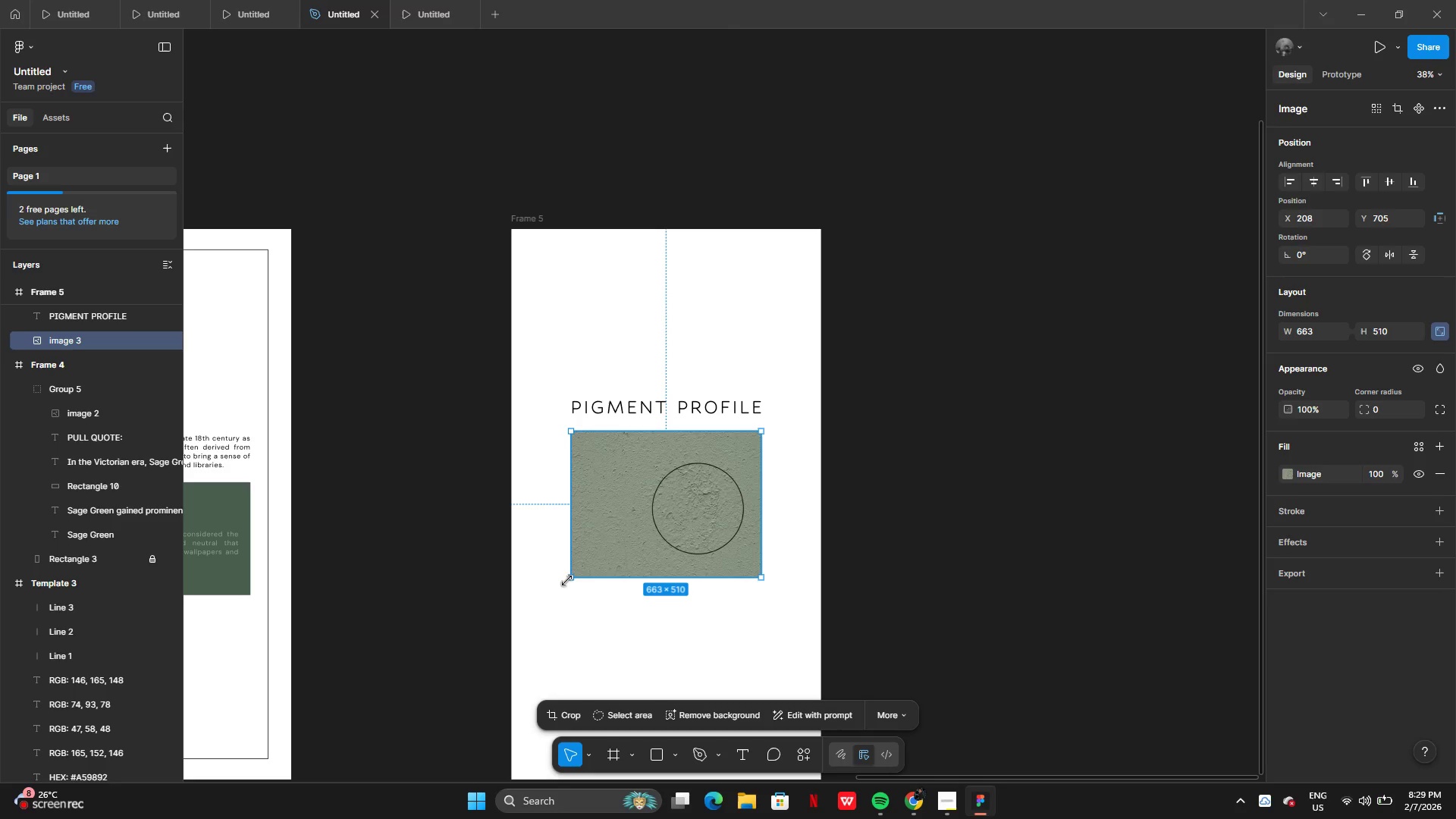 
left_click_drag(start_coordinate=[571, 579], to_coordinate=[555, 595])
 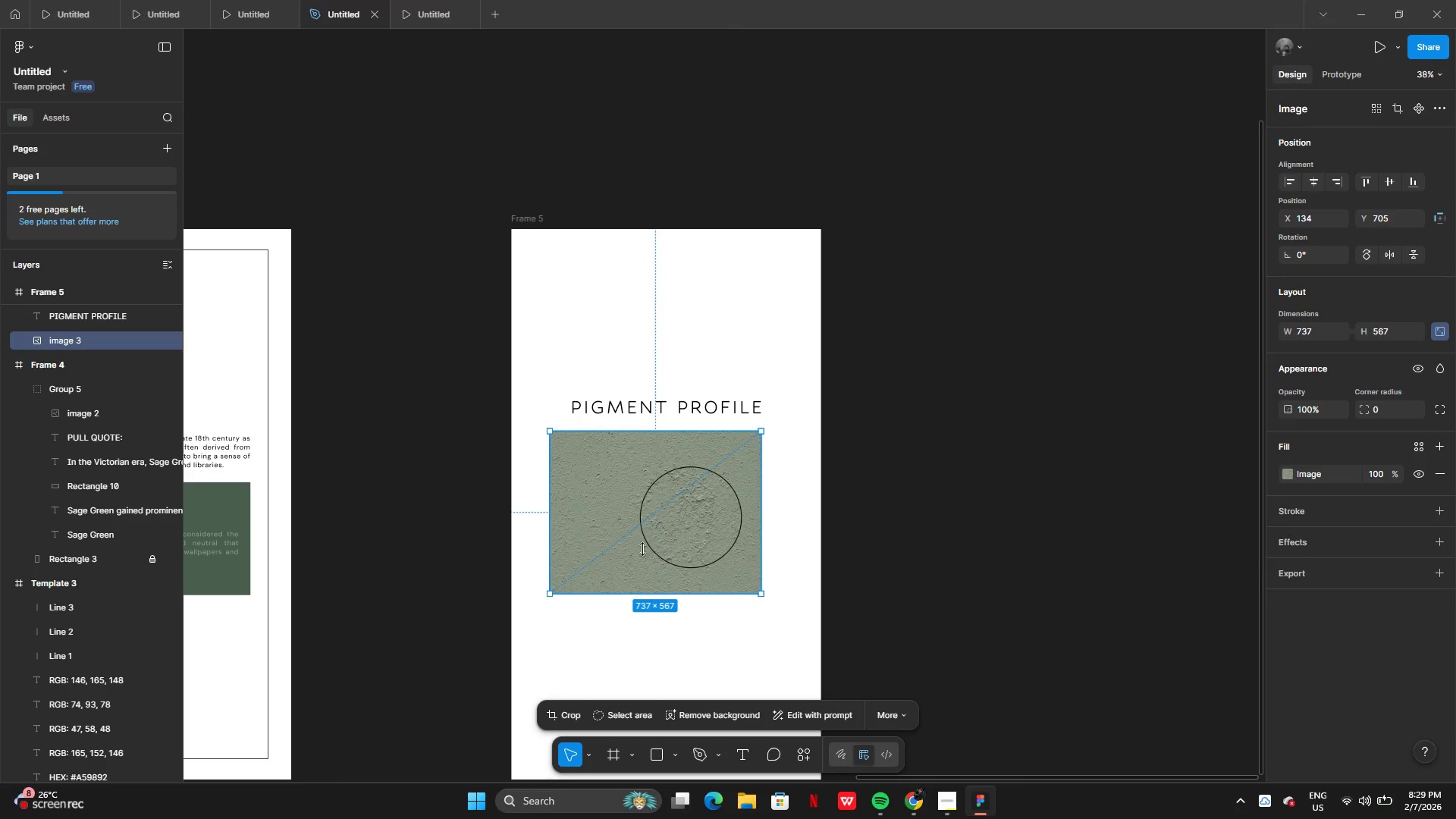 
left_click_drag(start_coordinate=[642, 550], to_coordinate=[653, 557])
 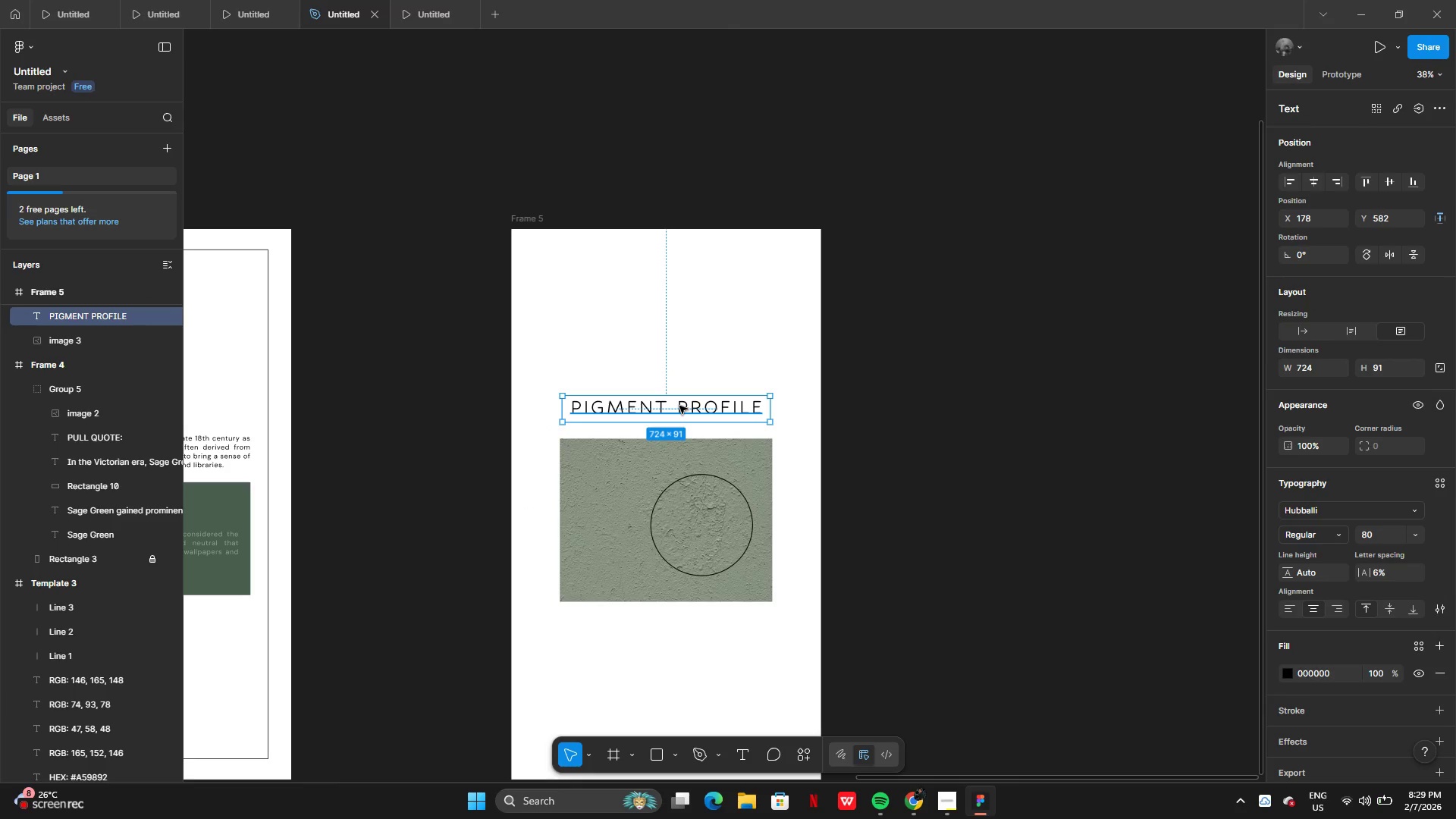 
left_click_drag(start_coordinate=[680, 406], to_coordinate=[676, 410])
 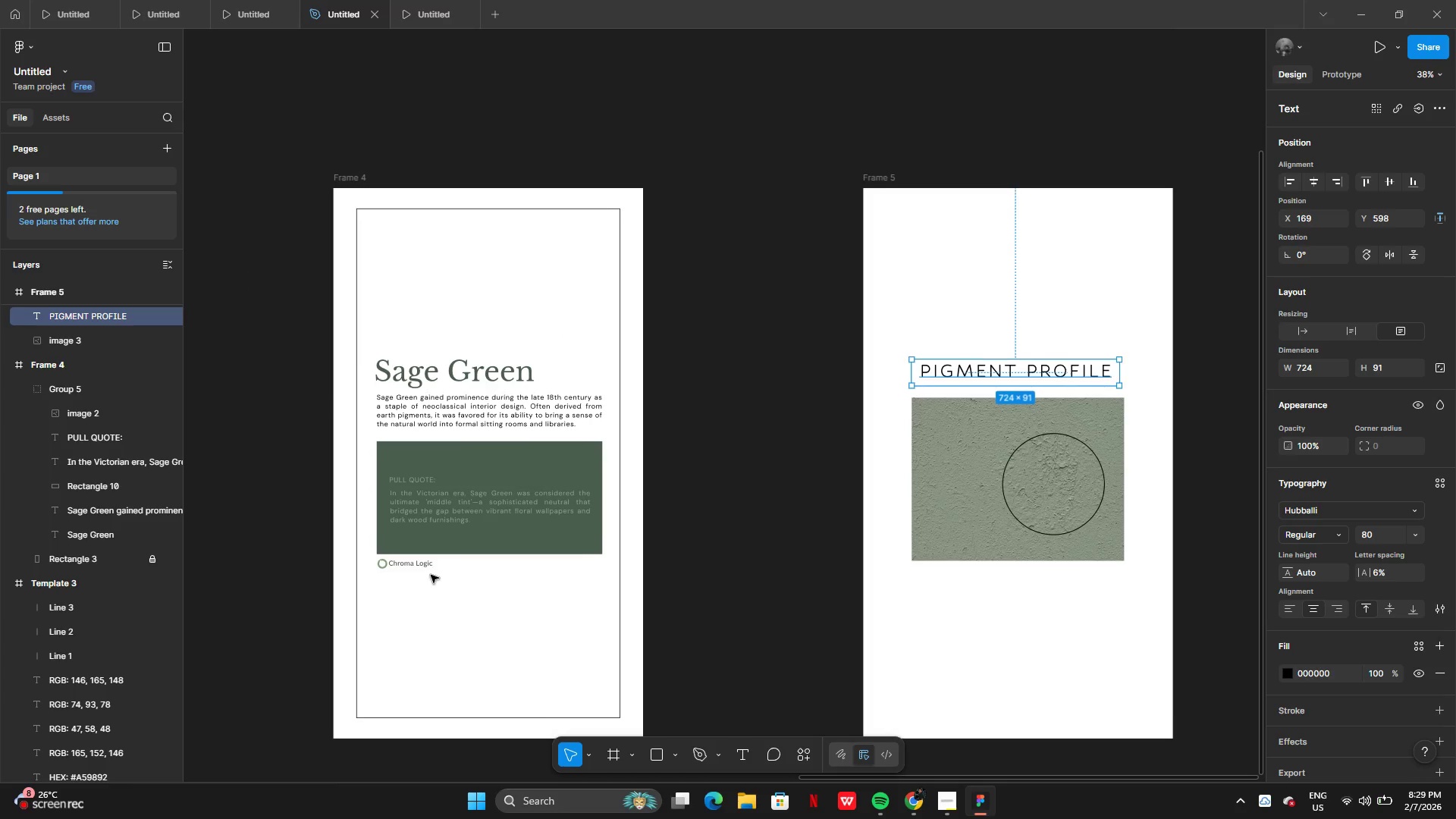 
left_click([410, 567])
 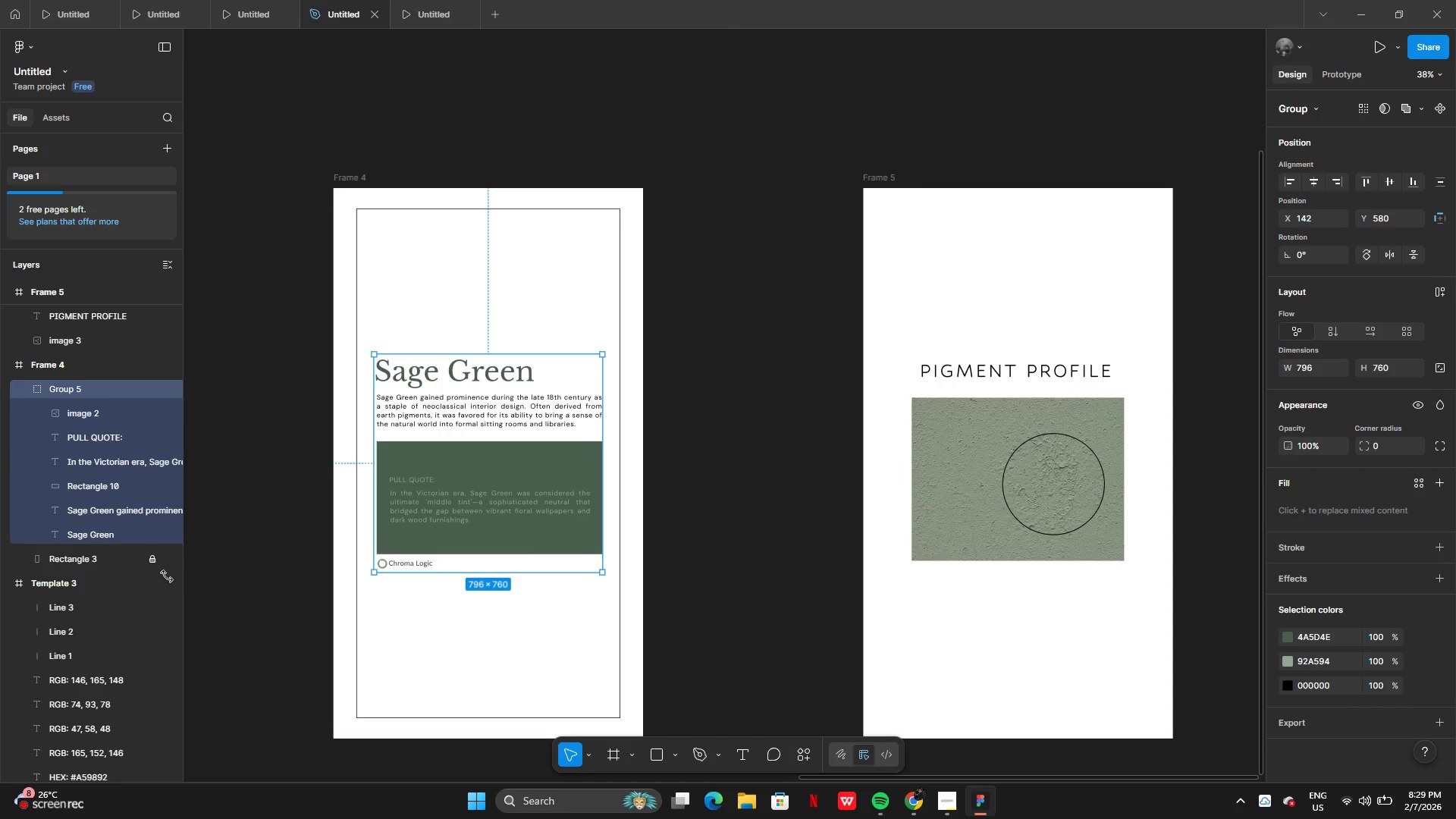 
left_click([77, 485])
 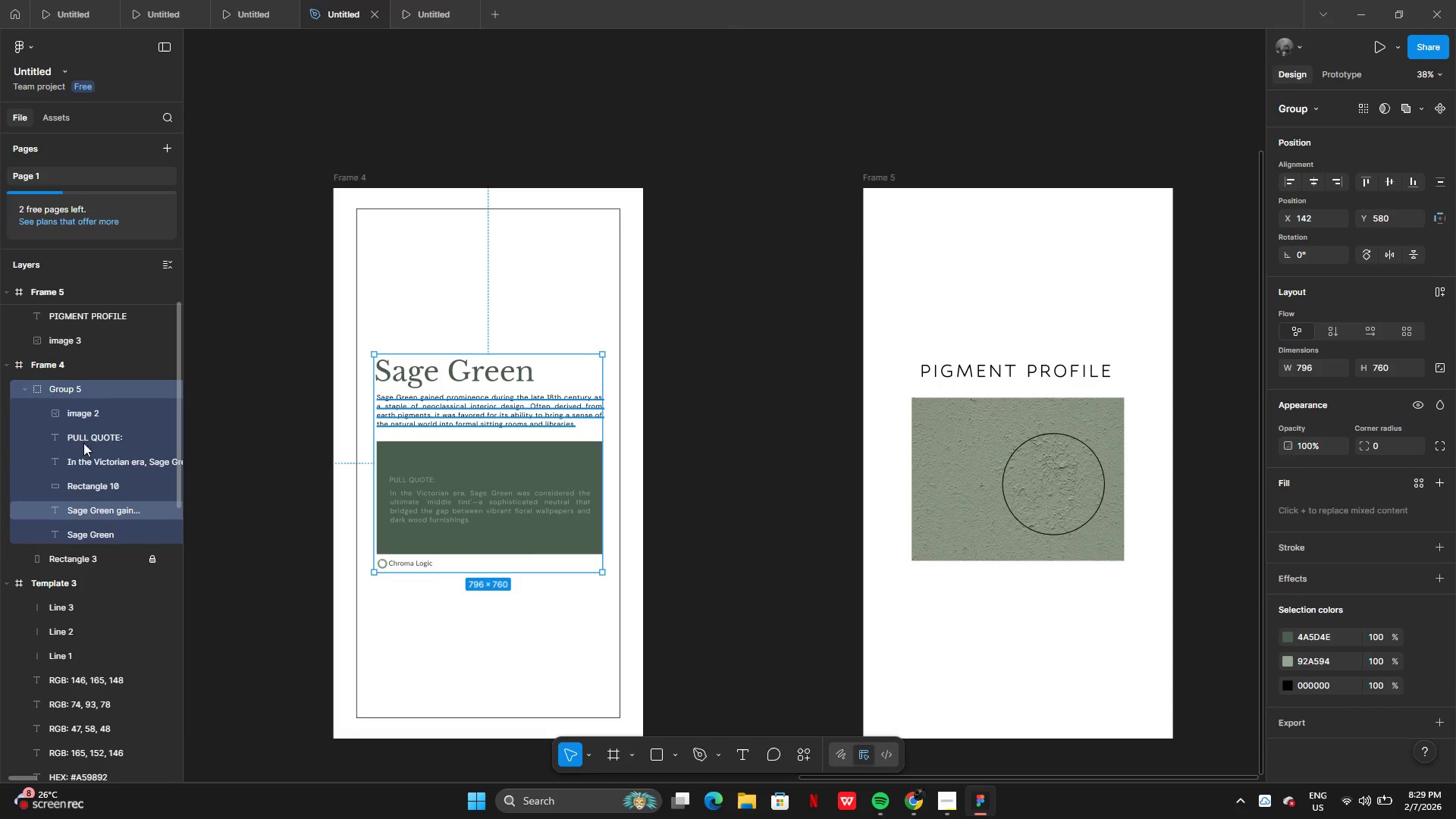 
left_click([65, 415])
 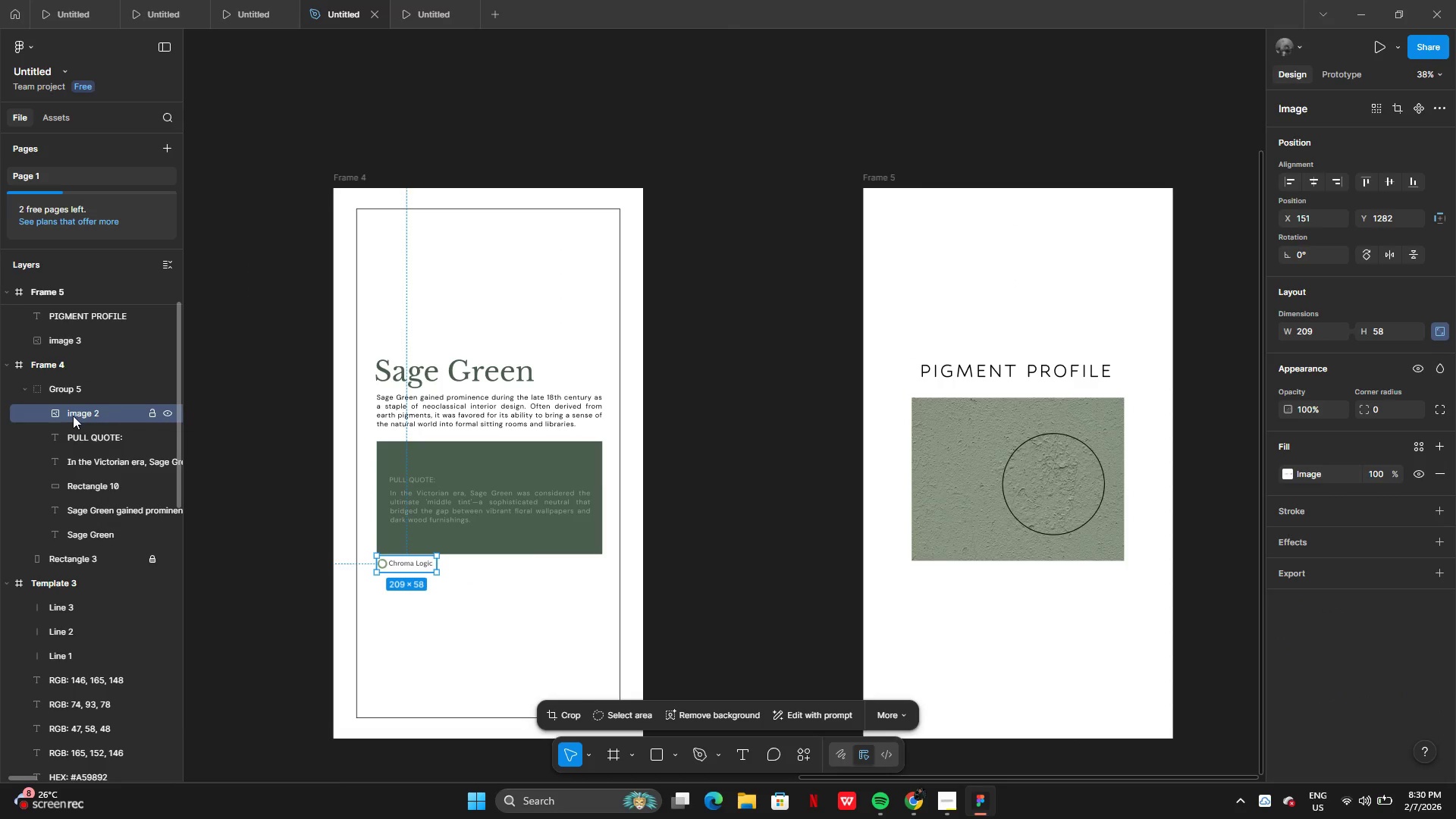 
key(Control+C)
 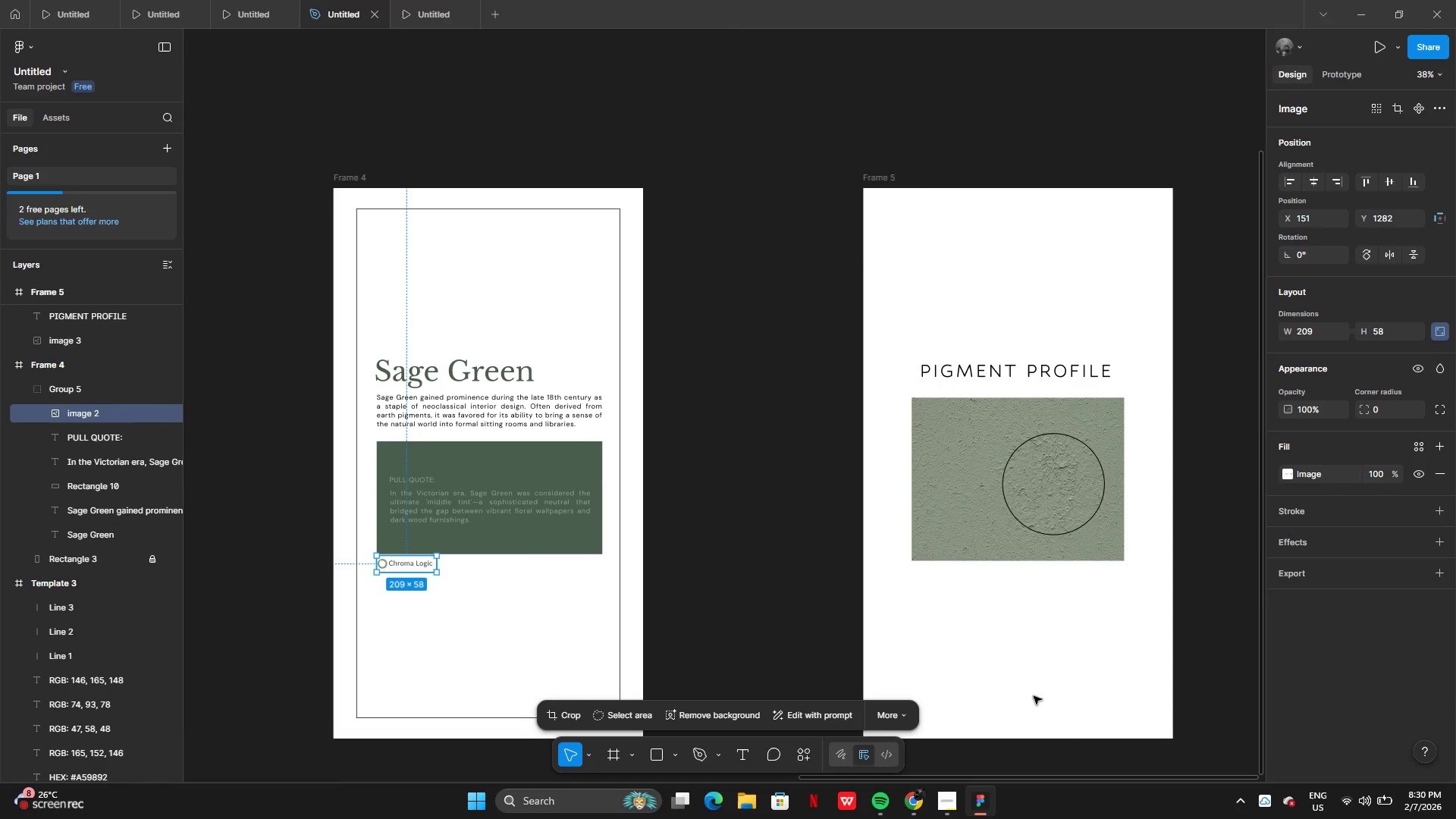 
left_click([959, 641])
 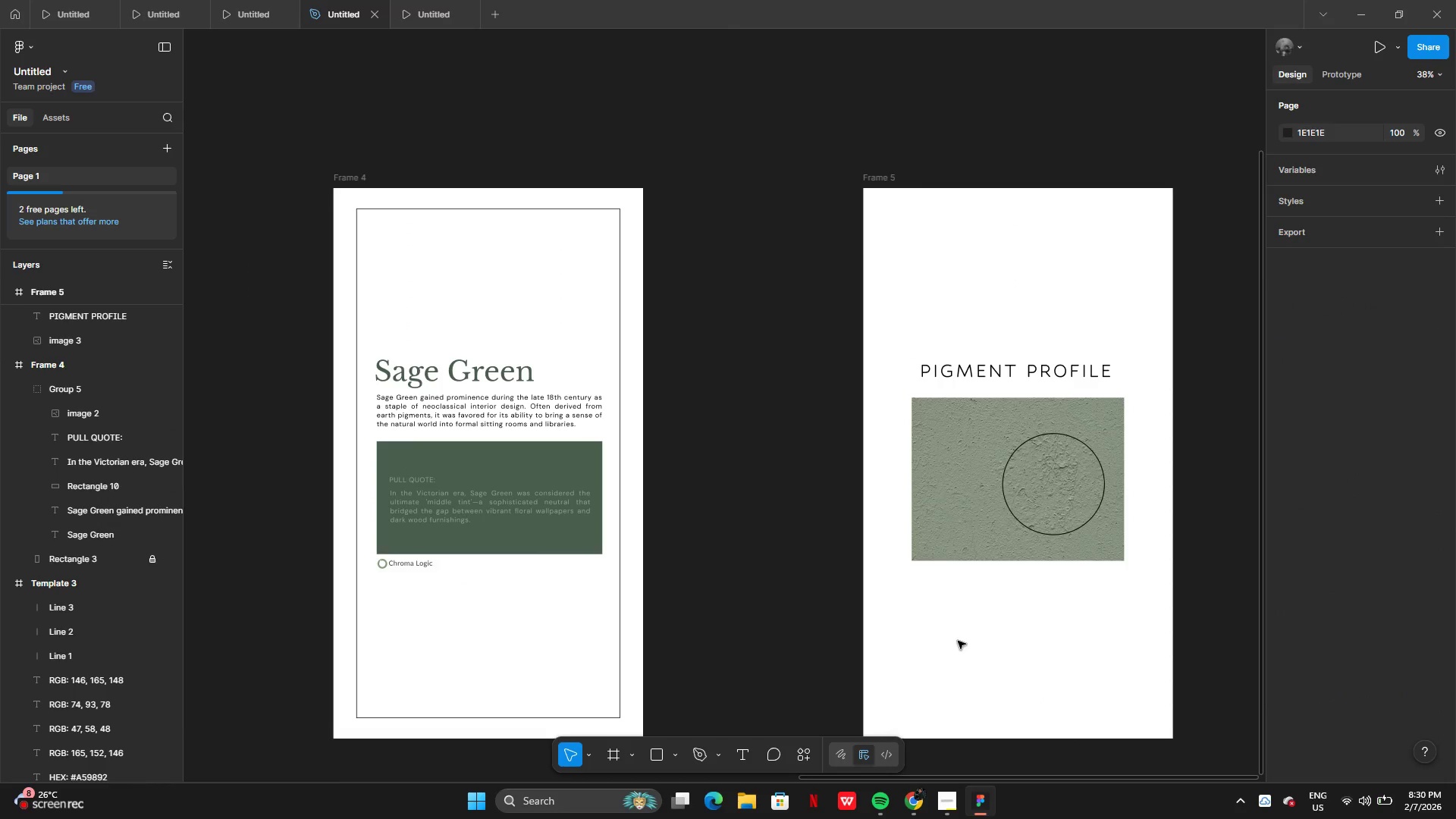 
key(Control+V)
 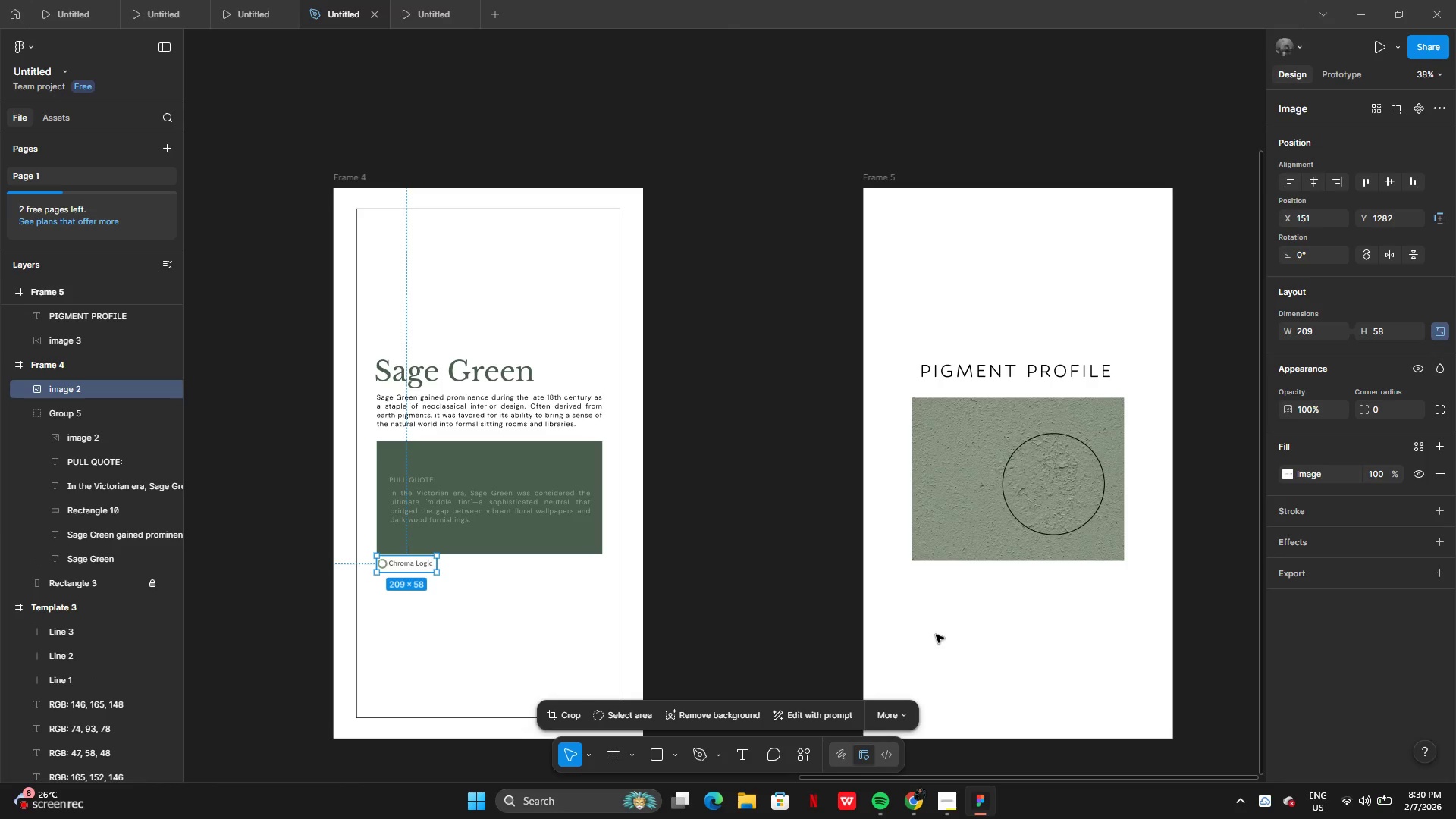 
wait(5.56)
 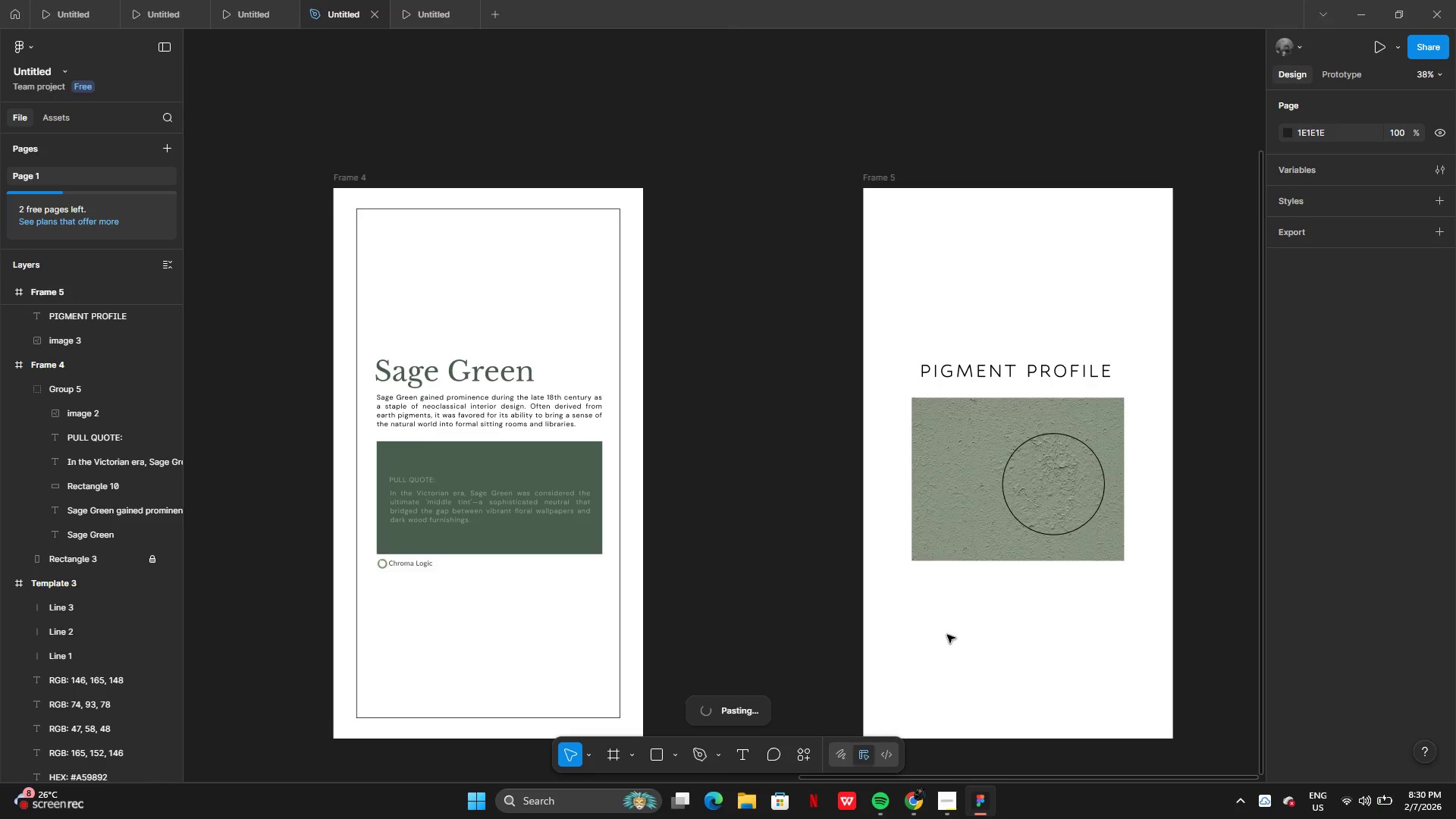 
left_click_drag(start_coordinate=[406, 569], to_coordinate=[942, 583])
 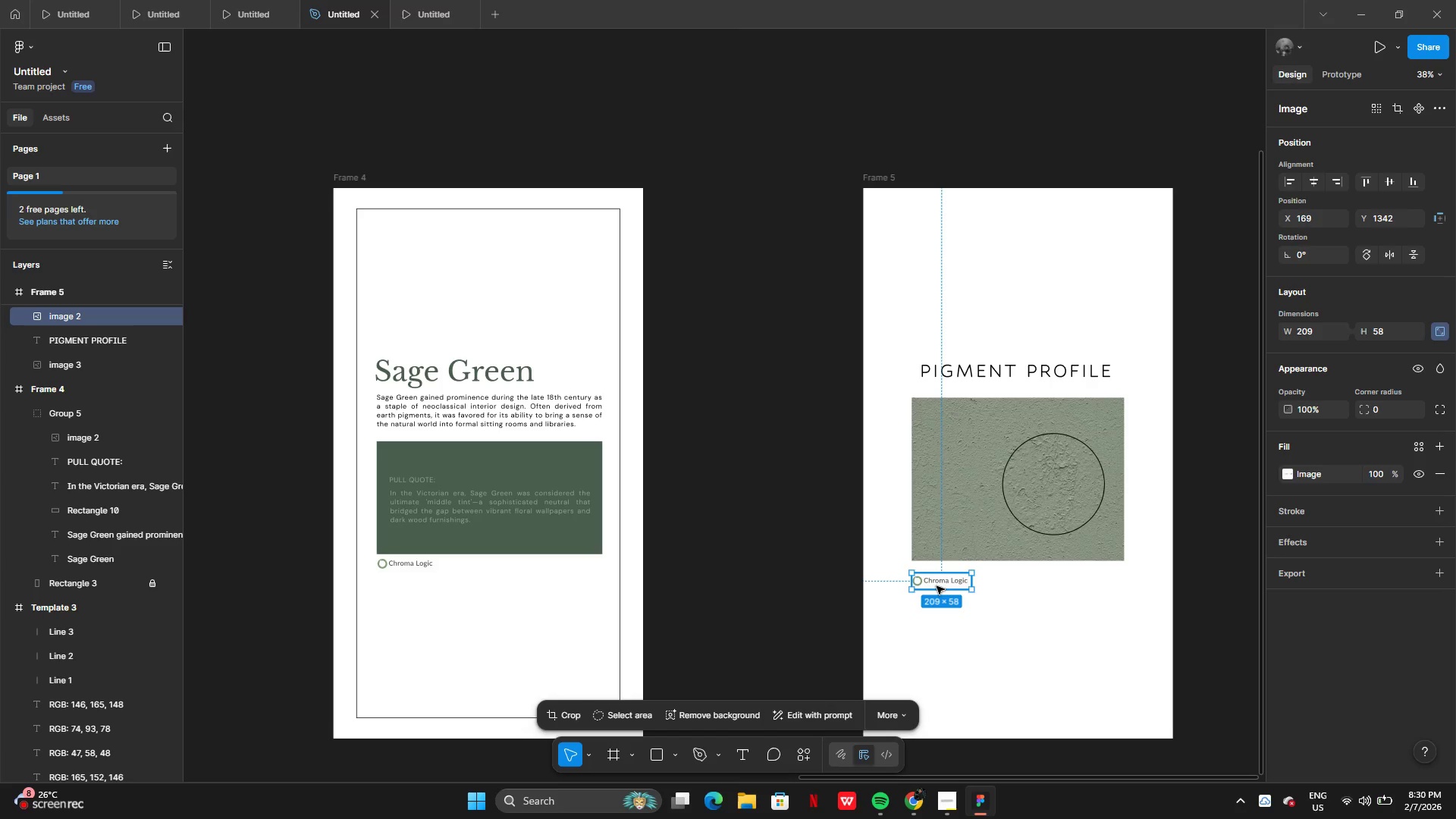 
left_click_drag(start_coordinate=[937, 586], to_coordinate=[937, 581])
 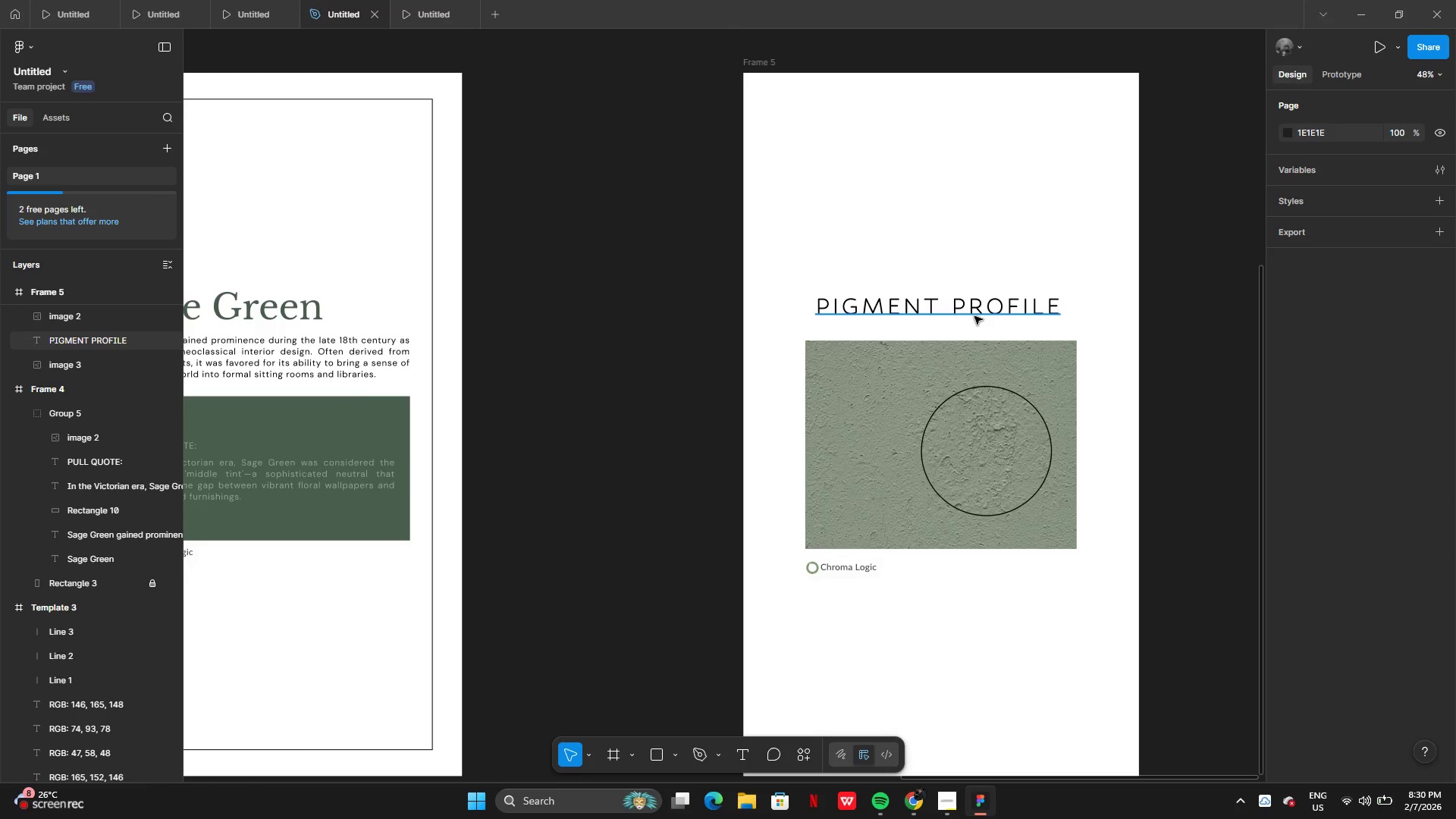 
left_click_drag(start_coordinate=[971, 311], to_coordinate=[960, 291])
 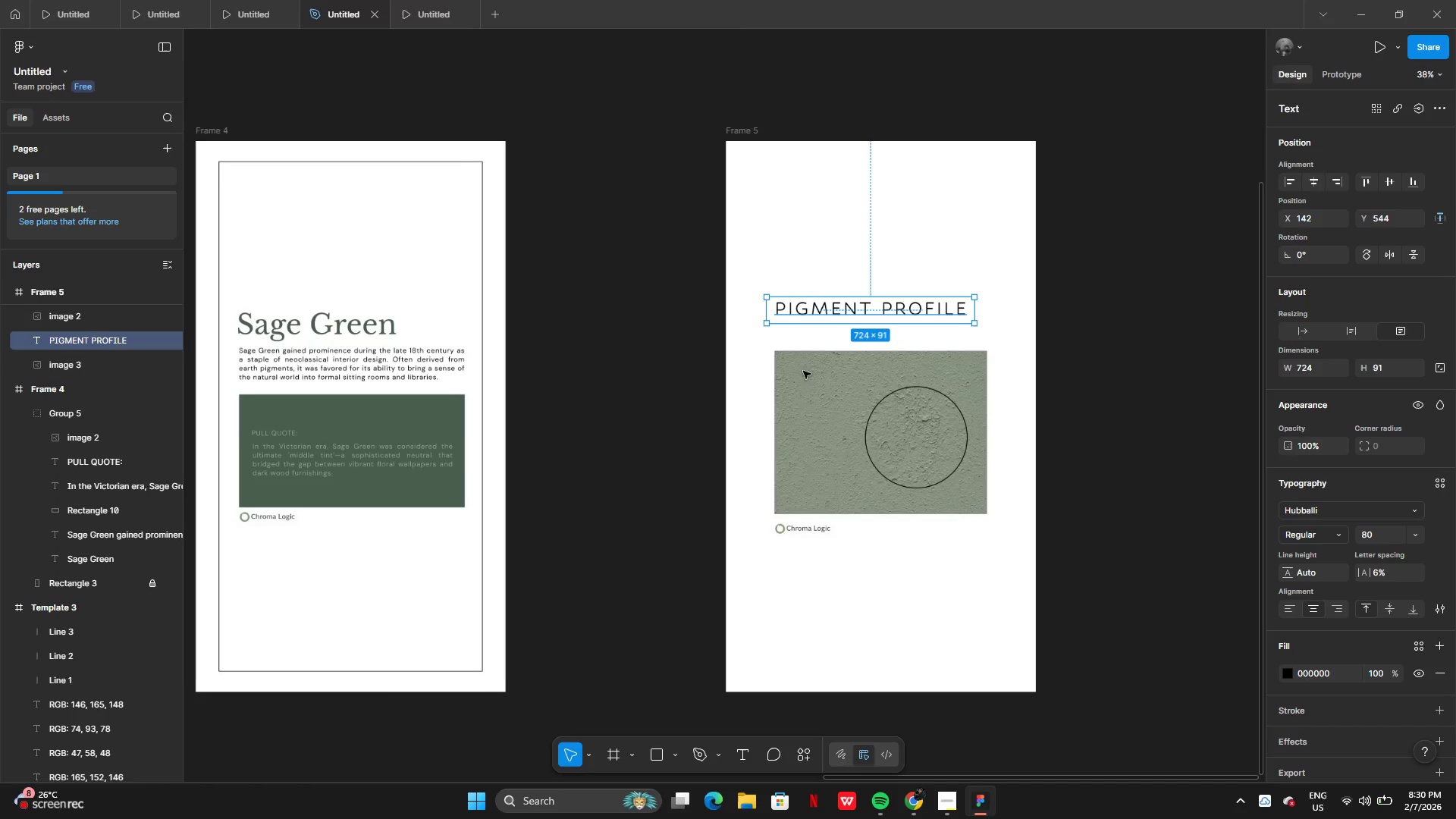 
wait(5.92)
 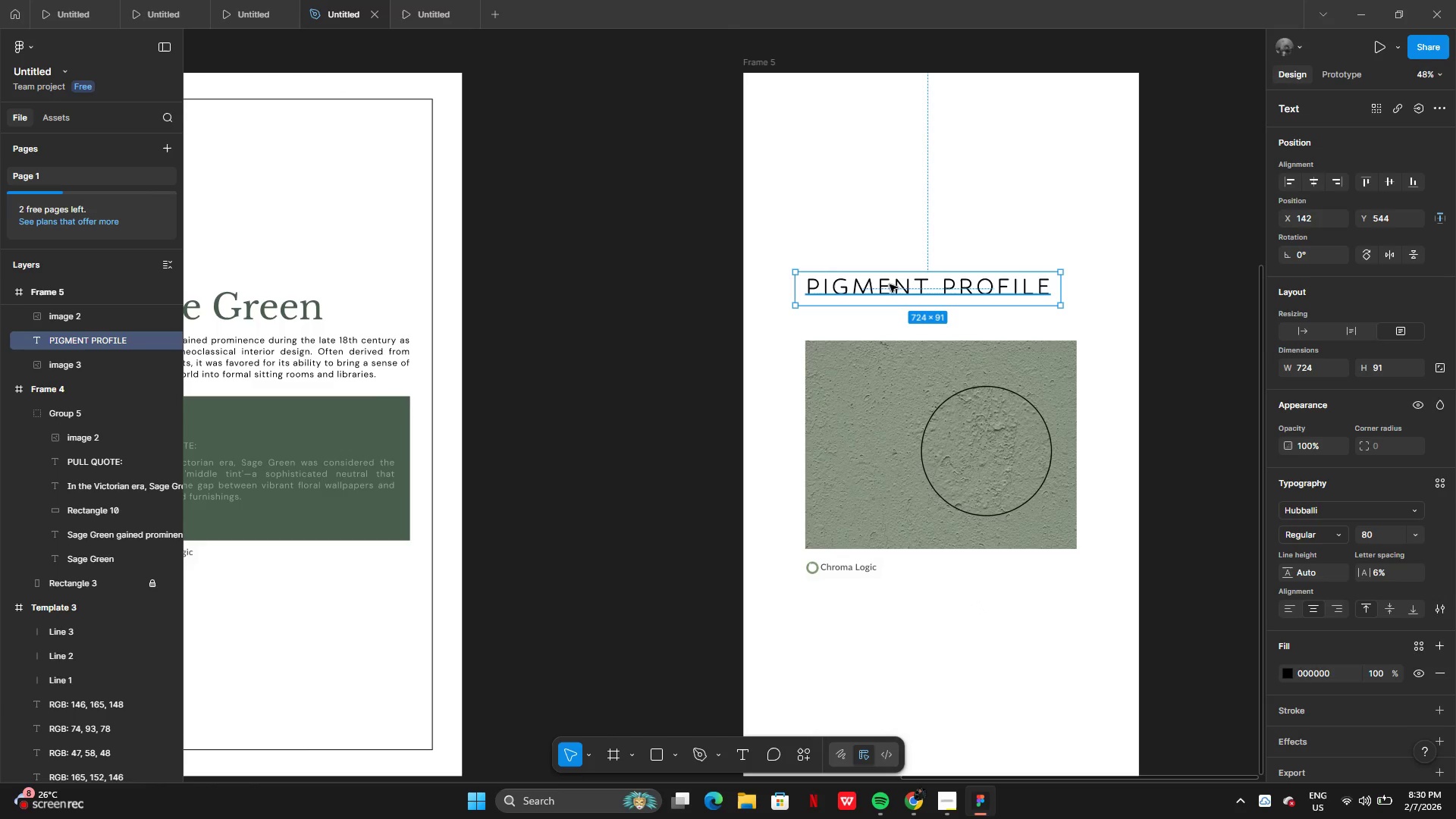 
left_click([378, 330])
 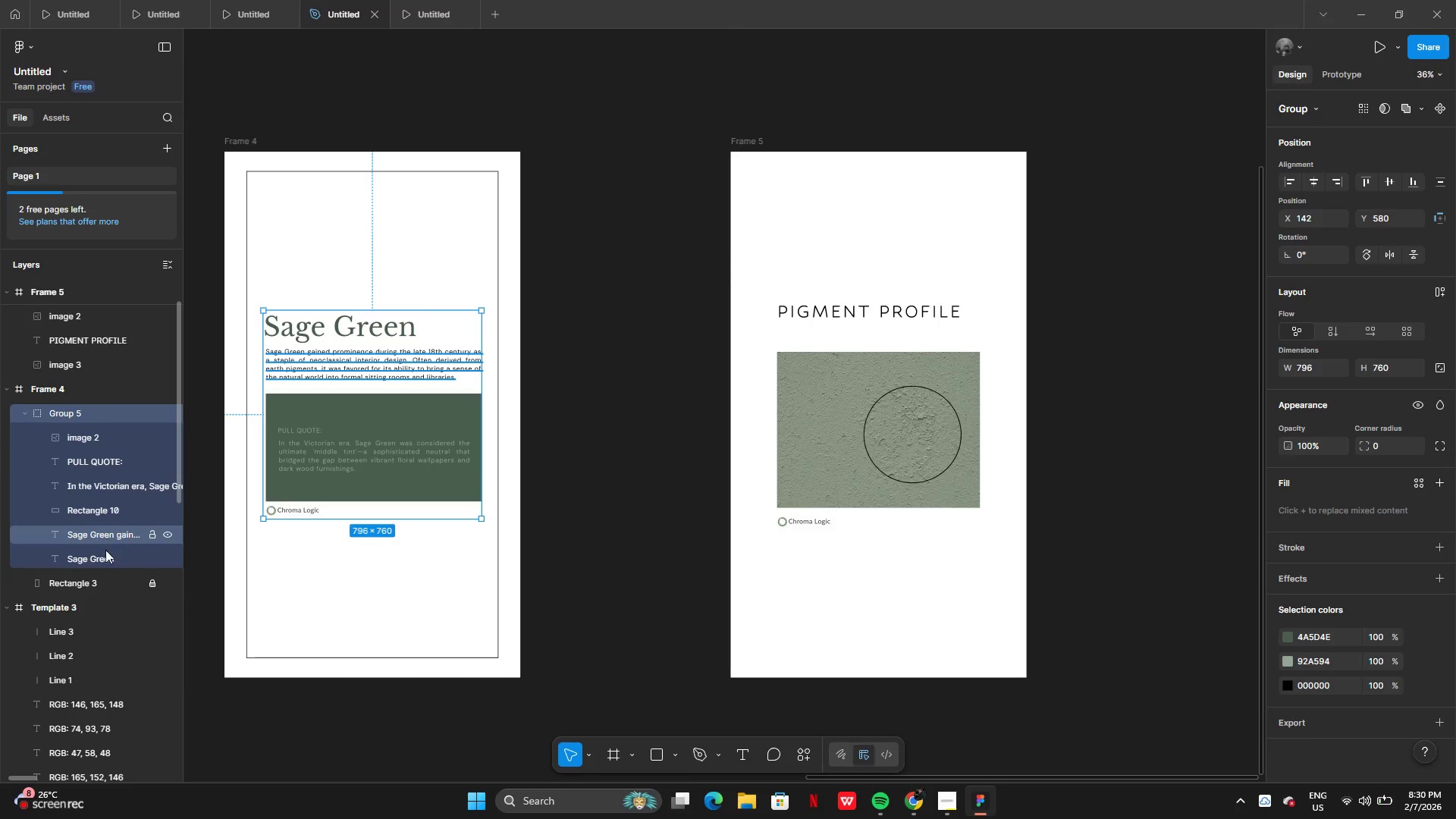 
left_click([105, 560])
 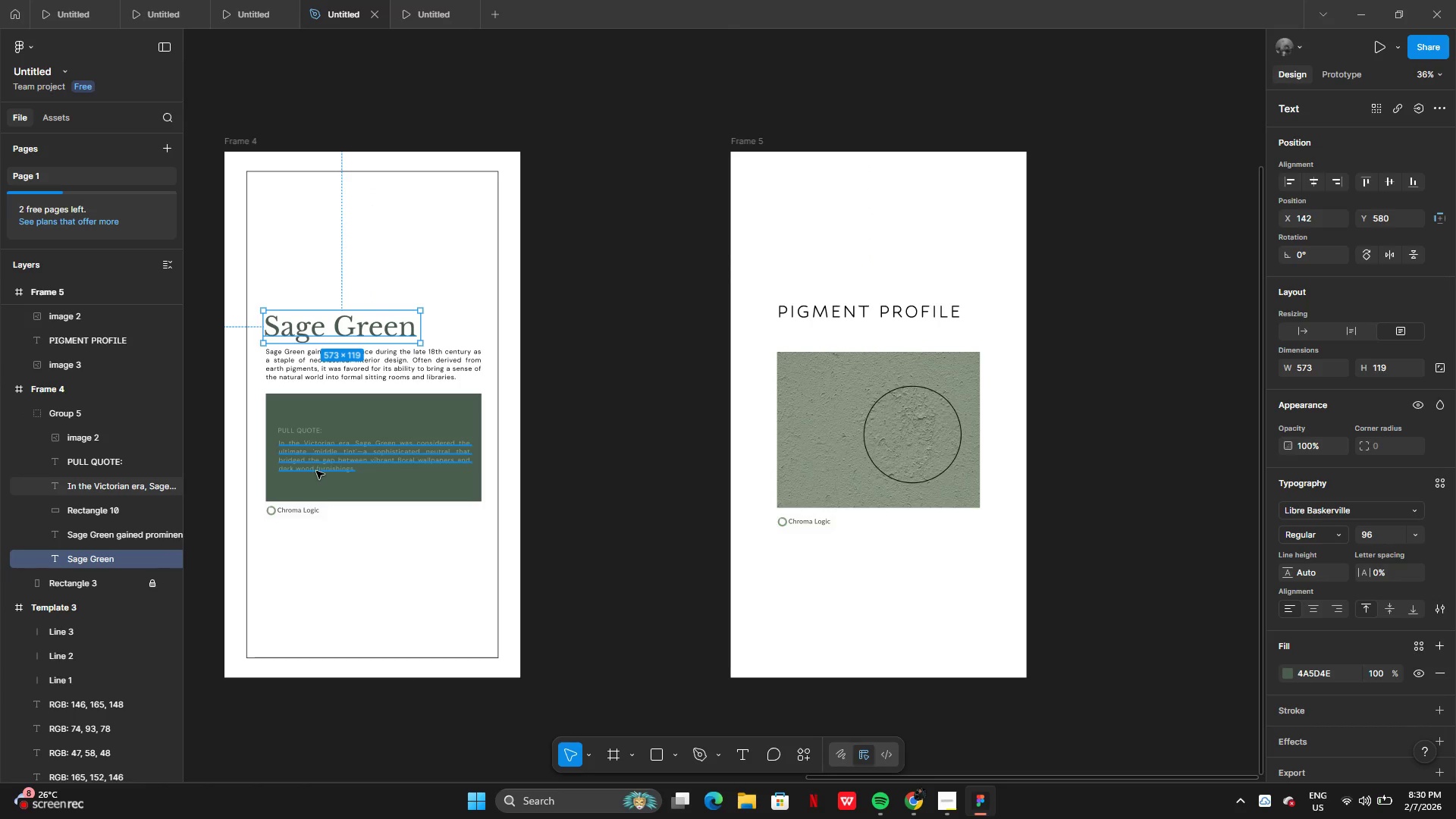 
key(Control+C)
 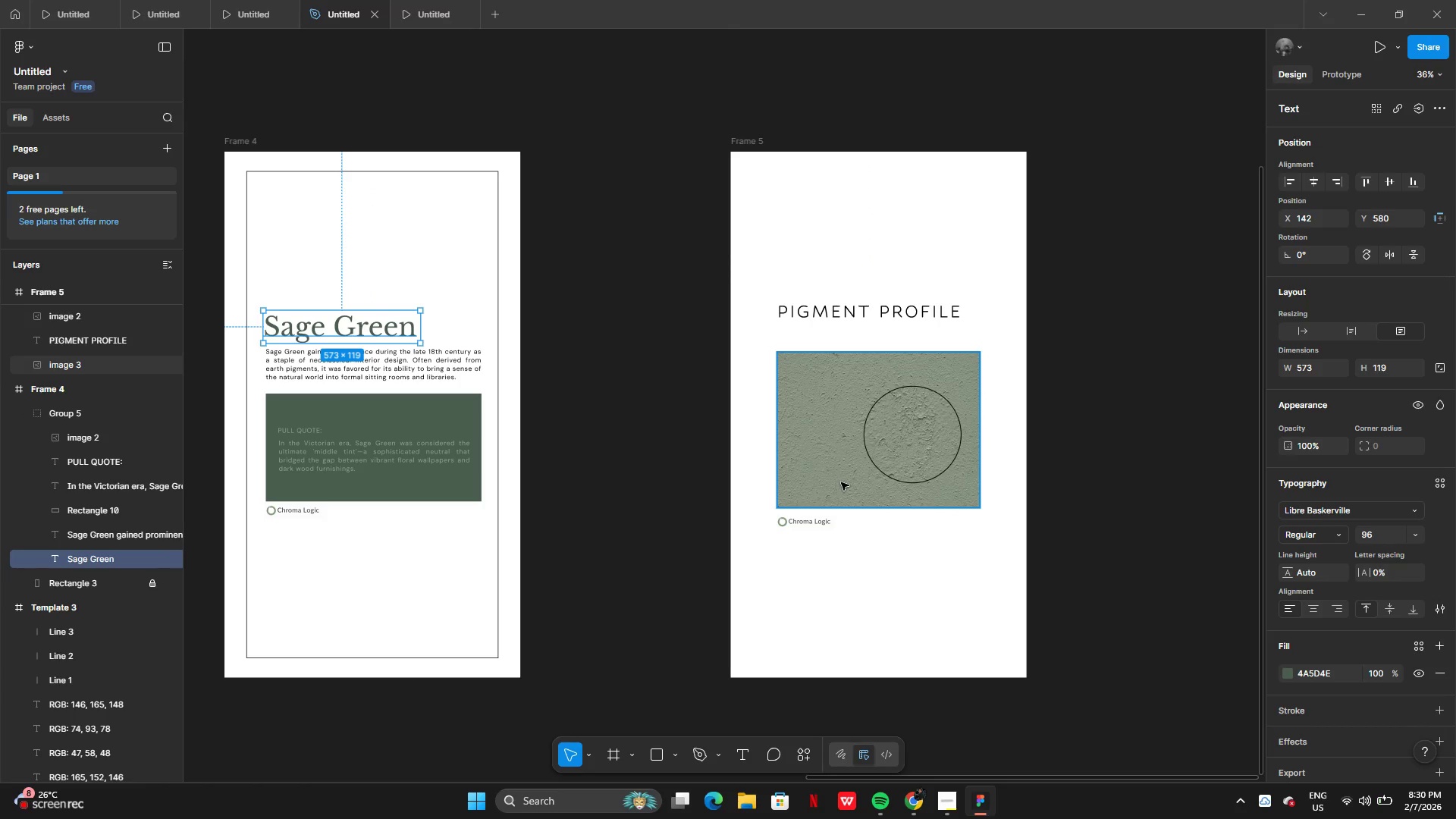 
left_click([841, 482])
 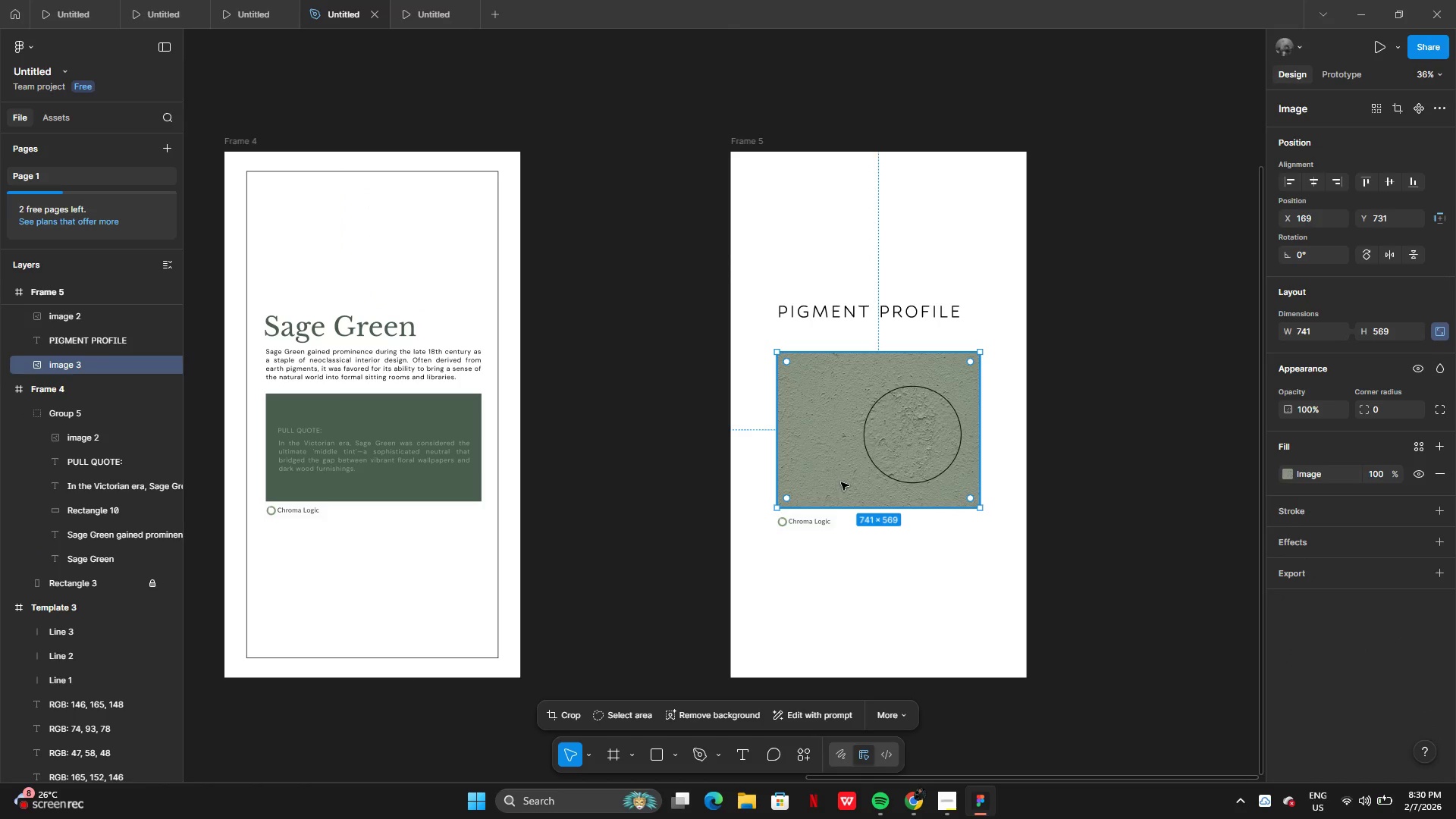 
key(Control+V)
 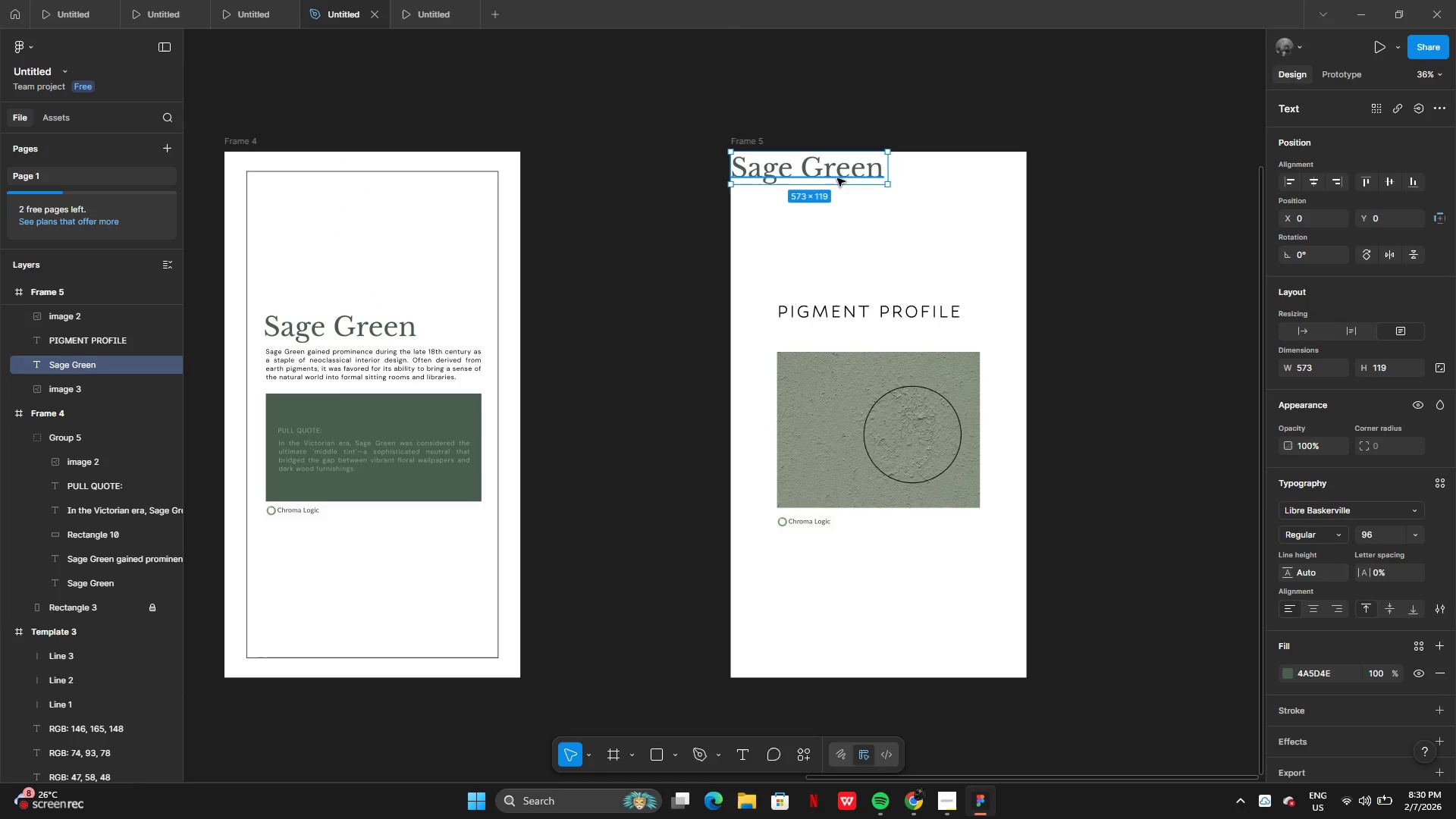 
left_click_drag(start_coordinate=[839, 173], to_coordinate=[874, 338])
 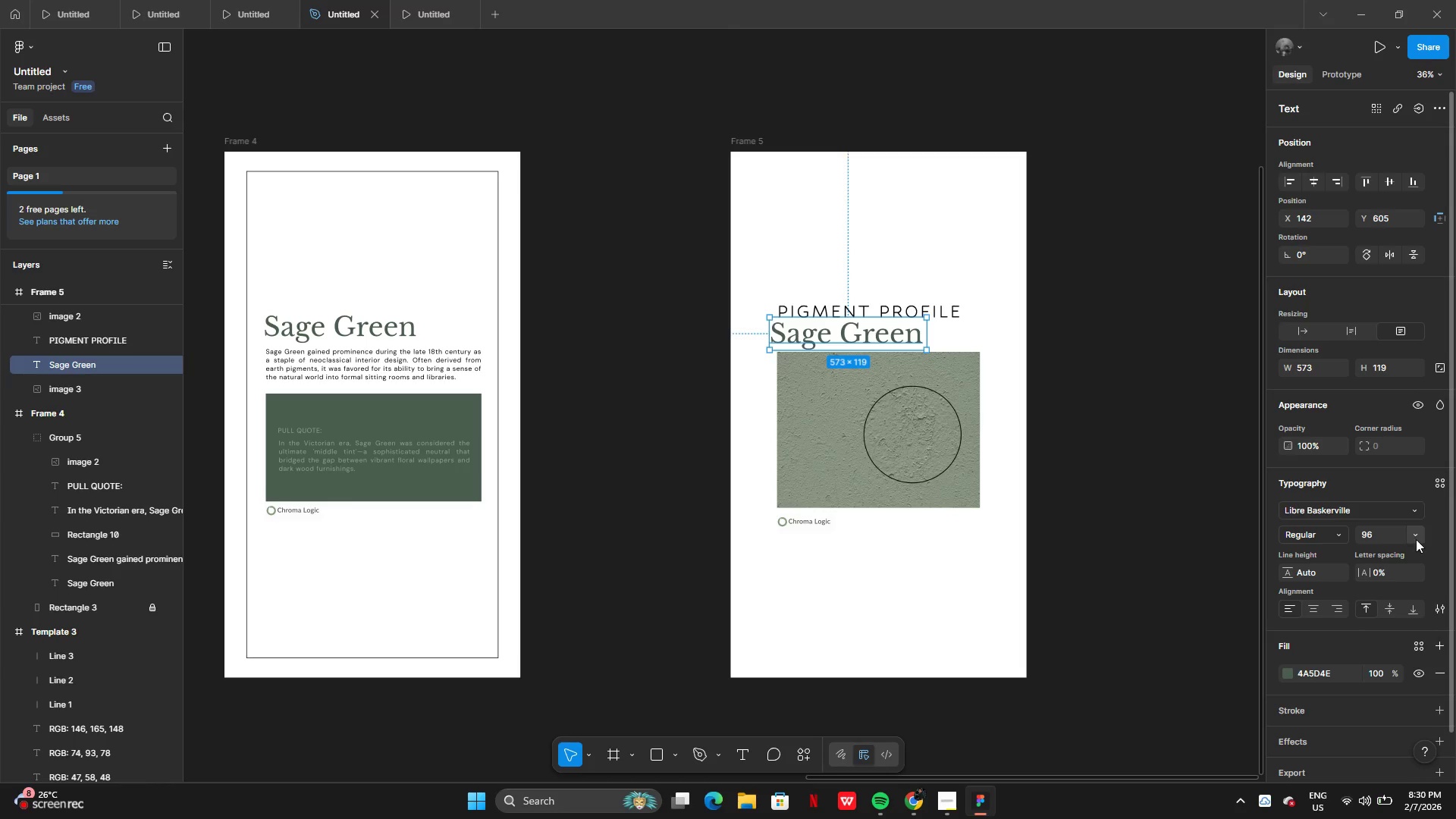 
left_click([1416, 539])
 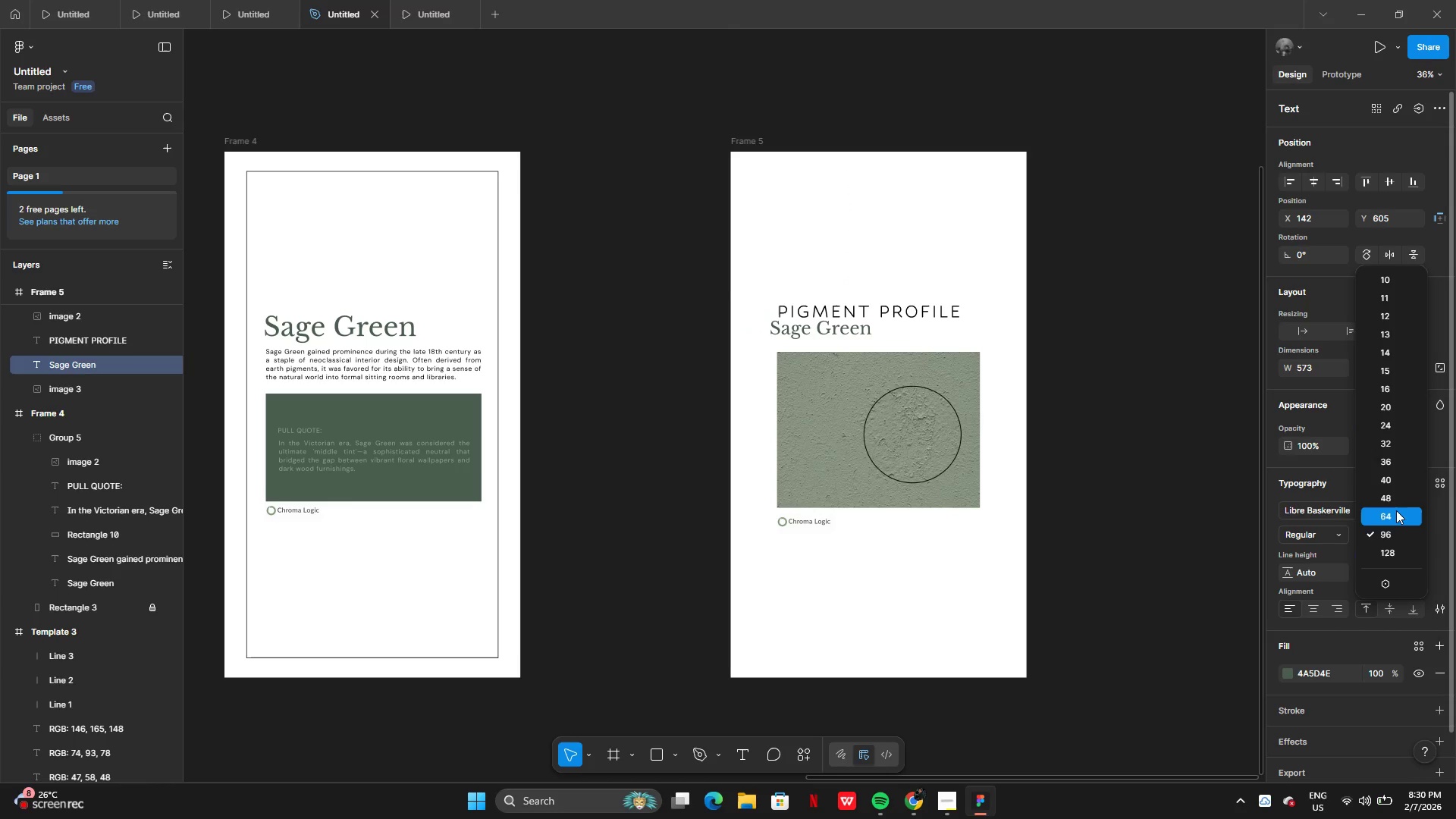 
left_click([1396, 511])
 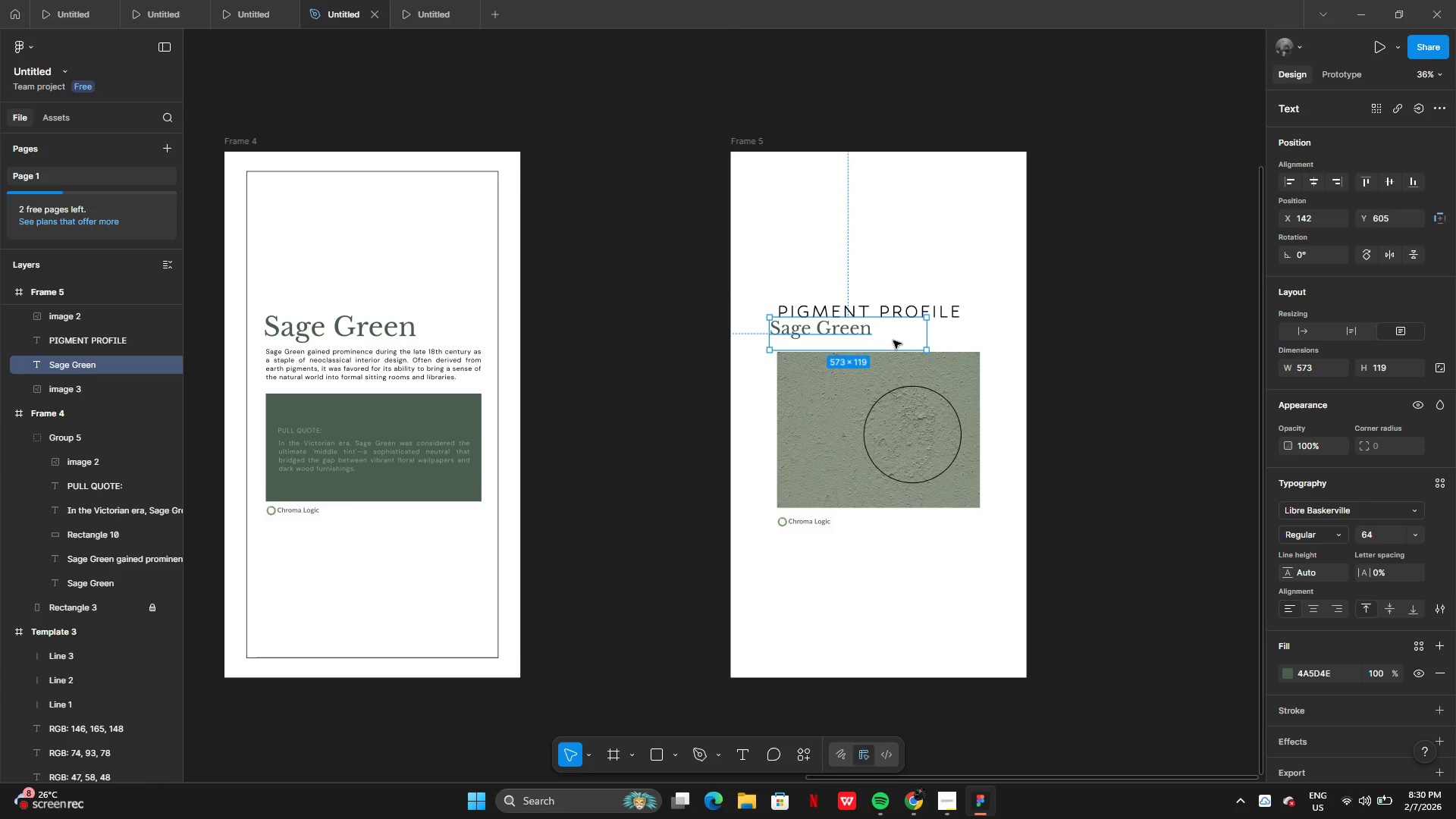 
left_click_drag(start_coordinate=[892, 338], to_coordinate=[900, 347])
 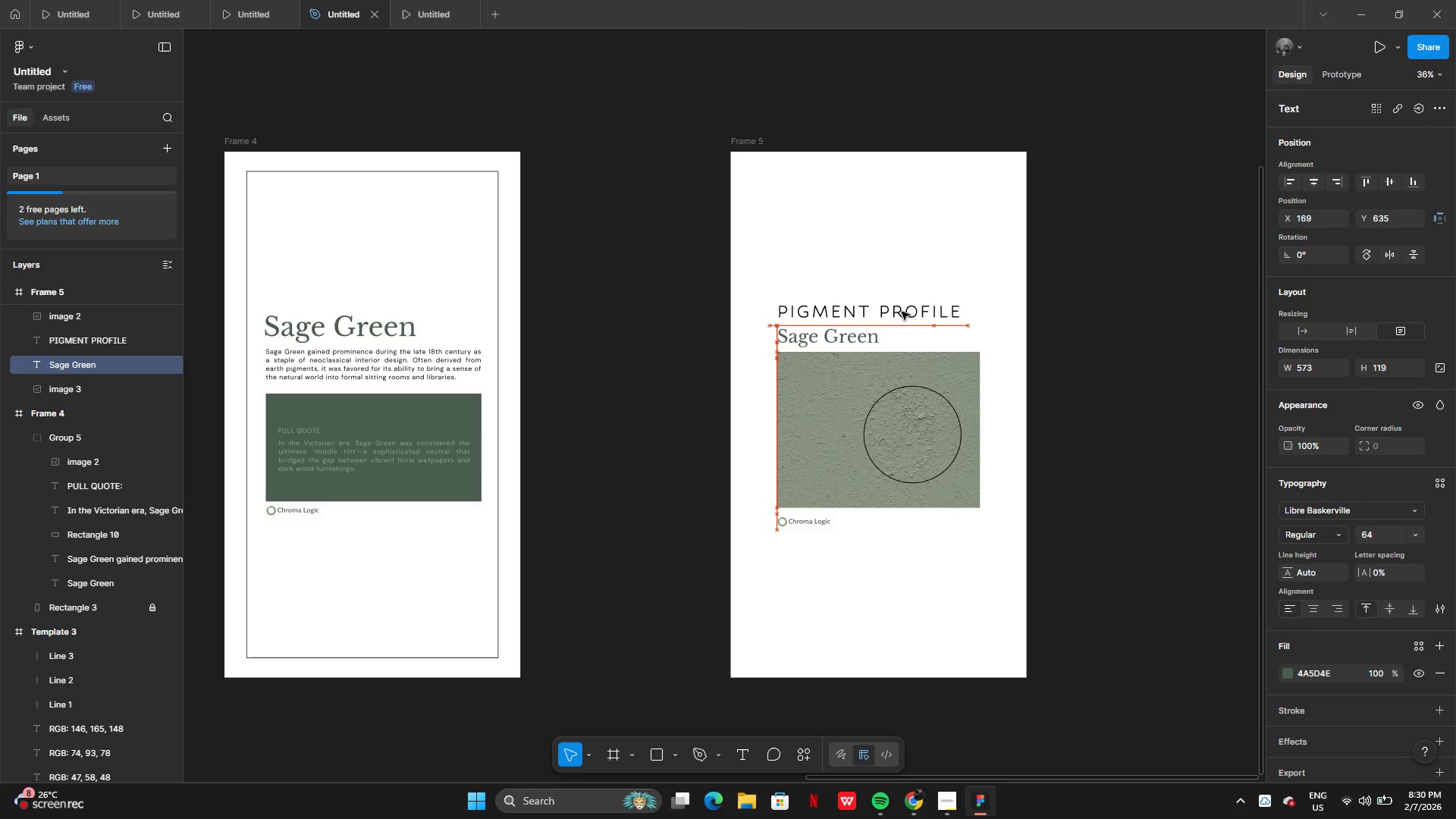 
left_click([902, 312])
 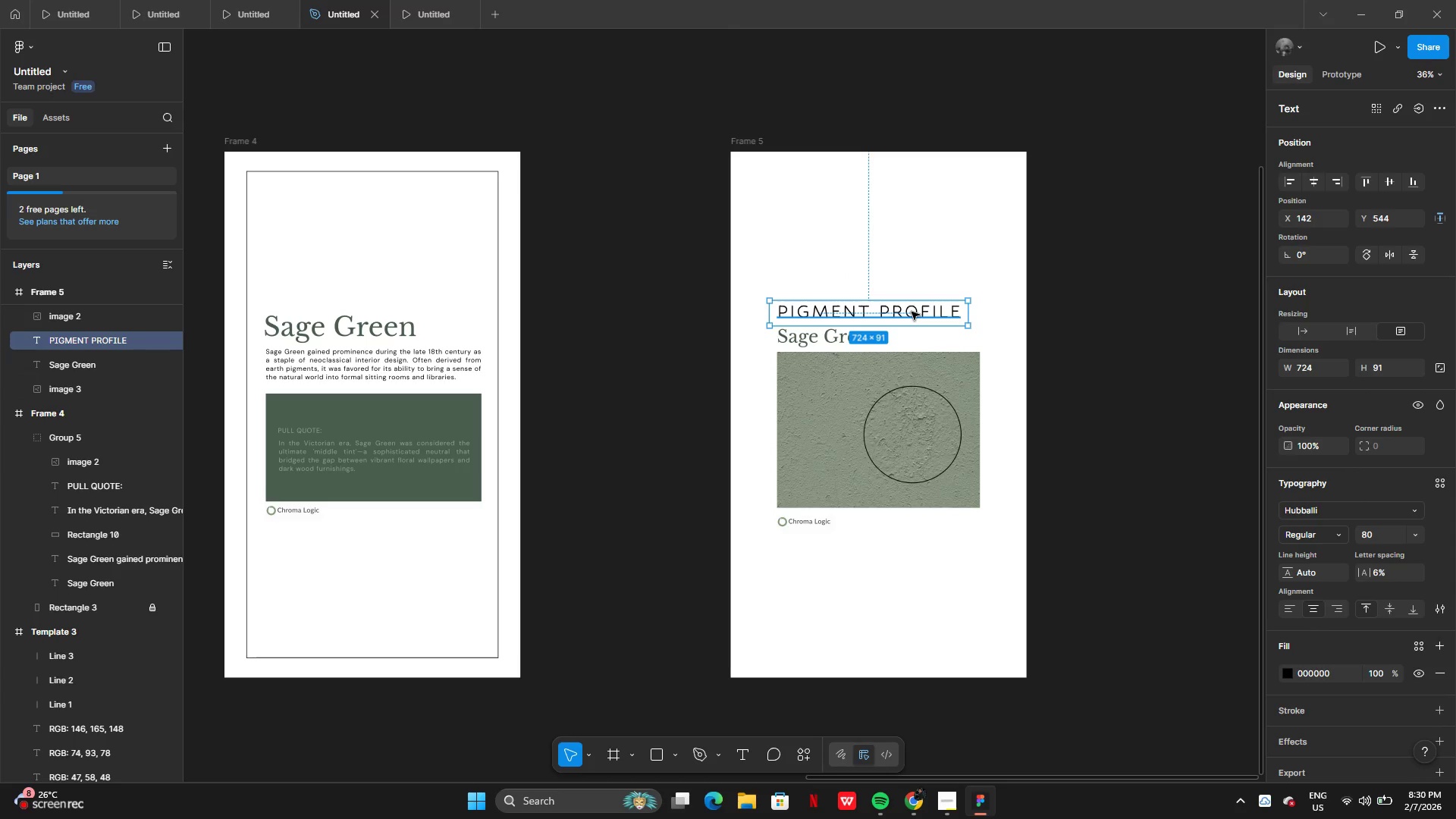 
left_click([912, 312])
 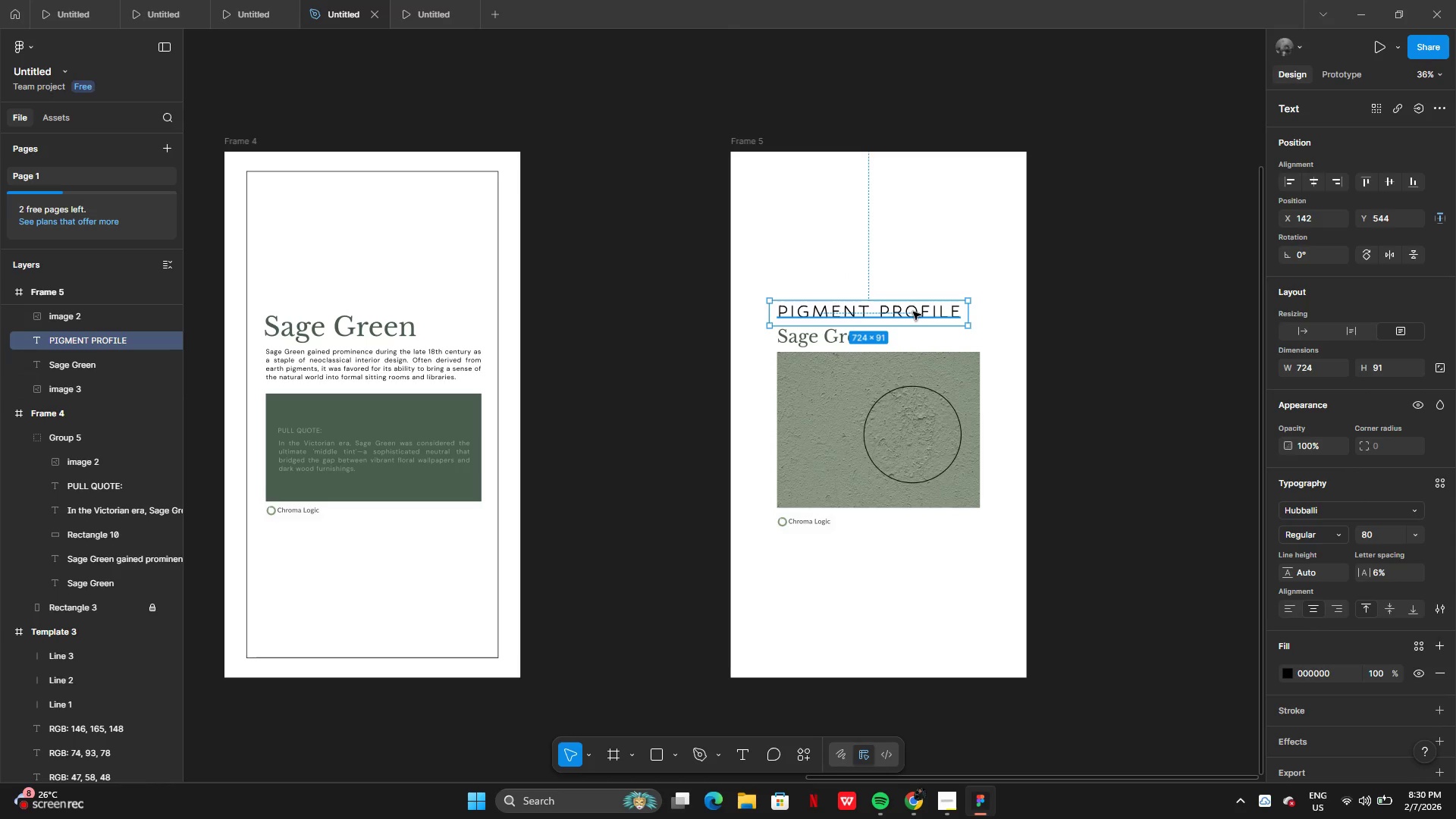 
left_click_drag(start_coordinate=[913, 312], to_coordinate=[912, 315])
 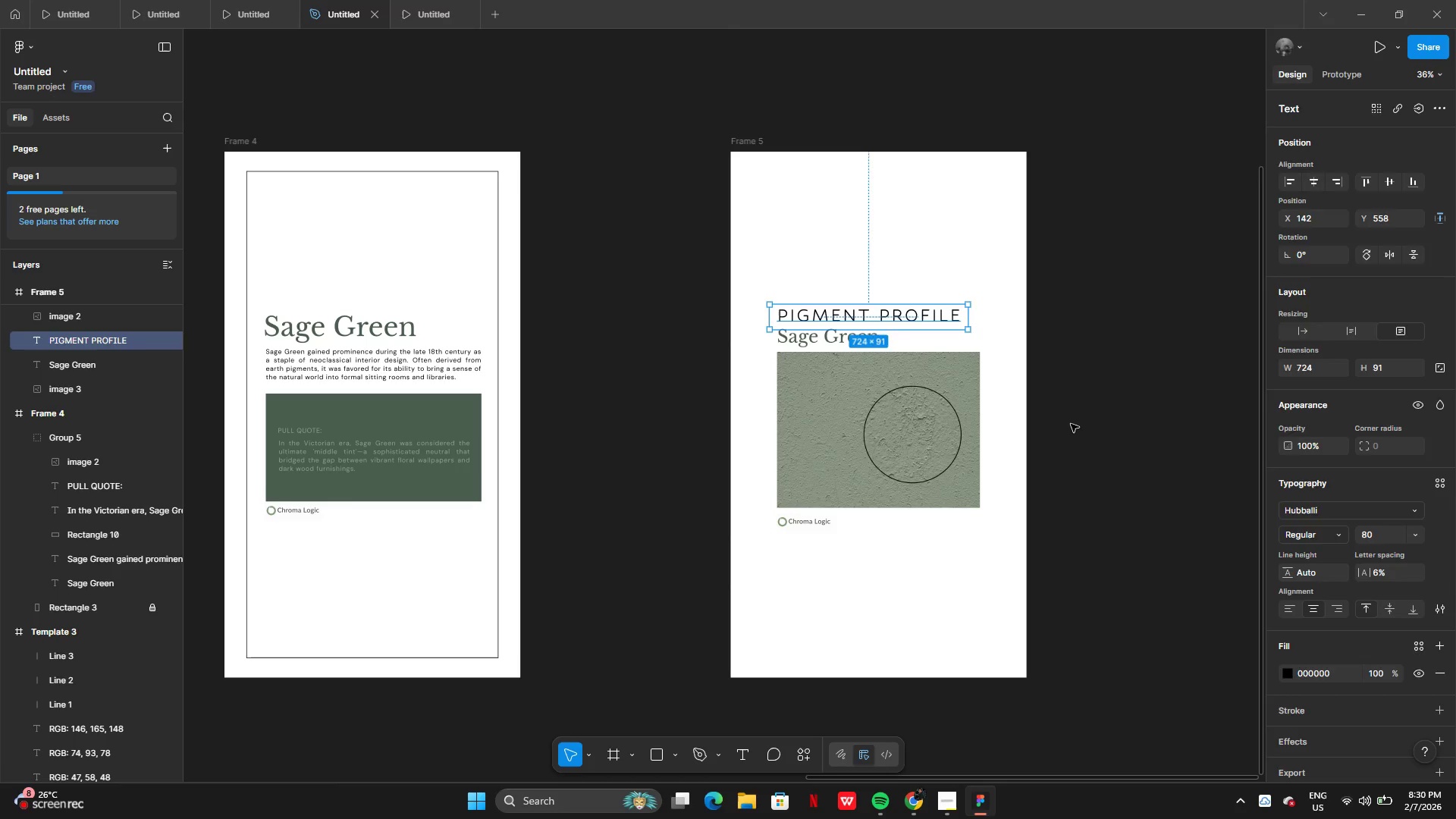 
left_click([1071, 424])
 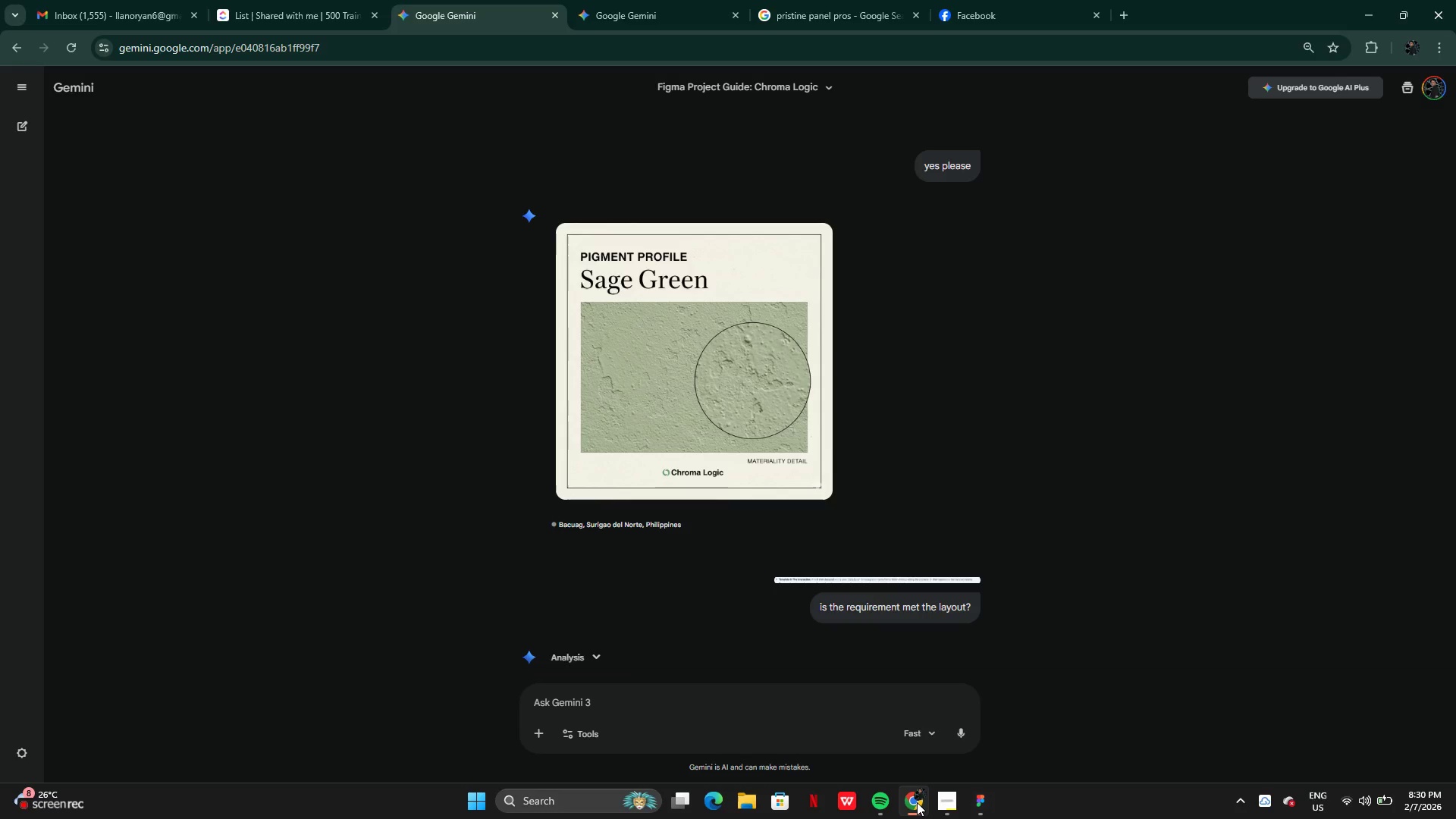 
wait(6.25)
 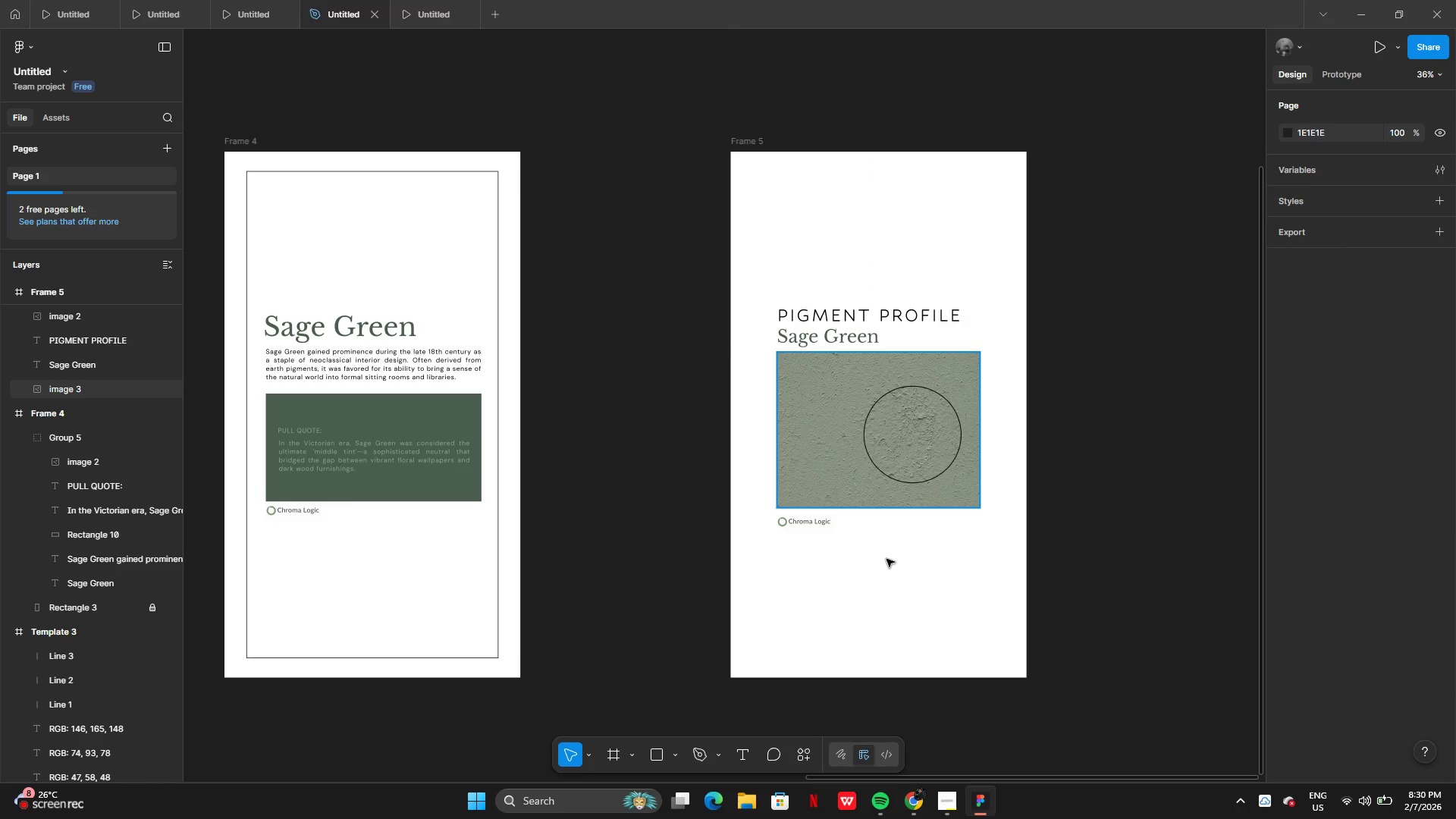 
left_click([915, 803])
 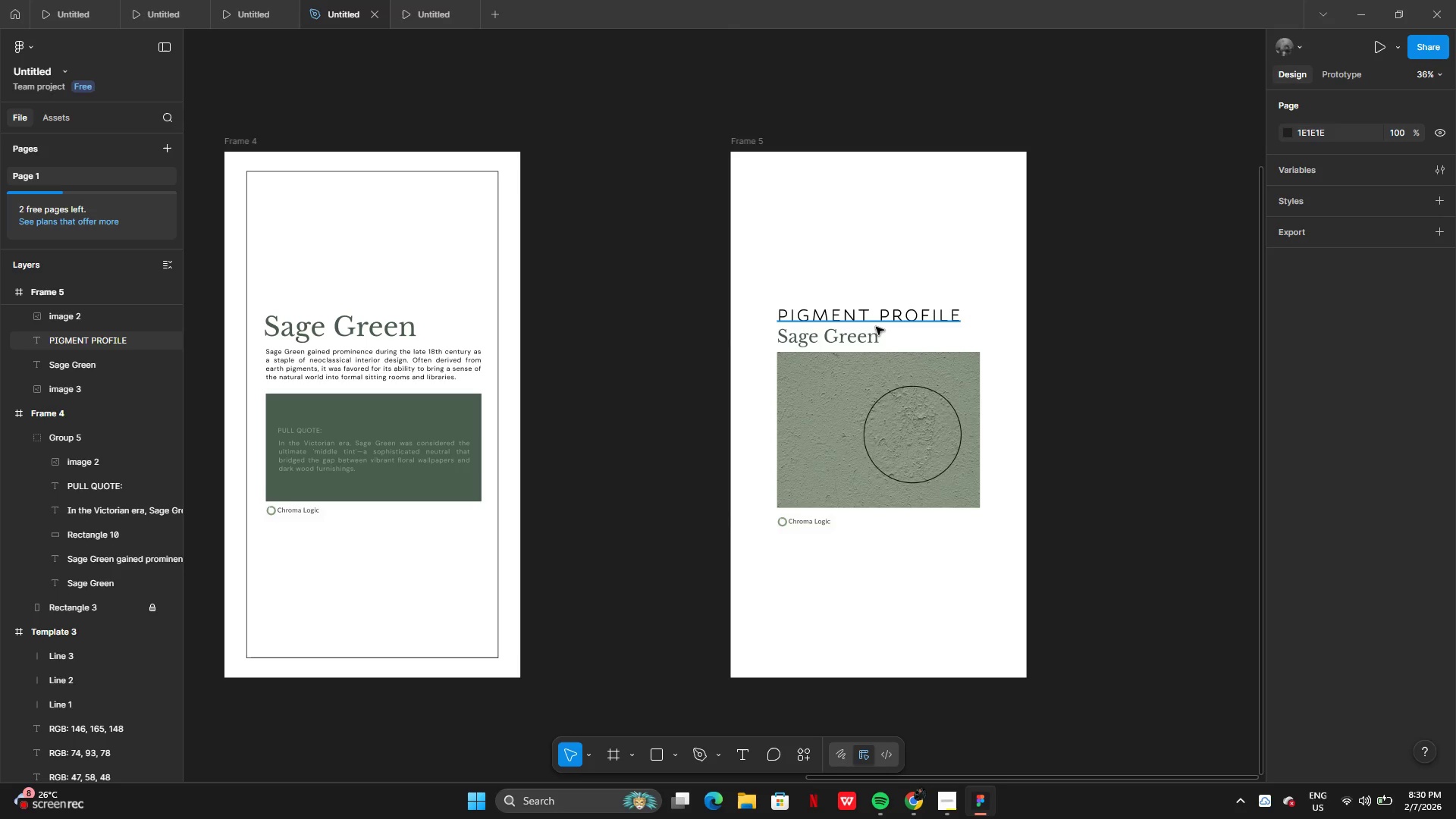 
hold_key(key=AltLeft, duration=0.52)
left_click_drag(start_coordinate=[873, 312], to_coordinate=[873, 317])
 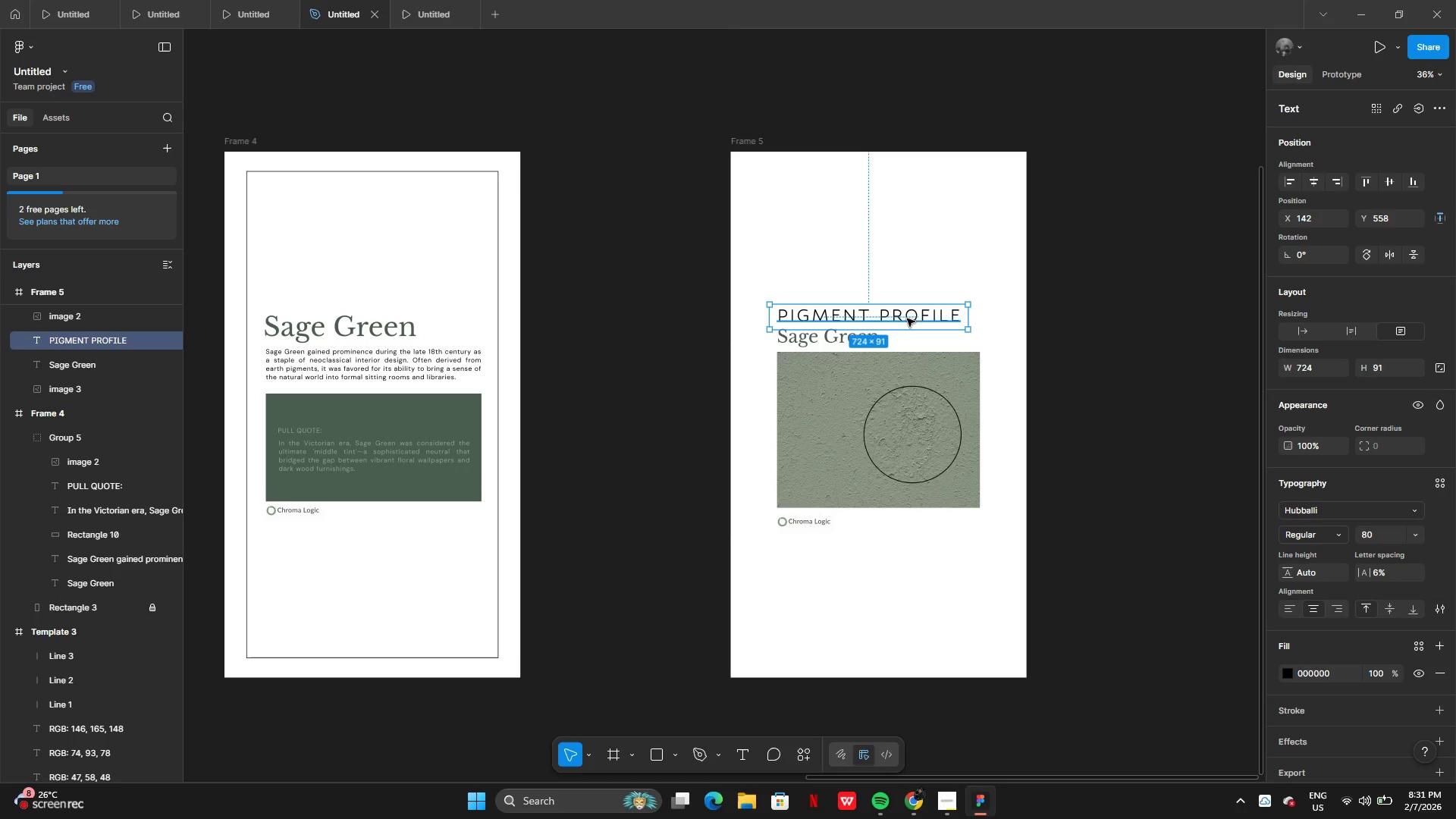 
left_click_drag(start_coordinate=[907, 318], to_coordinate=[907, 346])
 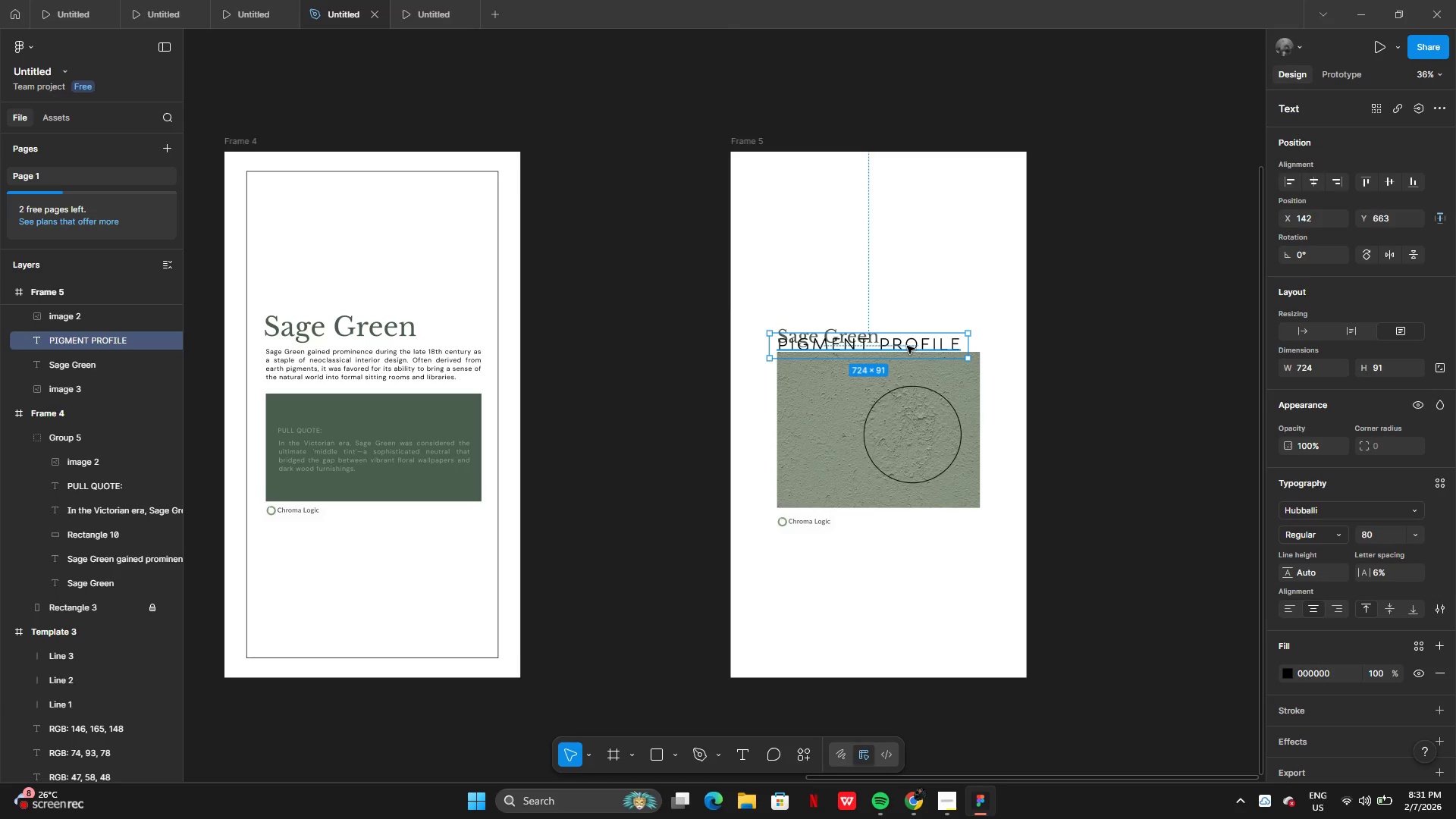 
key(Control+Z)
 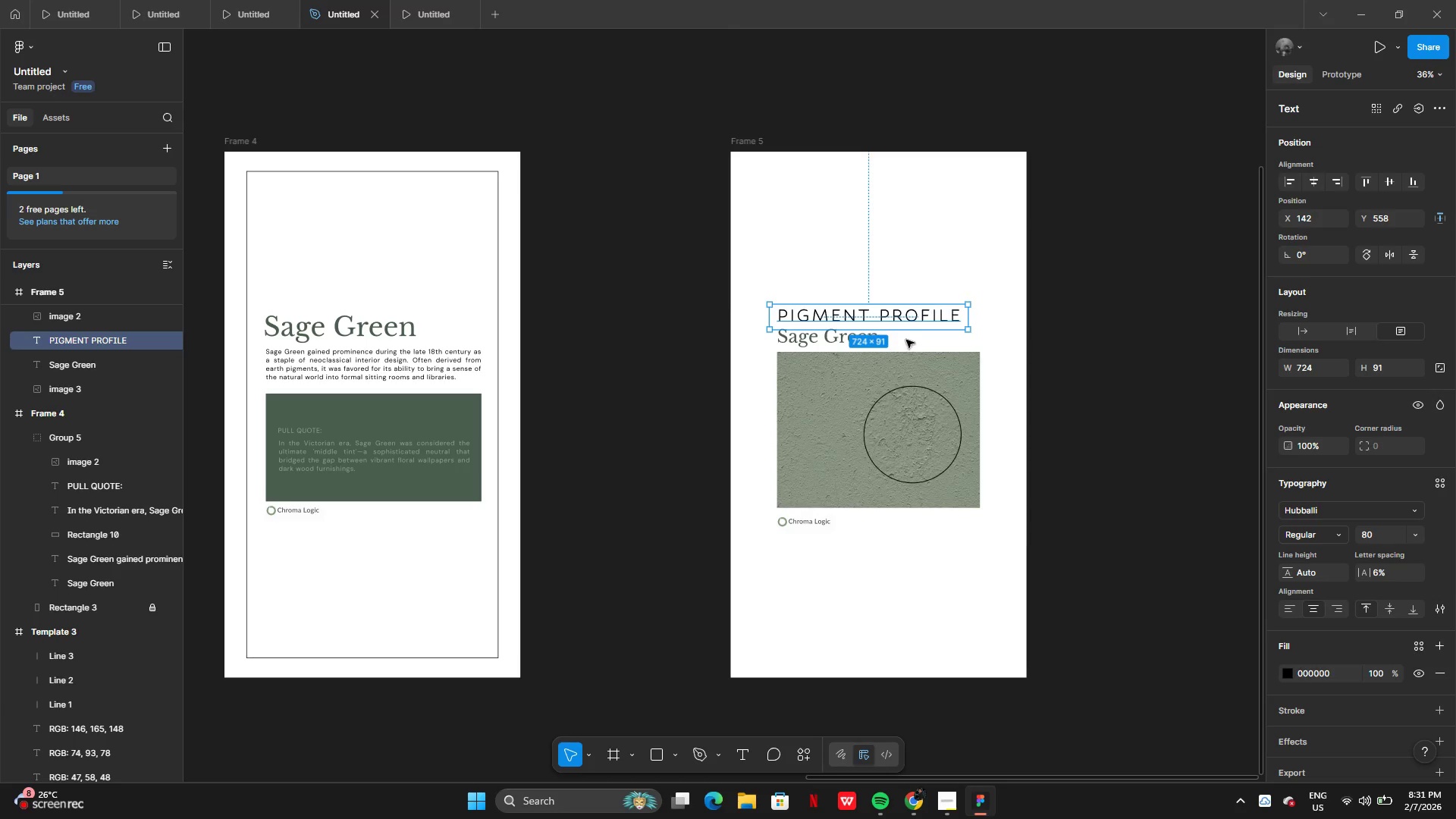 
hold_key(key=AltLeft, duration=0.8)
left_click_drag(start_coordinate=[906, 321], to_coordinate=[908, 361])
 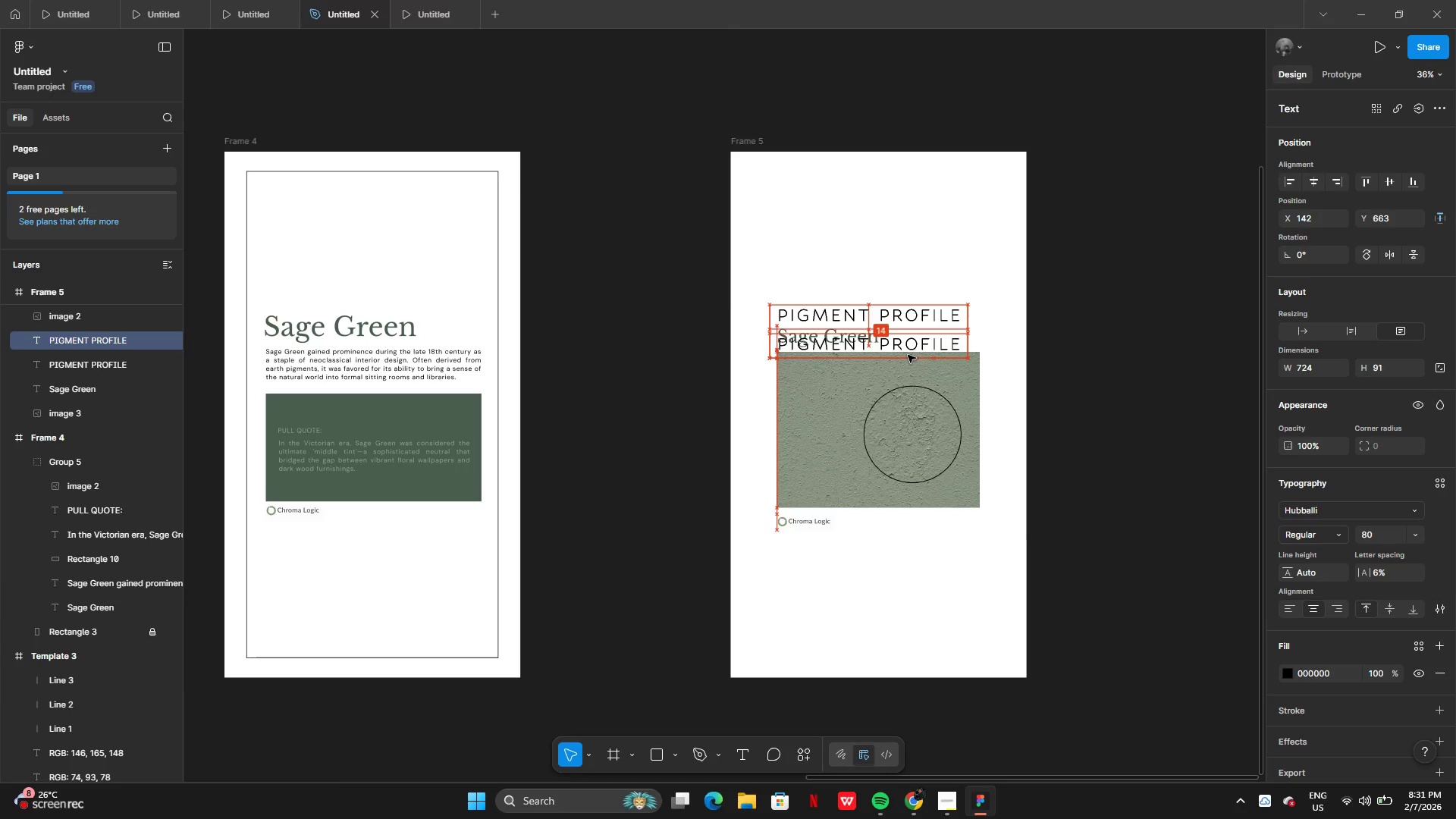 
left_click_drag(start_coordinate=[908, 353], to_coordinate=[963, 541])
 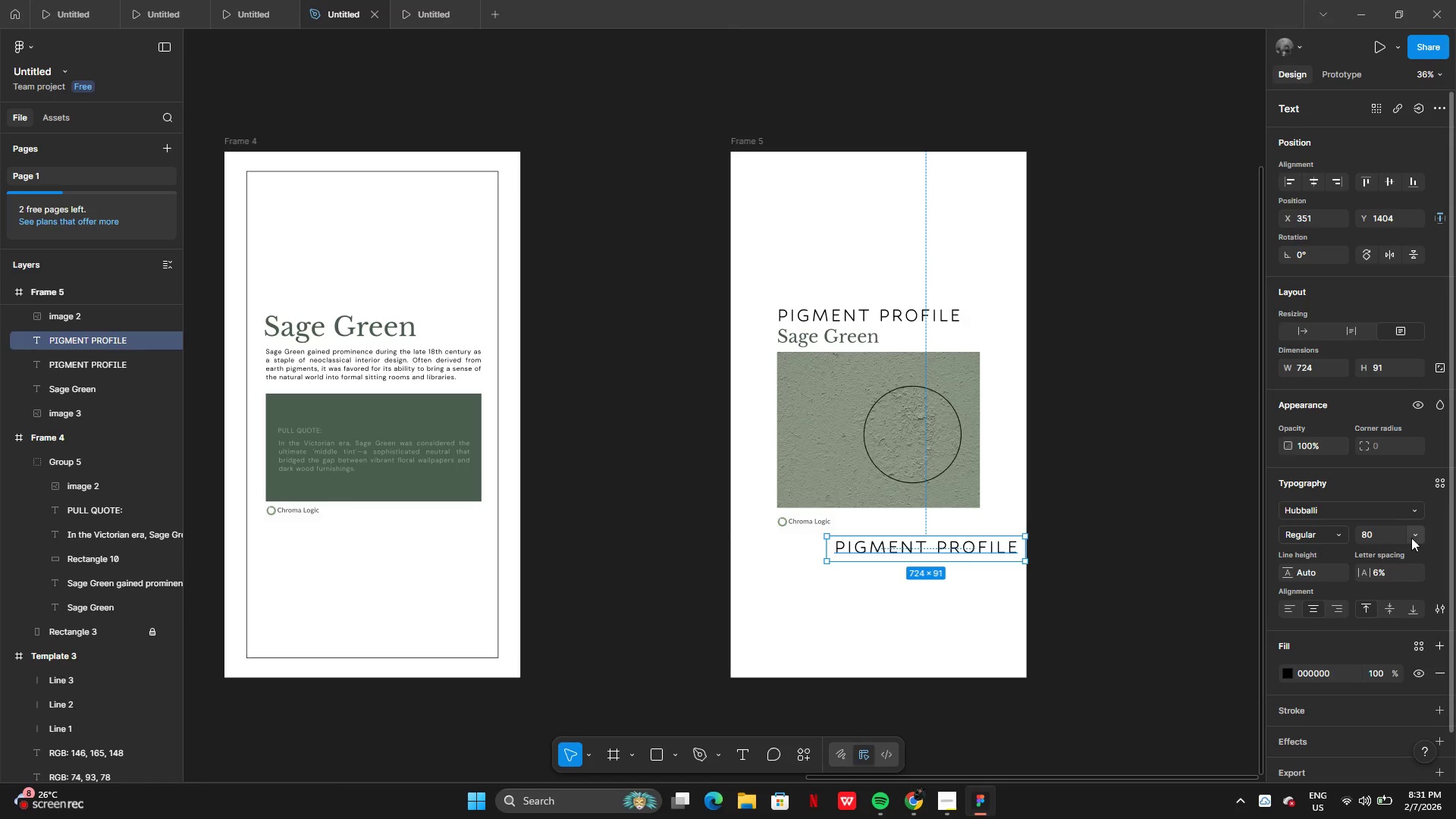 
left_click([1413, 535])
 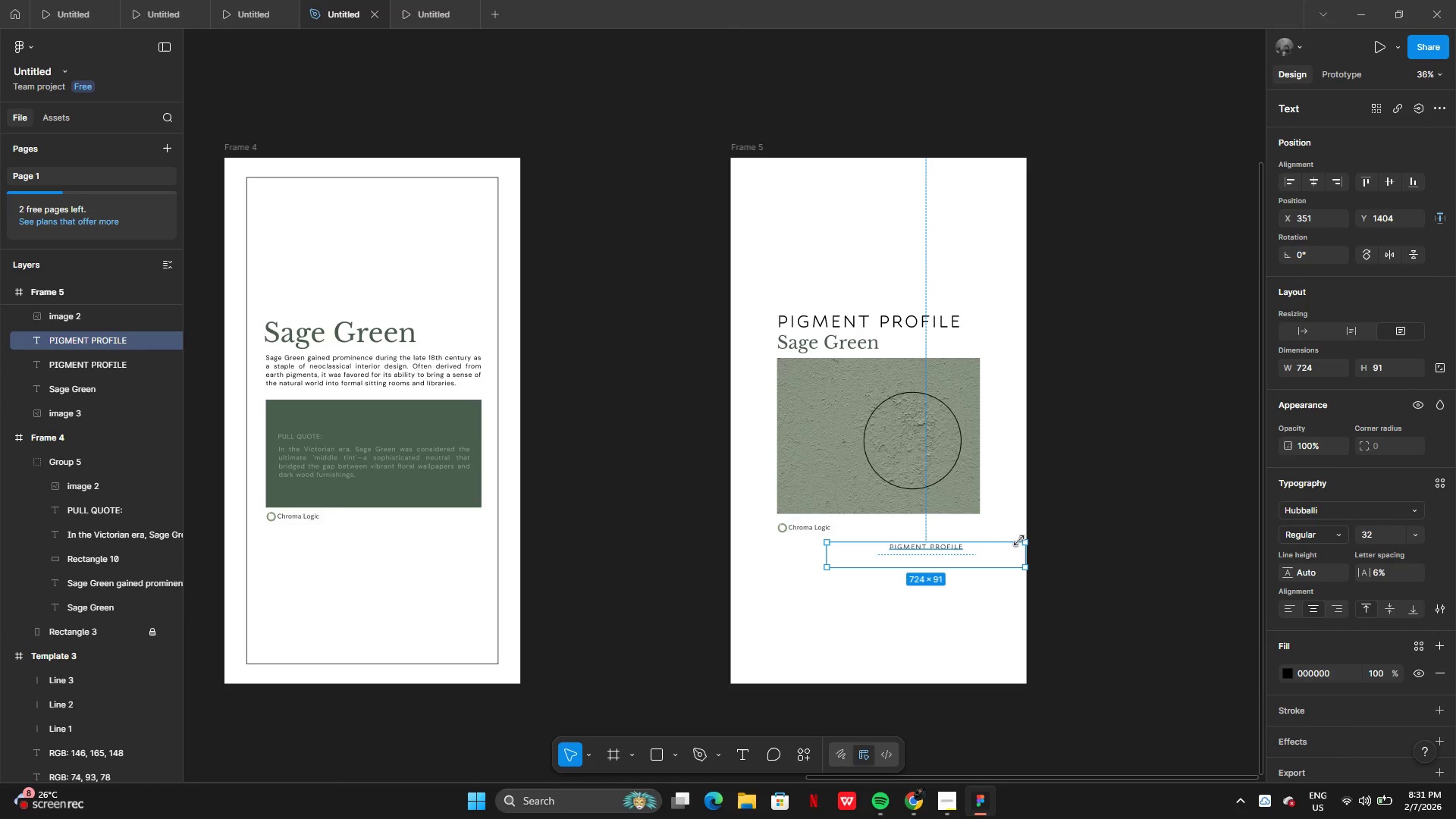 
wait(6.11)
 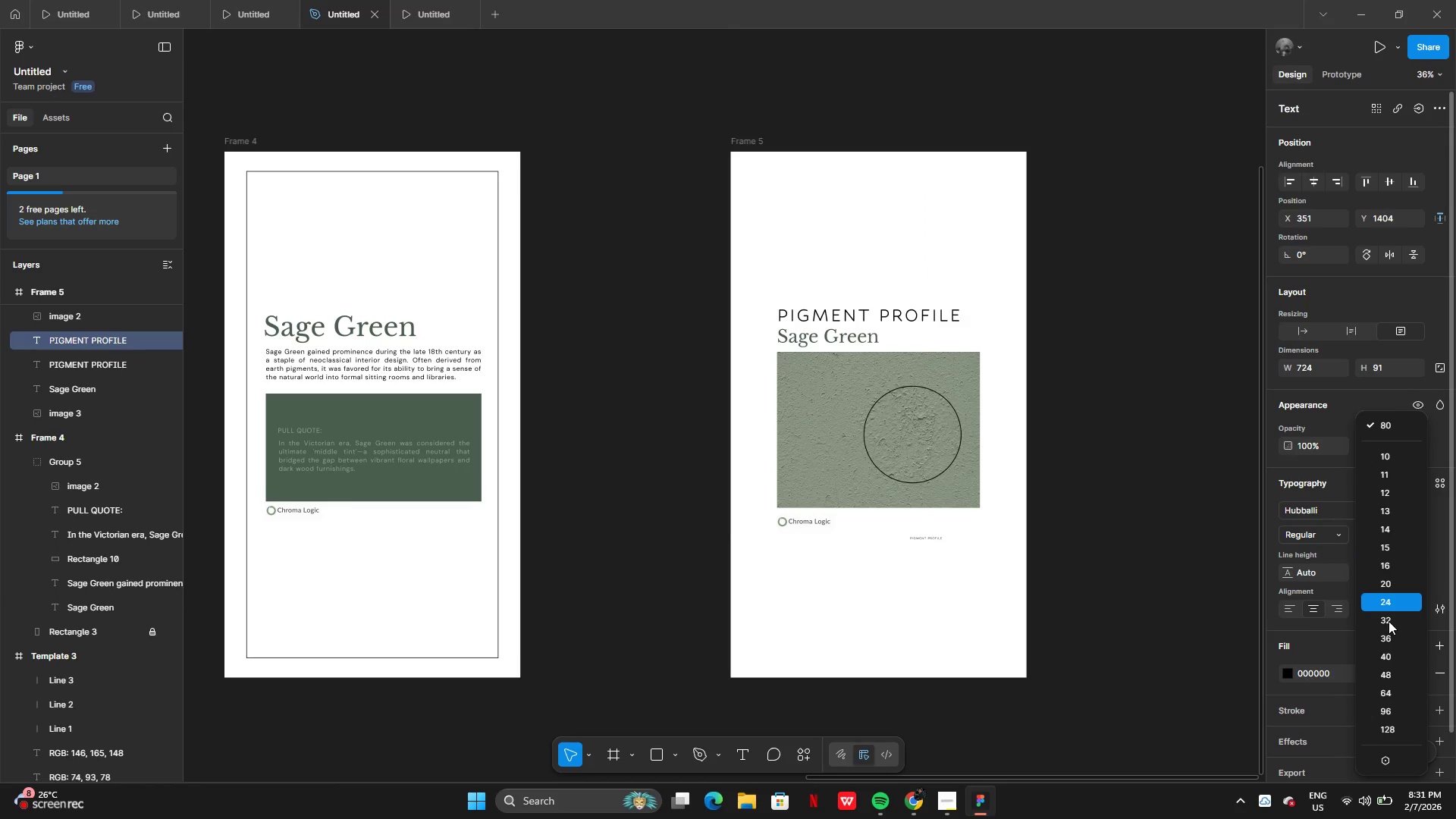 
double_click([920, 542])
 